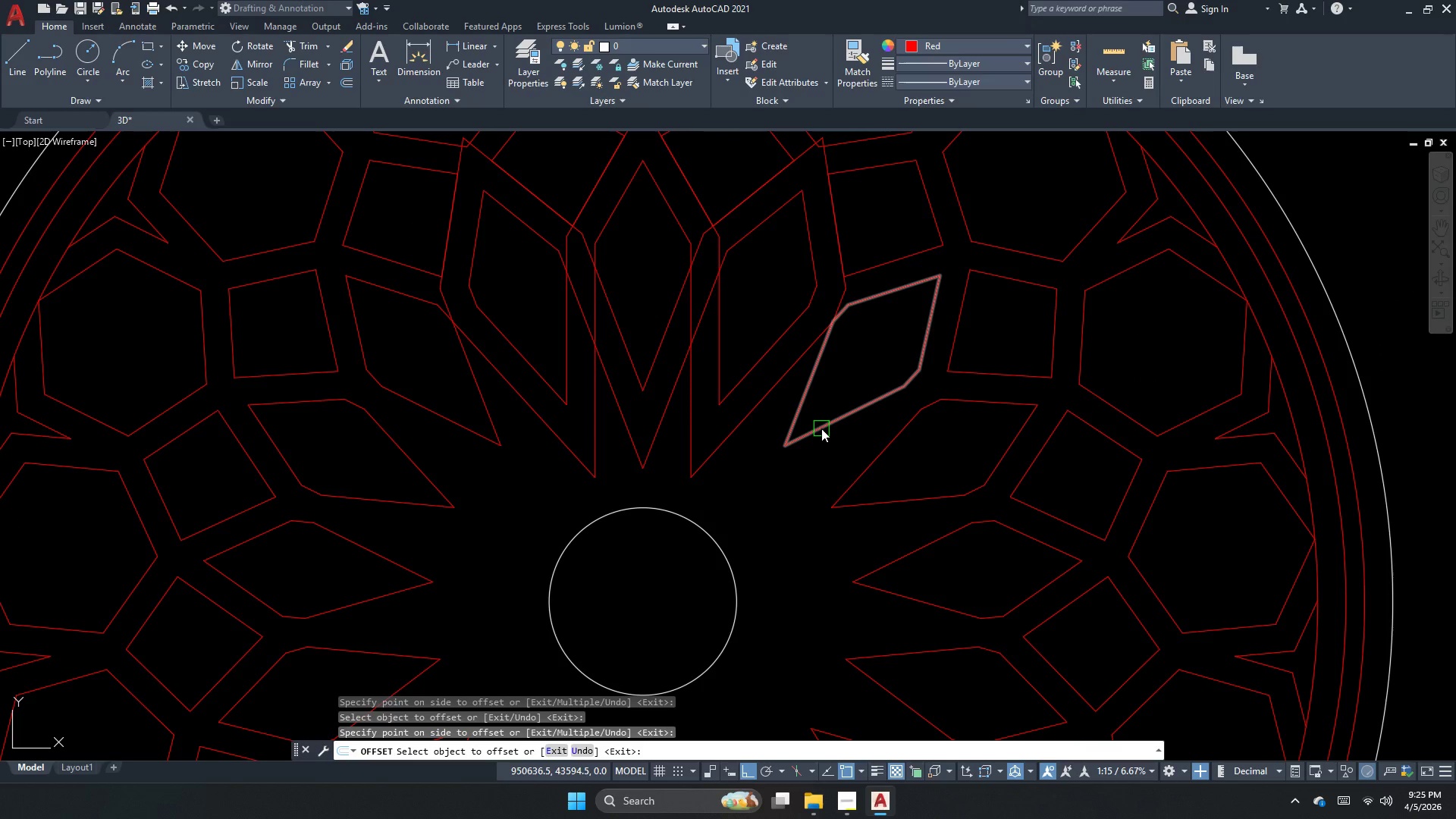 
left_click_drag(start_coordinate=[821, 428], to_coordinate=[821, 444])
 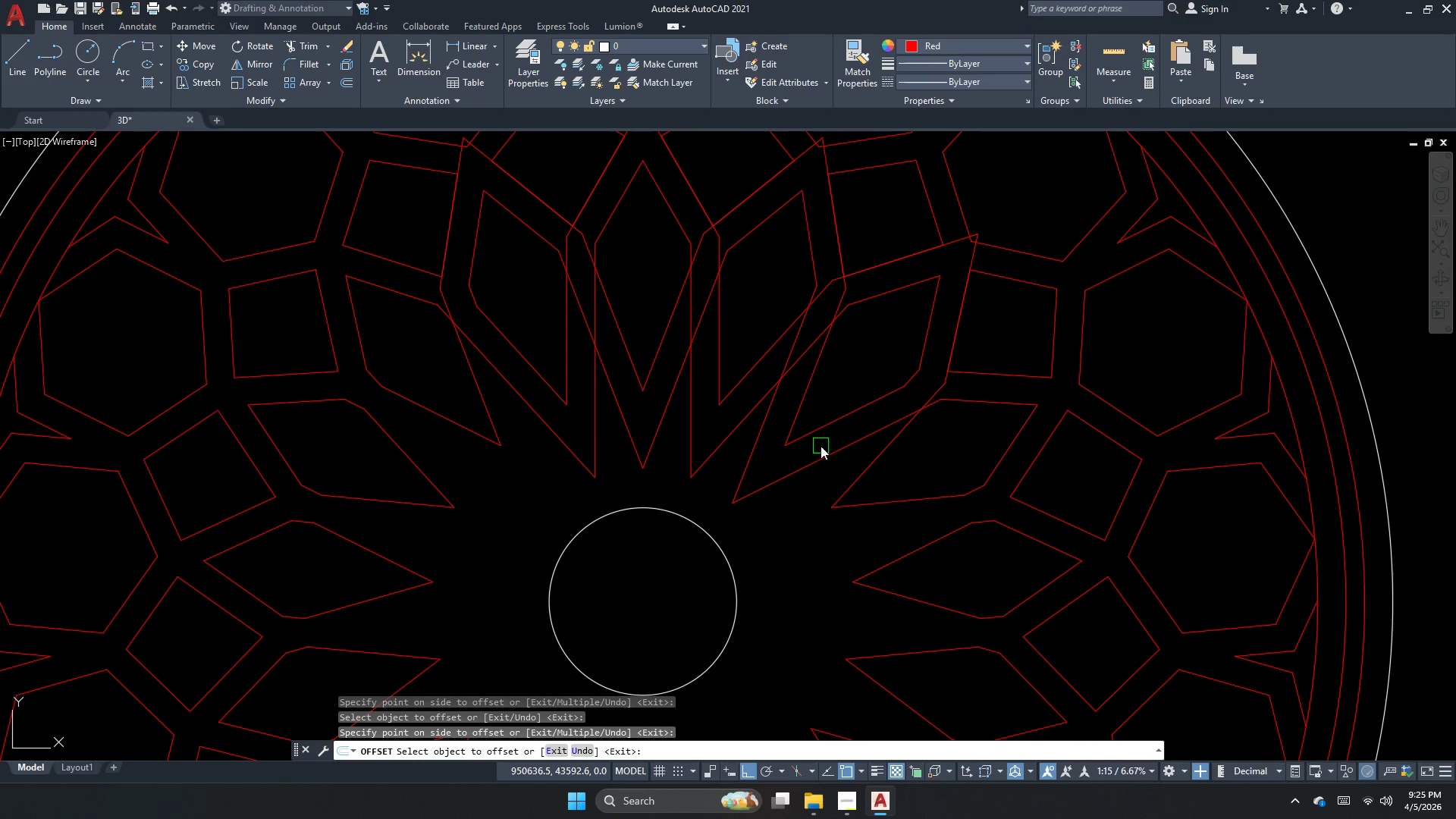 
left_click_drag(start_coordinate=[821, 446], to_coordinate=[829, 448])
 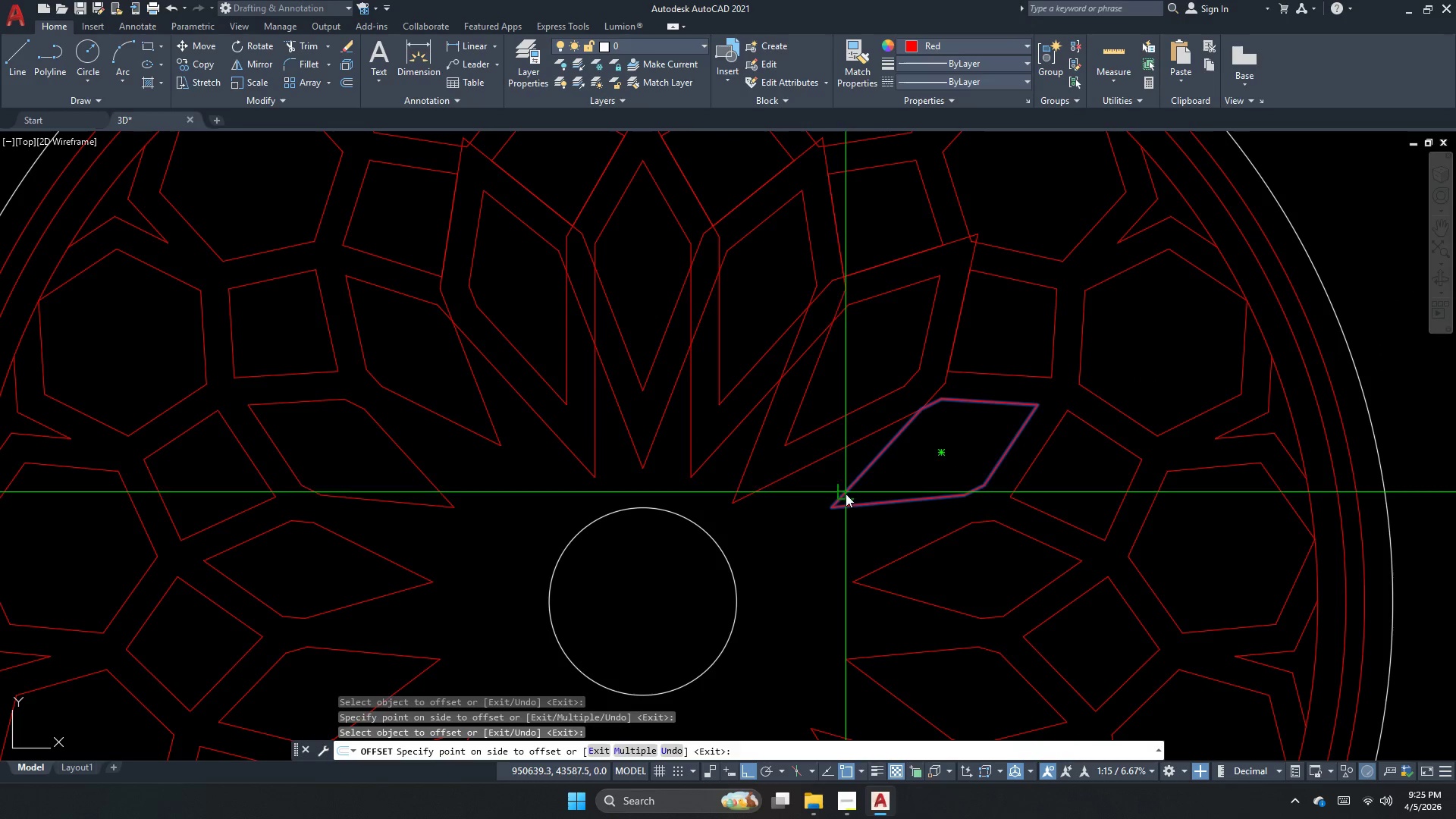 
left_click_drag(start_coordinate=[832, 481], to_coordinate=[843, 487])
 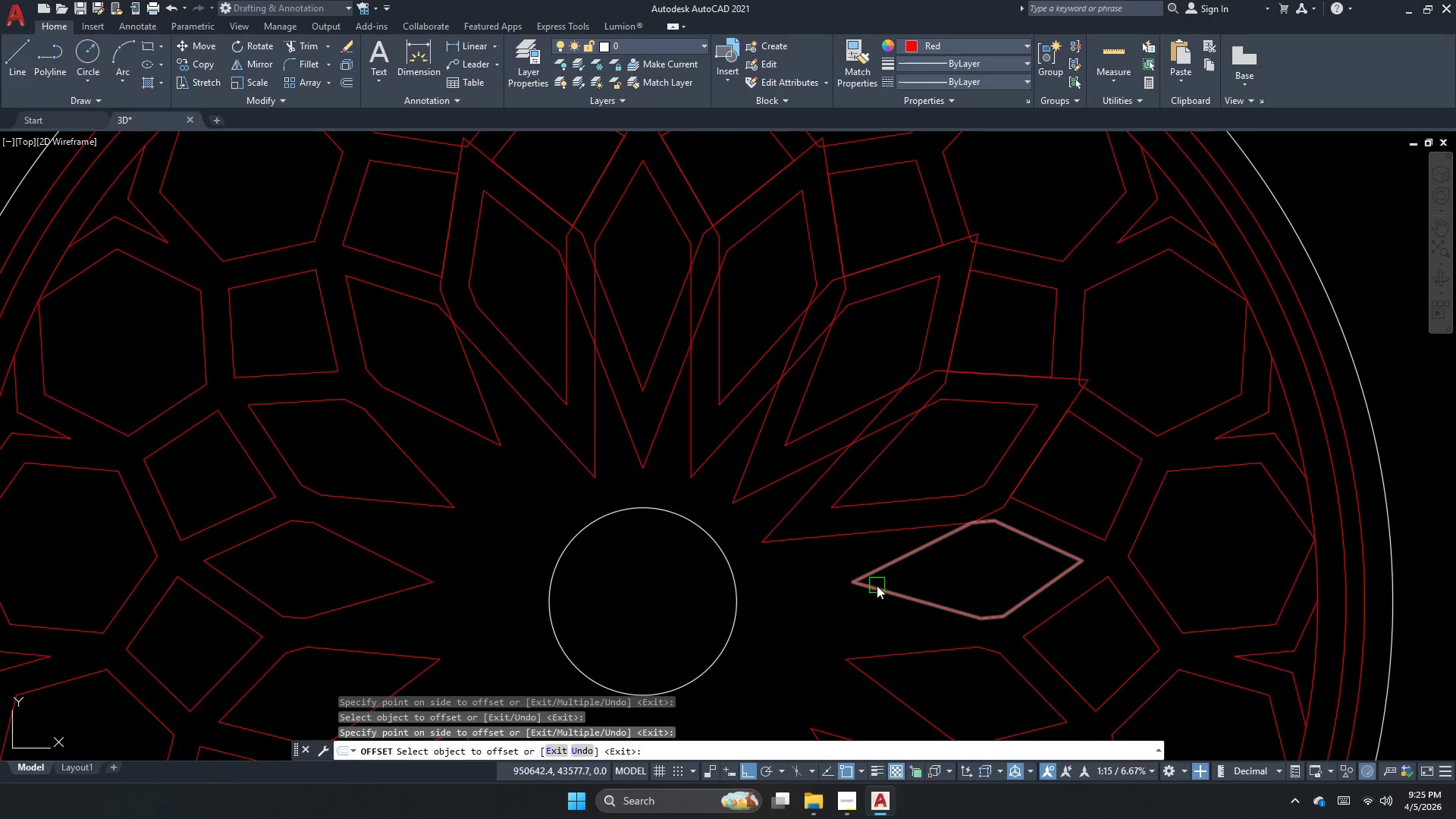 
left_click_drag(start_coordinate=[871, 572], to_coordinate=[868, 550])
 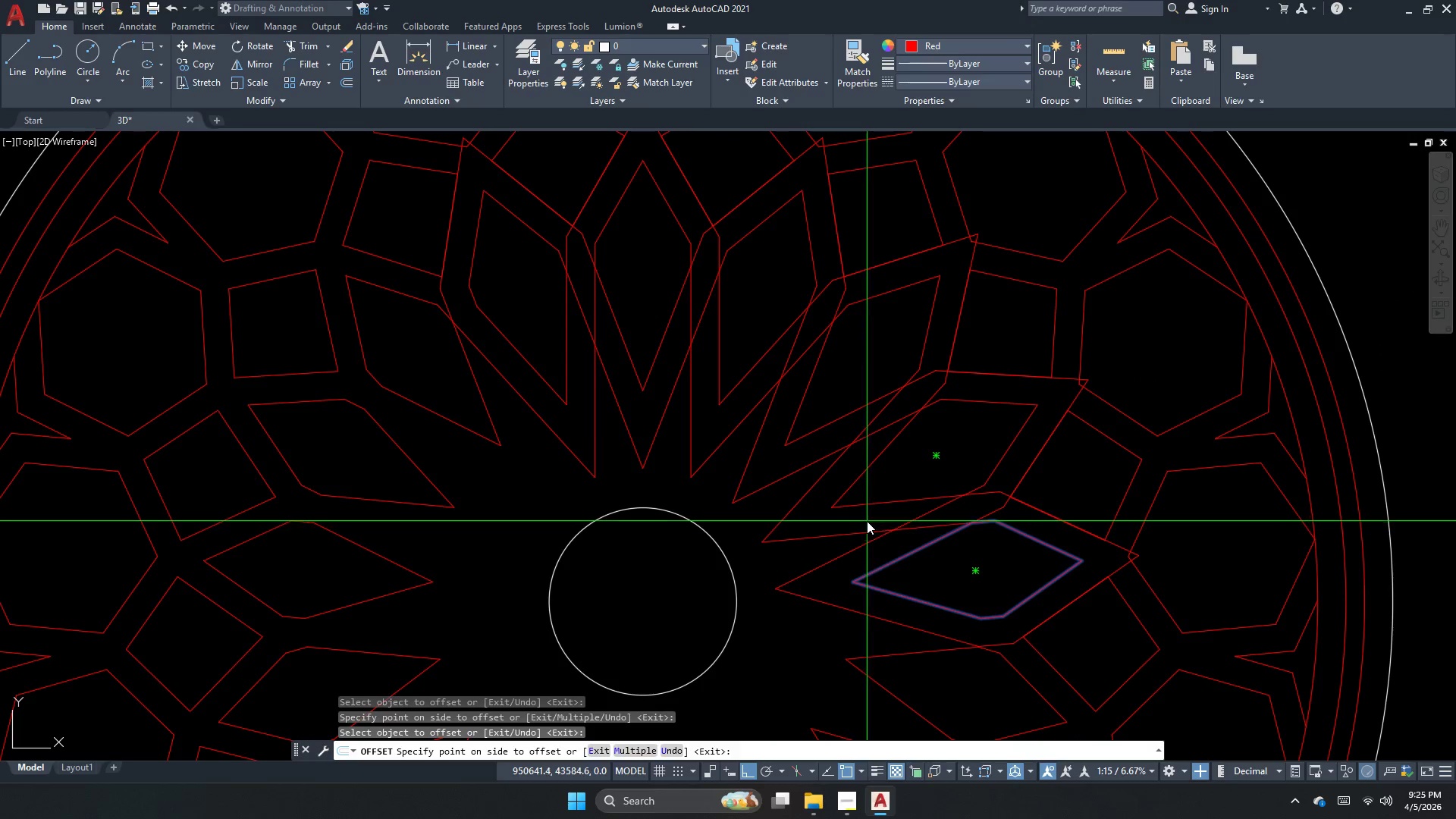 
double_click([867, 521])
 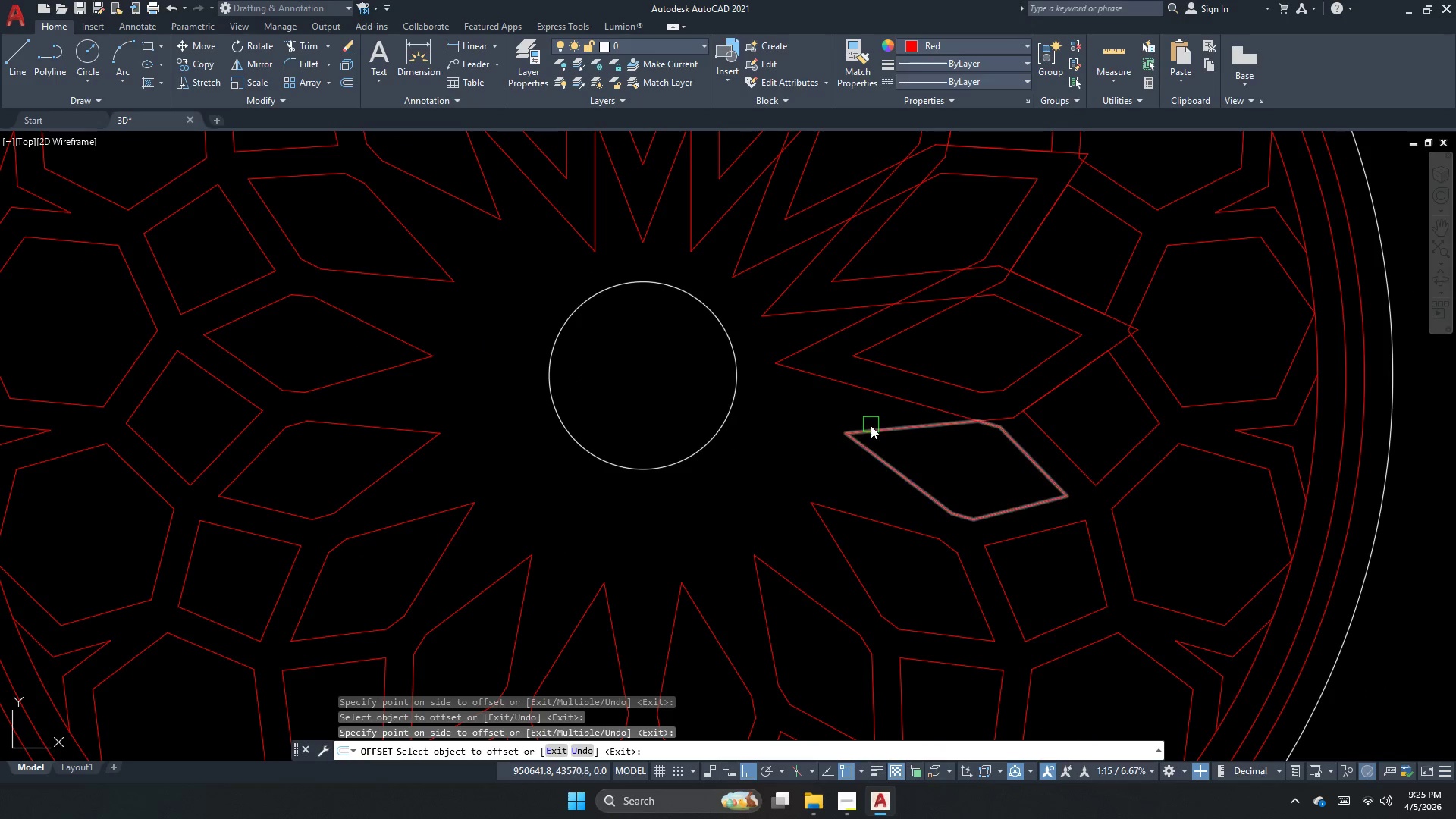 
left_click_drag(start_coordinate=[874, 425], to_coordinate=[880, 423])
 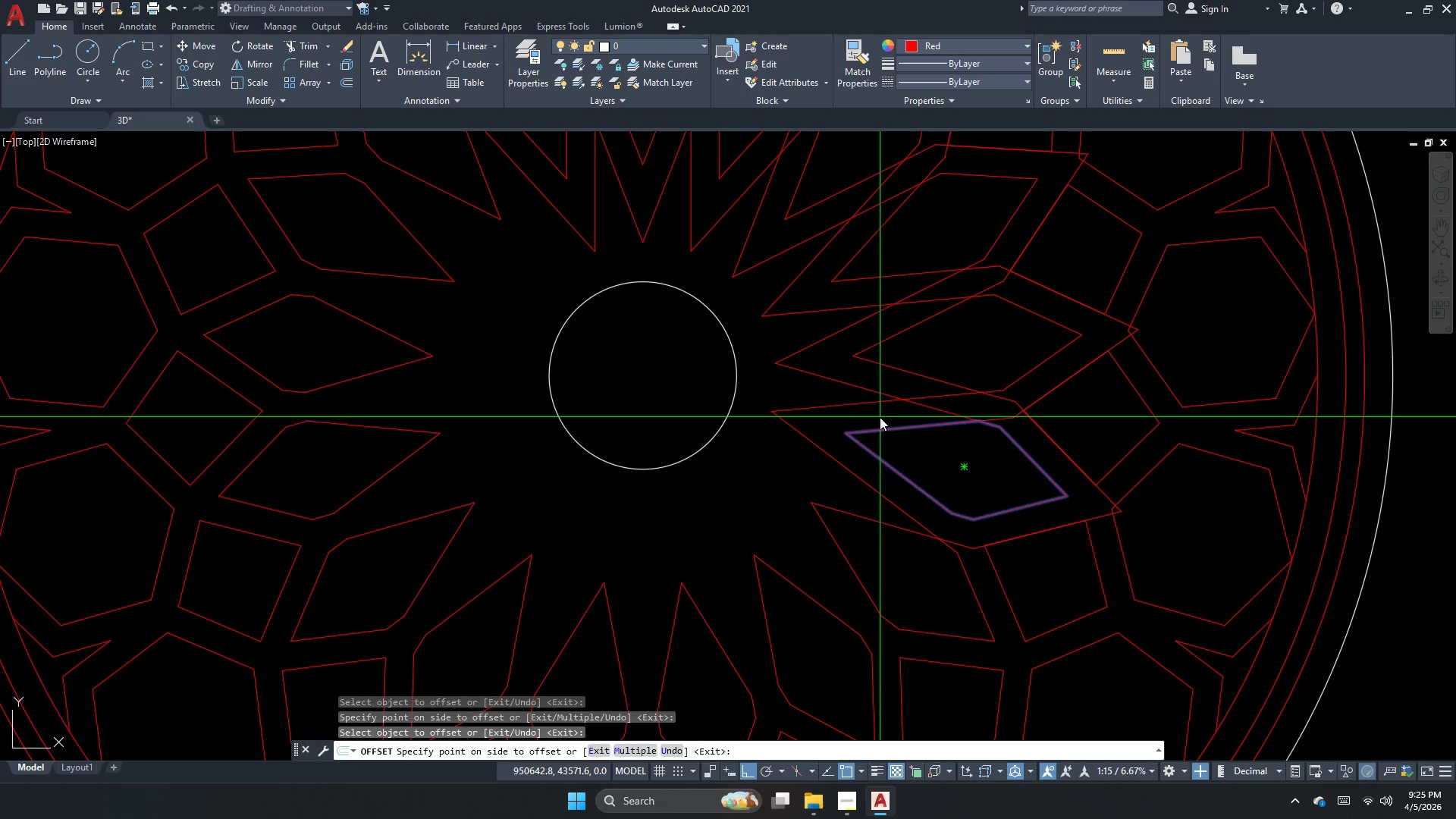 
left_click_drag(start_coordinate=[880, 417], to_coordinate=[867, 461])
 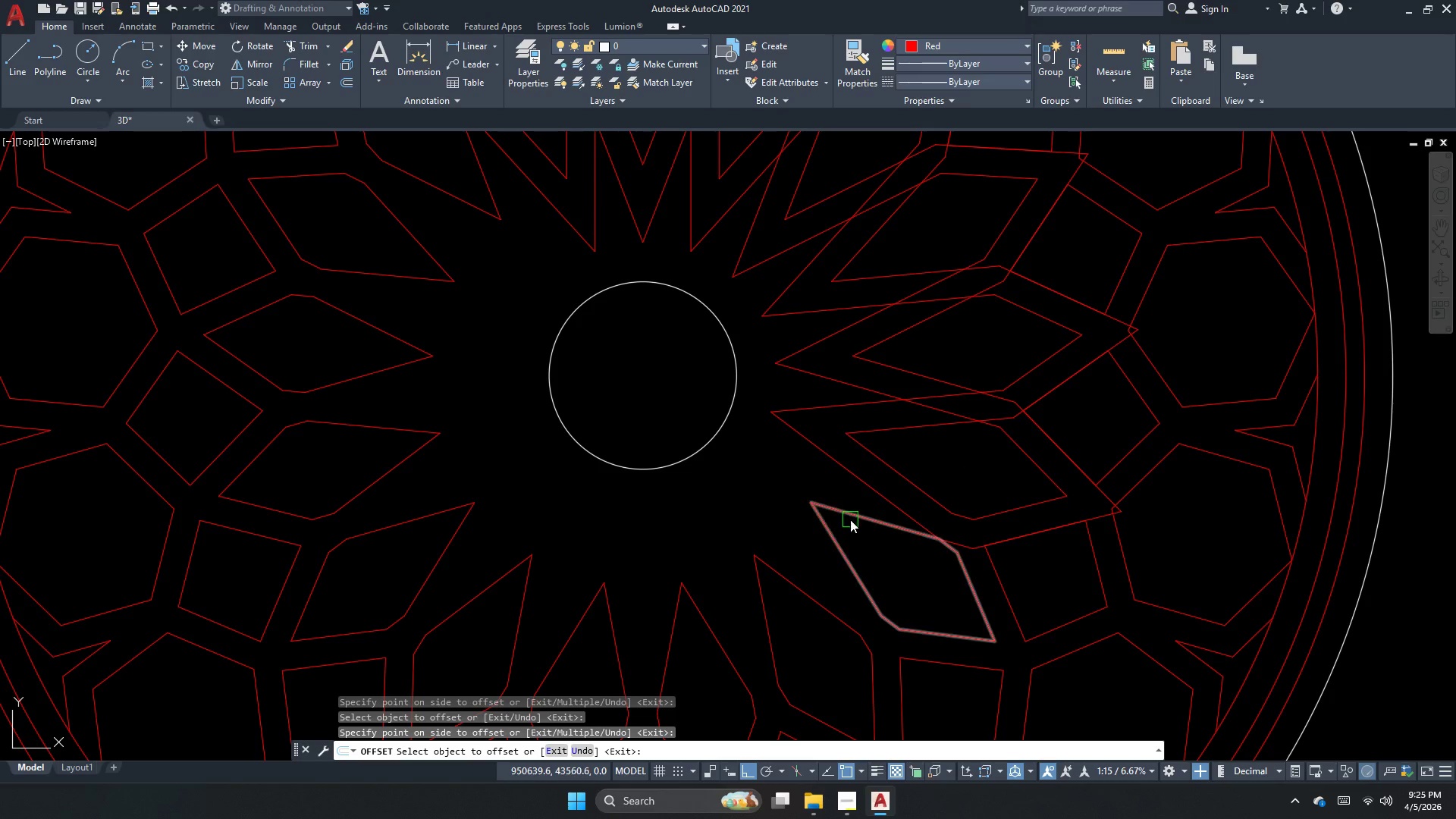 
left_click_drag(start_coordinate=[850, 517], to_coordinate=[858, 460])
 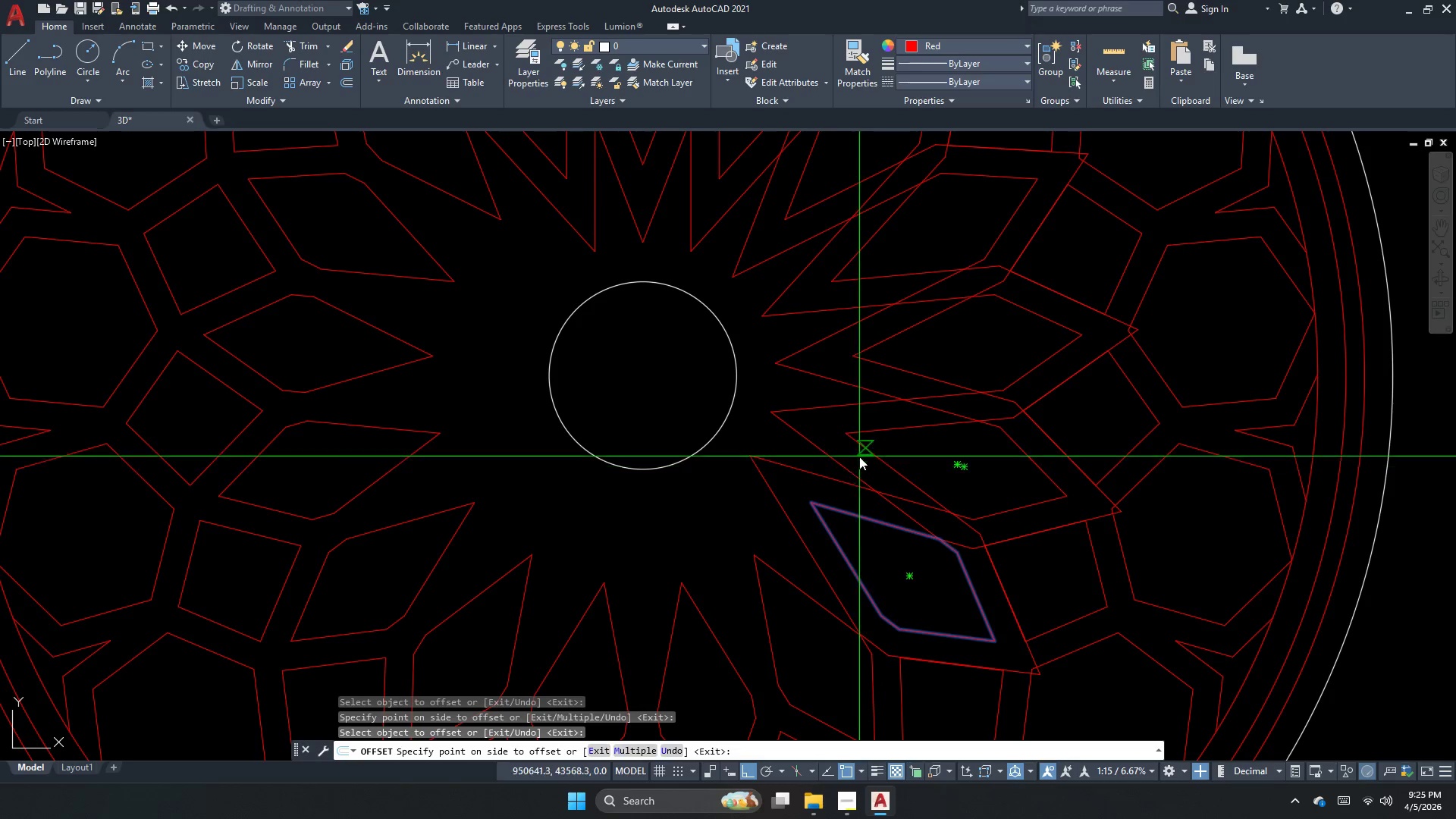 
left_click_drag(start_coordinate=[859, 457], to_coordinate=[849, 469])
 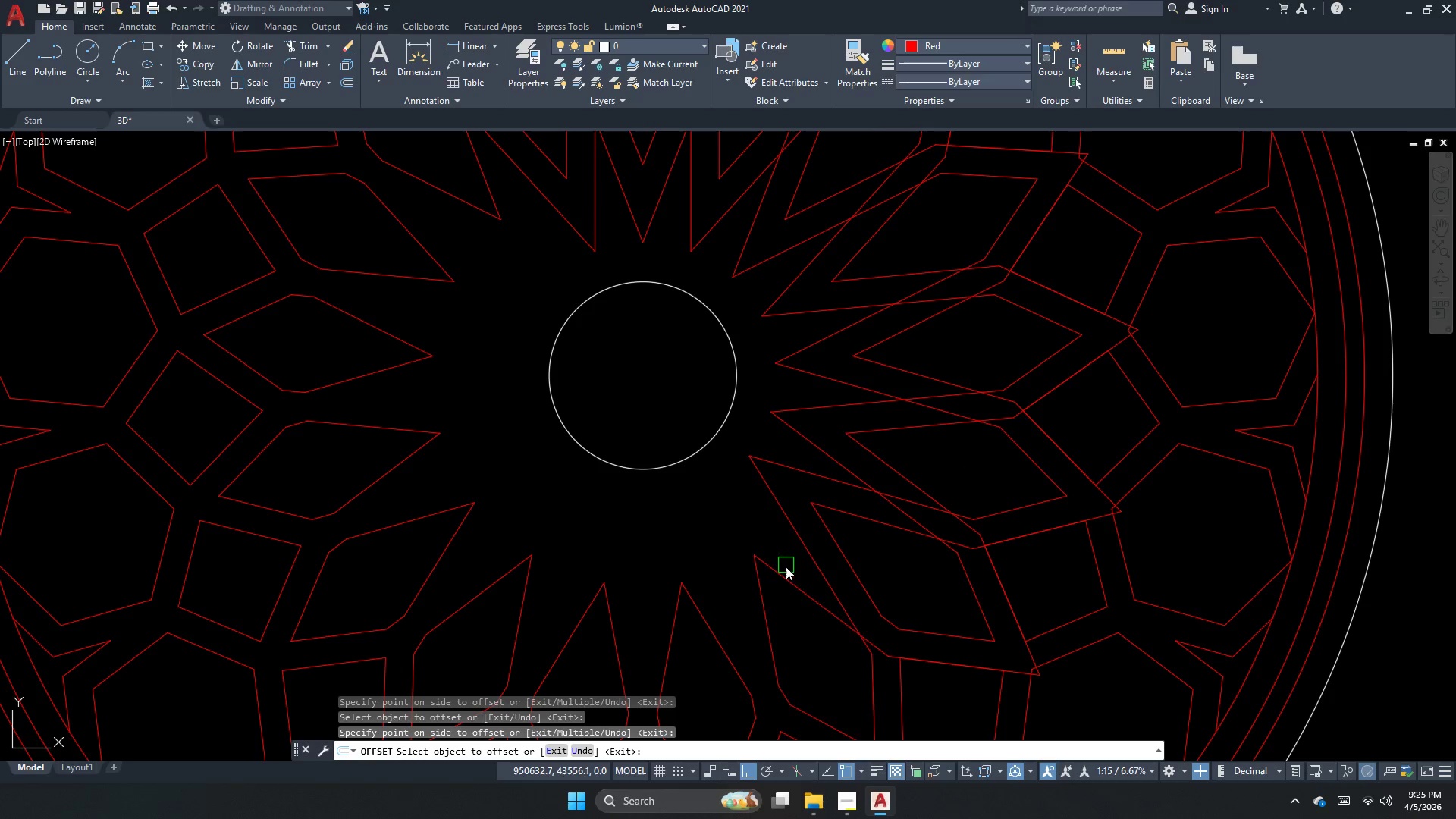 
left_click_drag(start_coordinate=[783, 570], to_coordinate=[786, 536])
 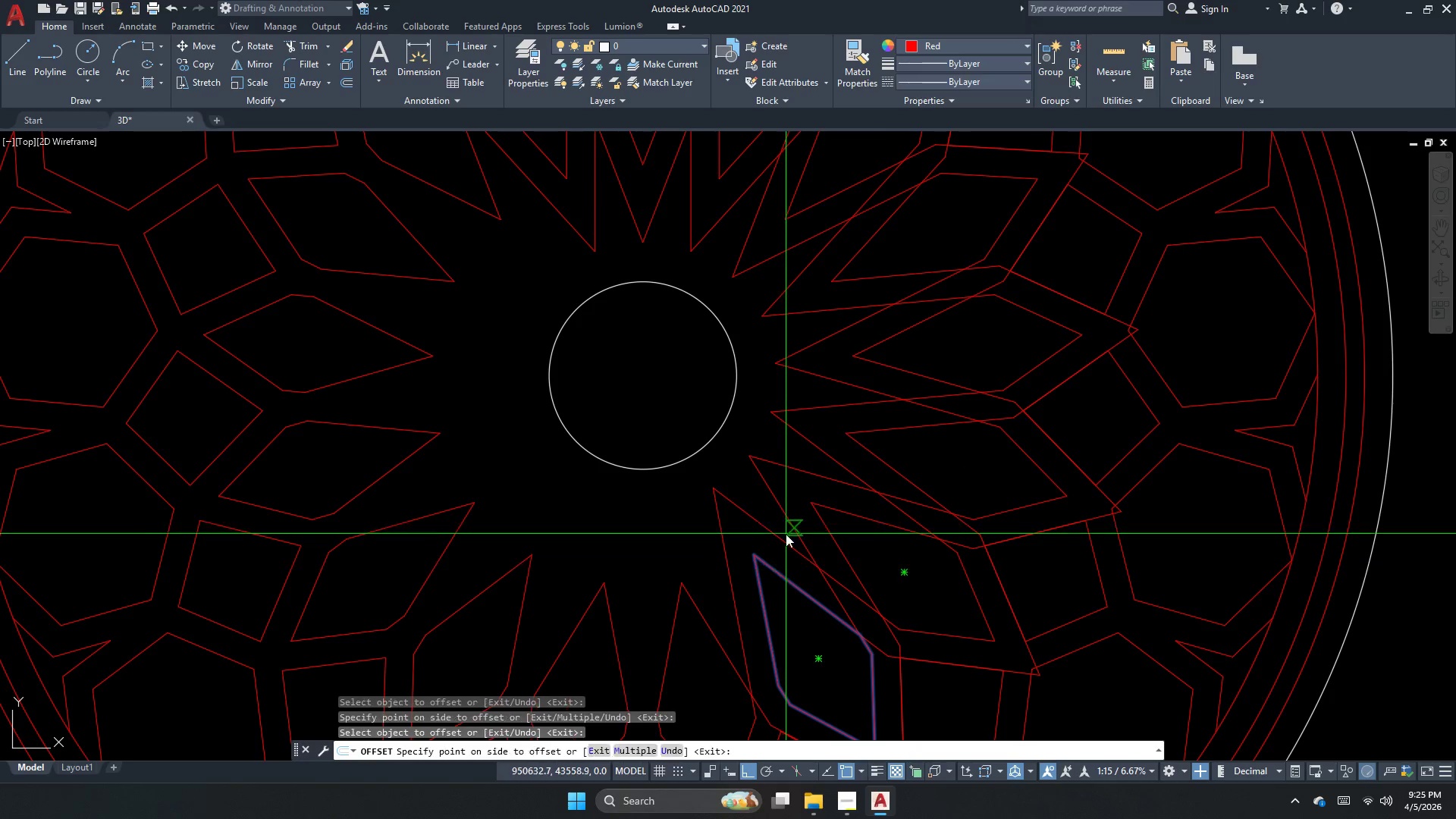 
double_click([787, 532])
 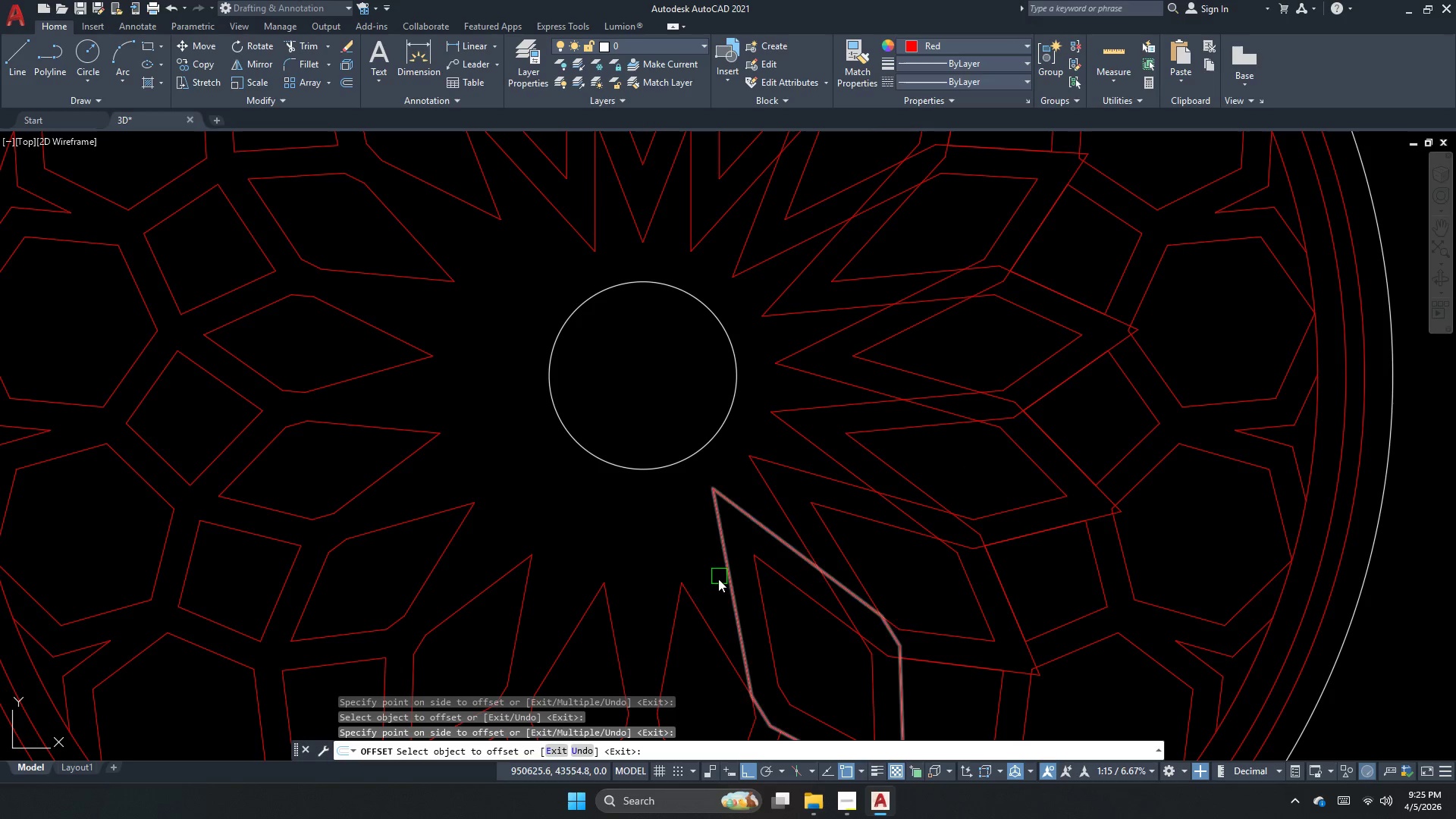 
left_click_drag(start_coordinate=[704, 607], to_coordinate=[701, 604])
 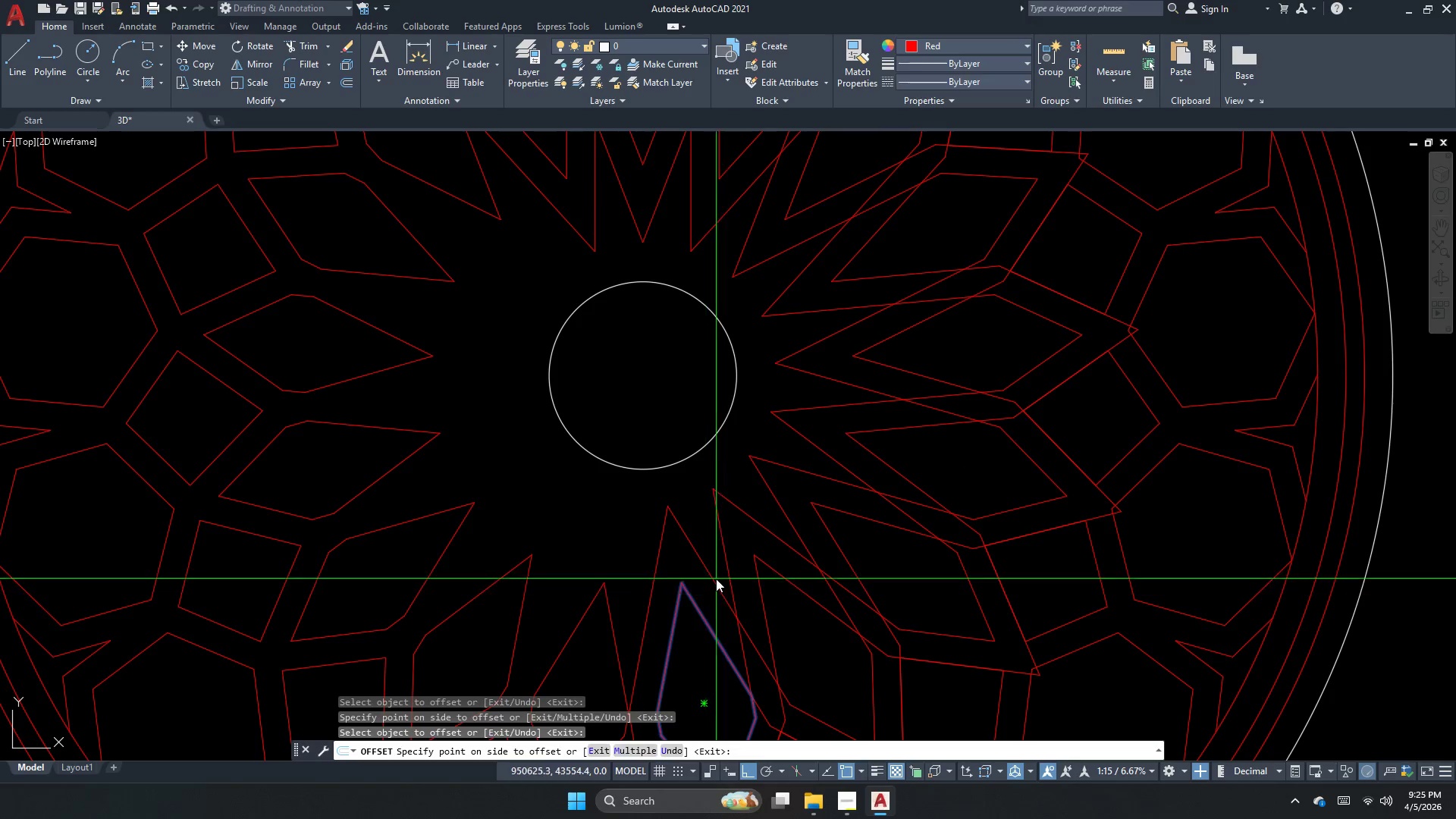 
double_click([716, 579])
 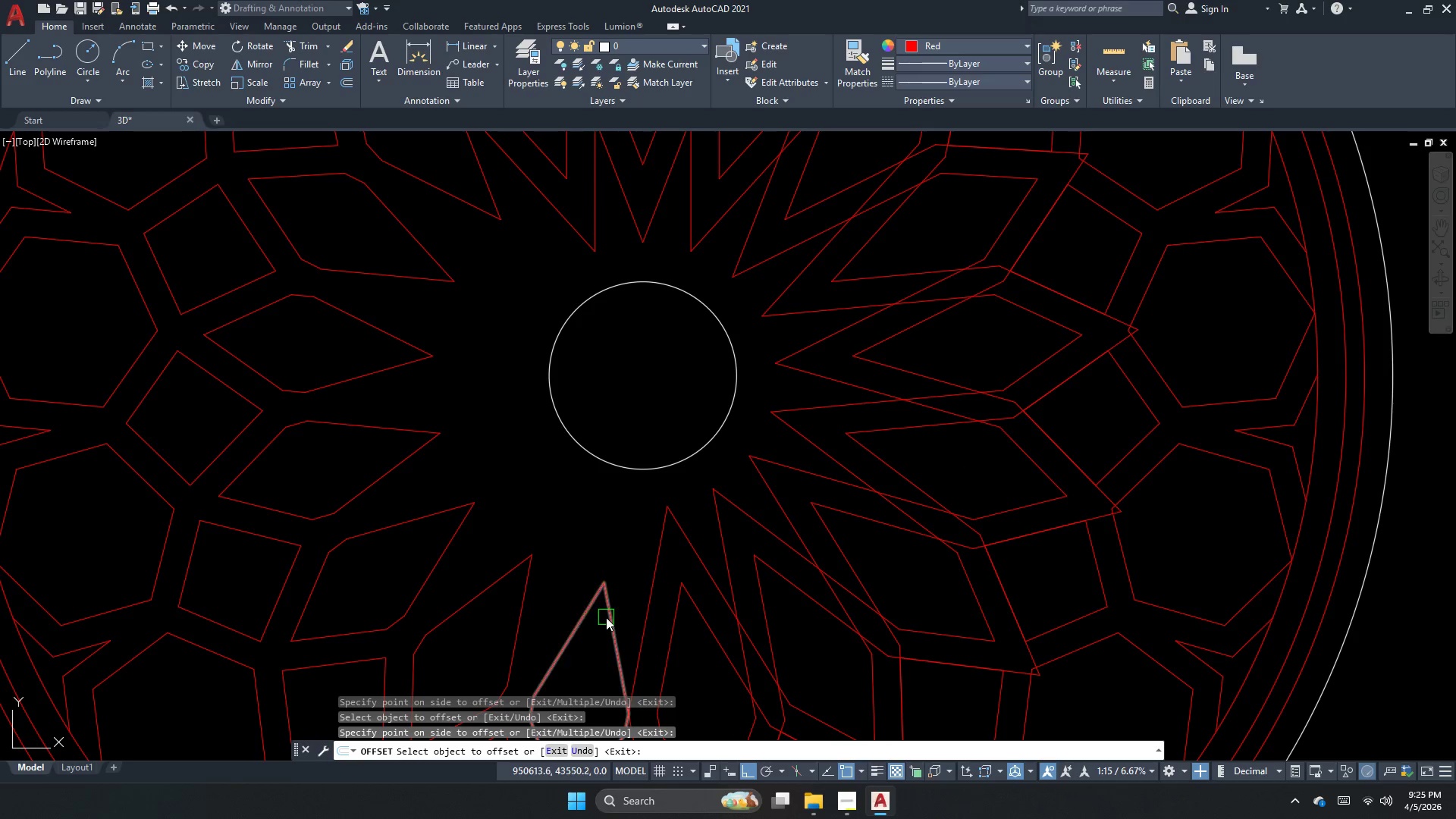 
left_click_drag(start_coordinate=[610, 616], to_coordinate=[657, 593])
 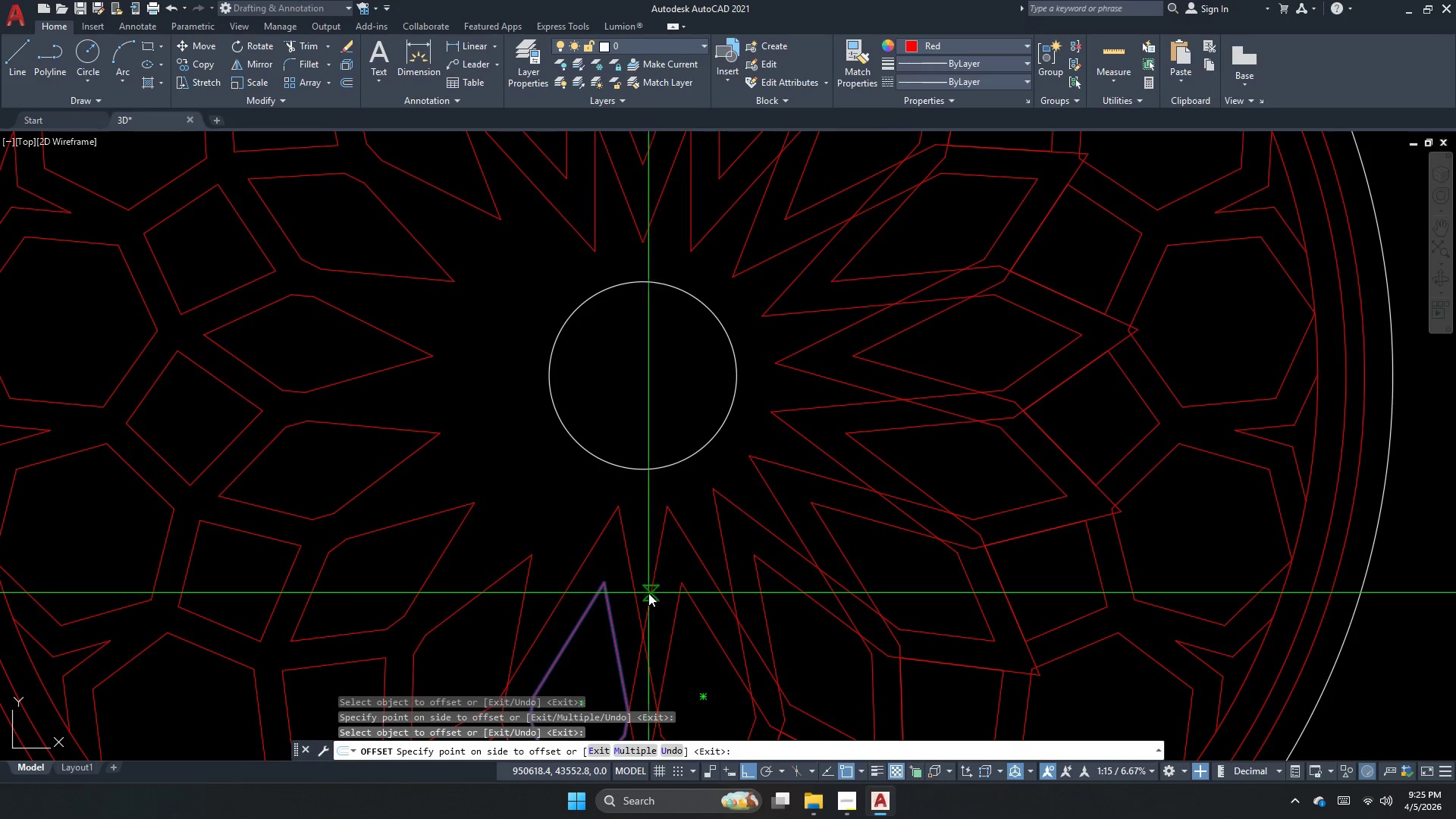 
double_click([648, 593])
 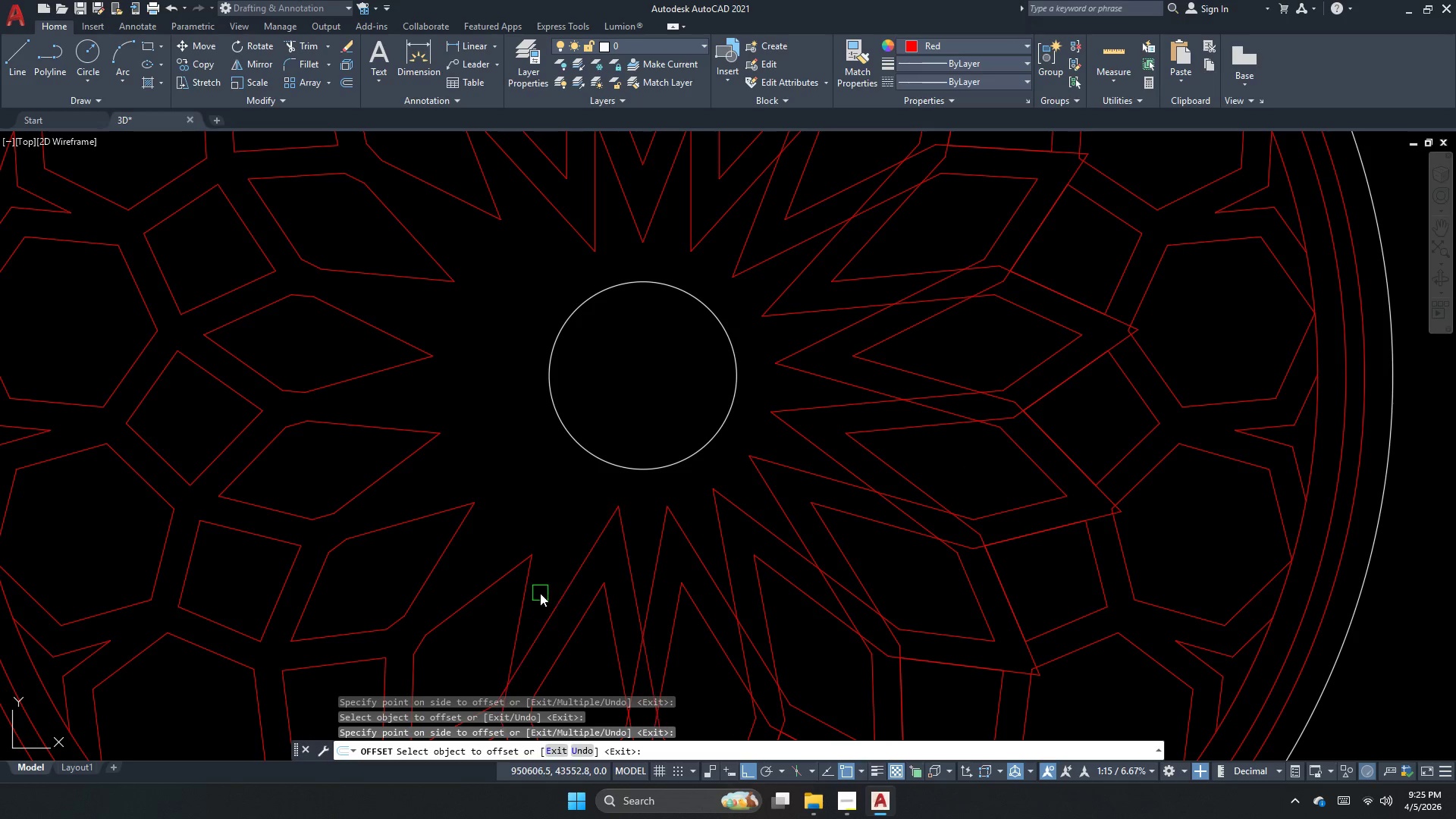 
left_click_drag(start_coordinate=[526, 598], to_coordinate=[535, 594])
 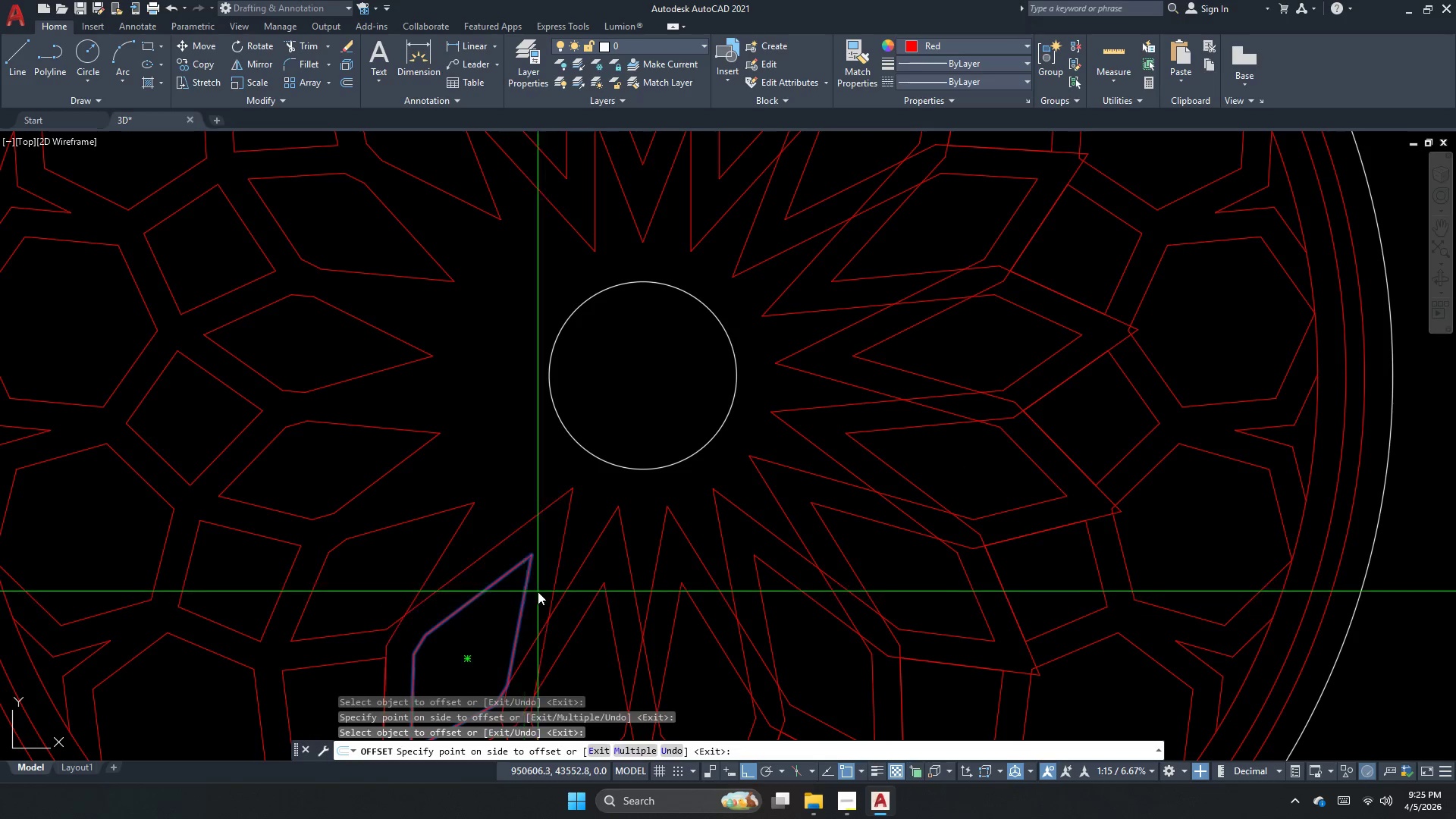 
double_click([538, 592])
 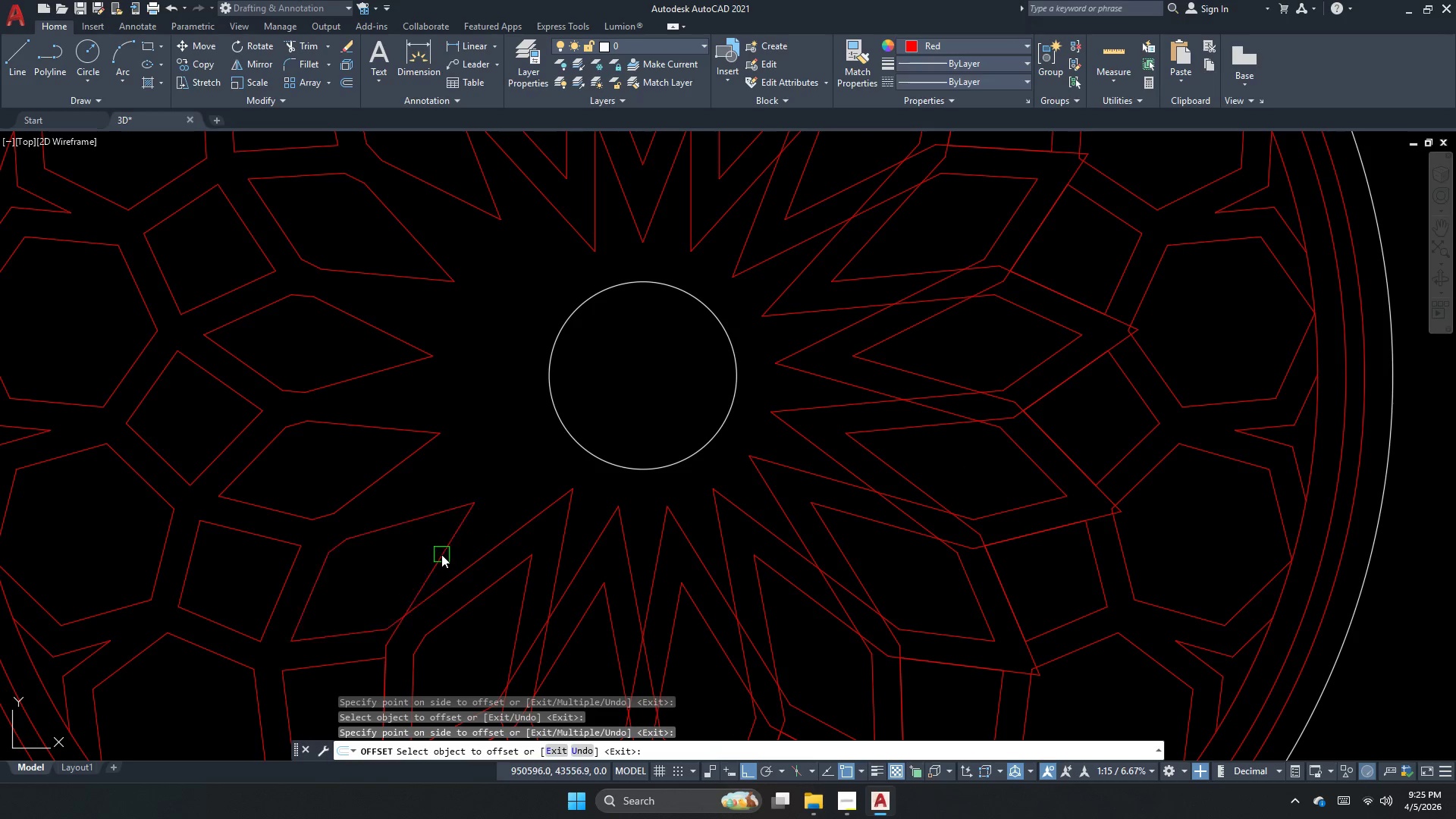 
left_click_drag(start_coordinate=[443, 553], to_coordinate=[510, 543])
 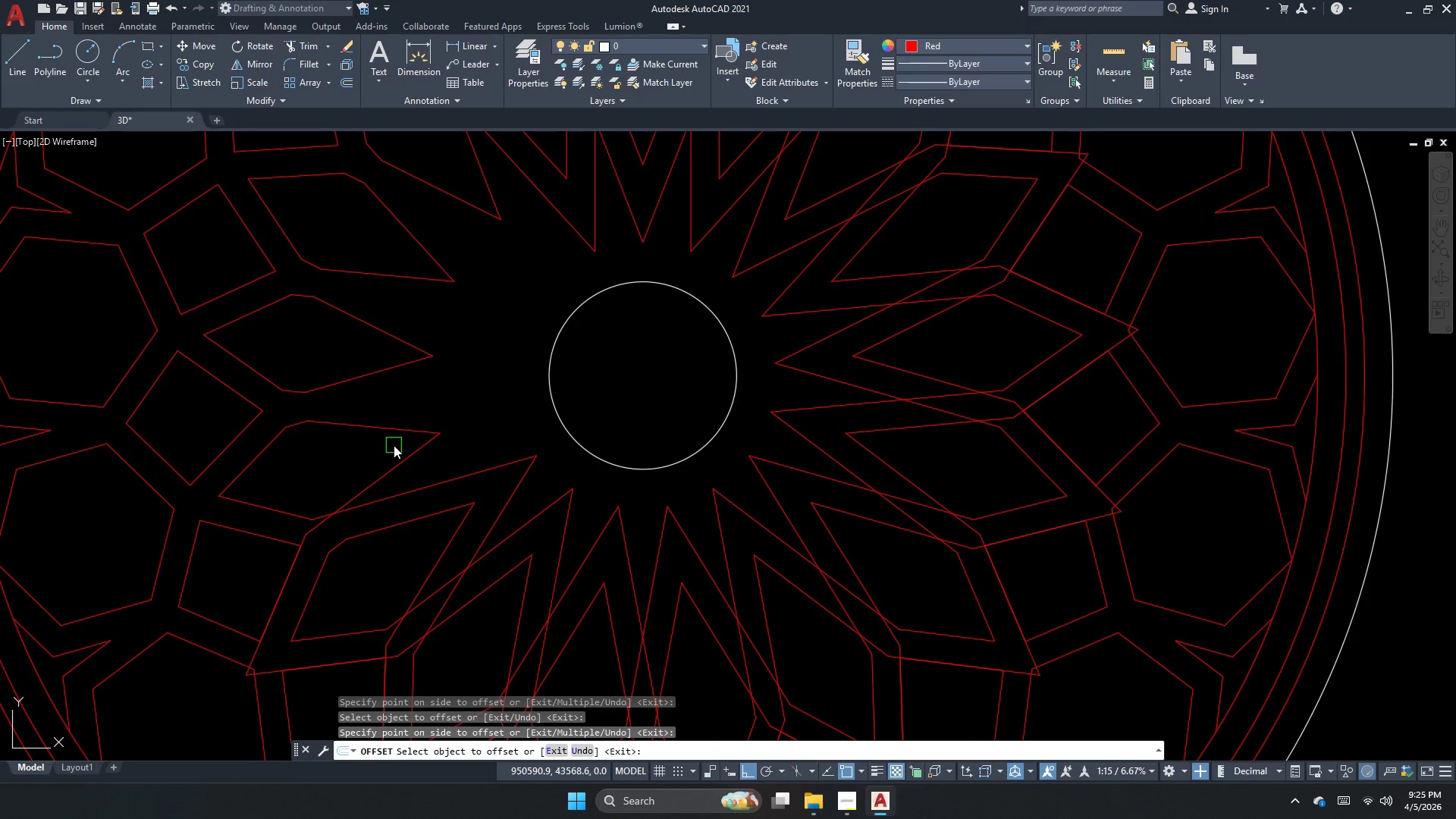 
left_click_drag(start_coordinate=[409, 454], to_coordinate=[421, 460])
 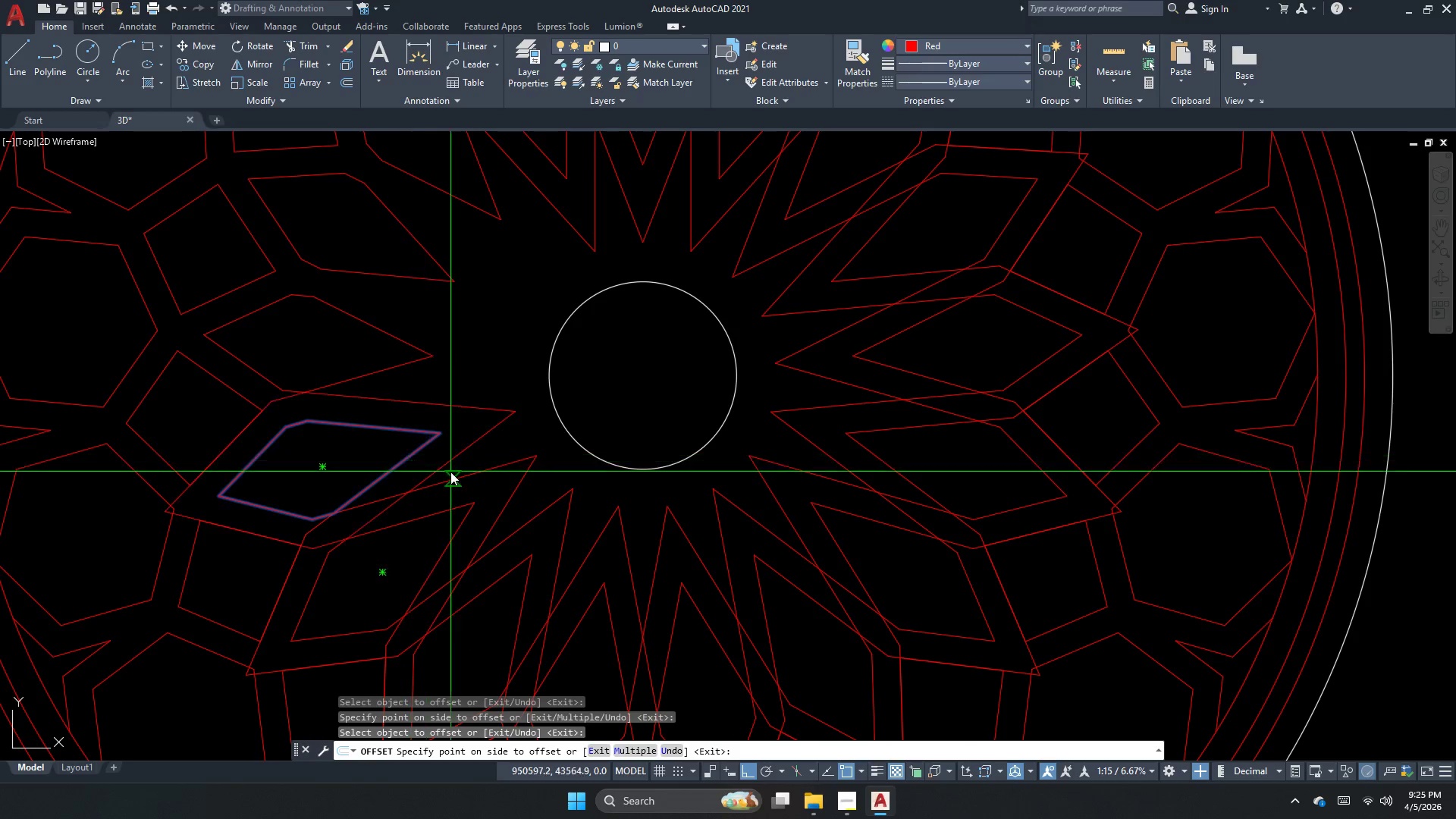 
left_click_drag(start_coordinate=[450, 473], to_coordinate=[445, 474])
 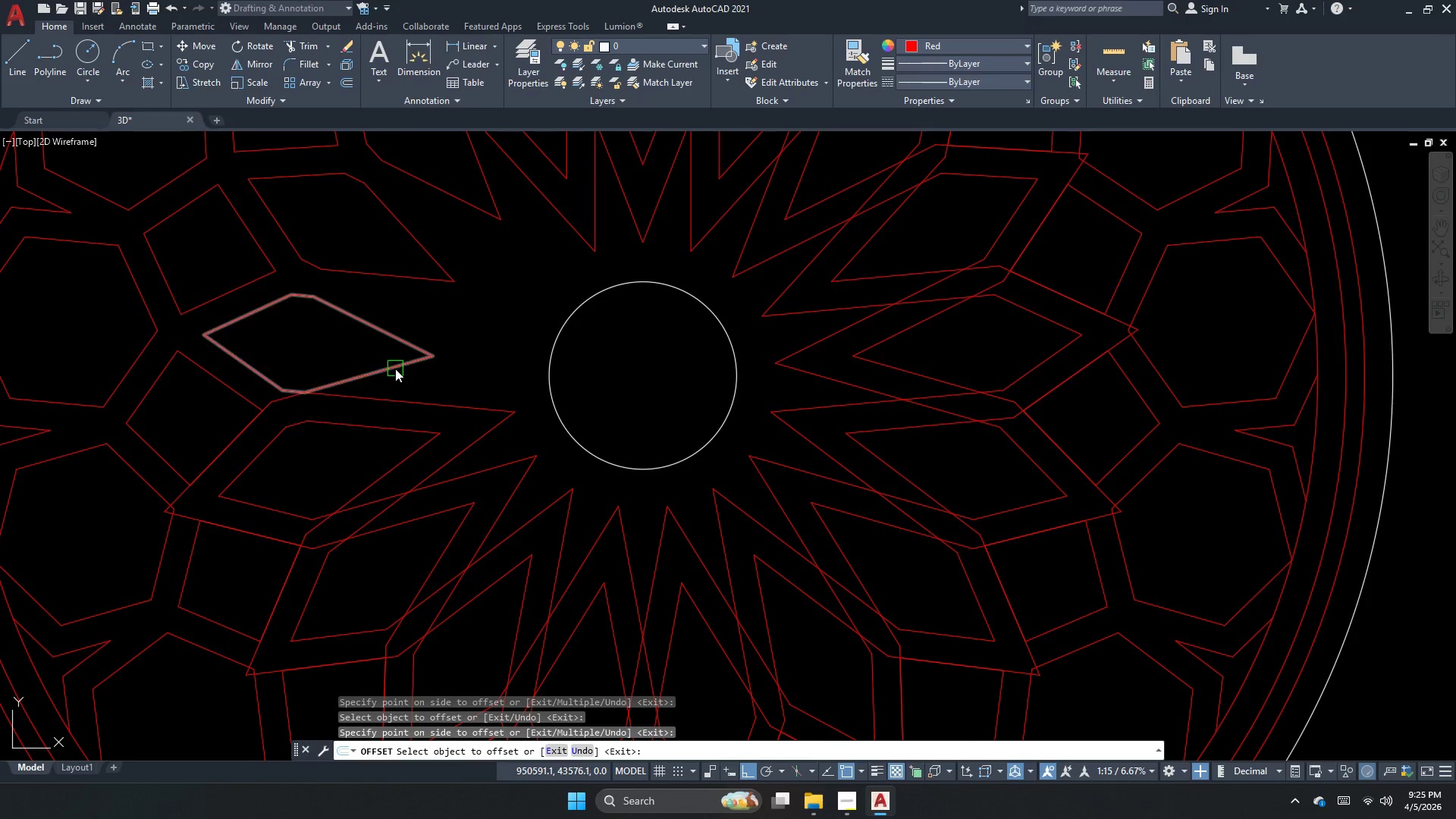 
left_click_drag(start_coordinate=[396, 366], to_coordinate=[410, 397])
 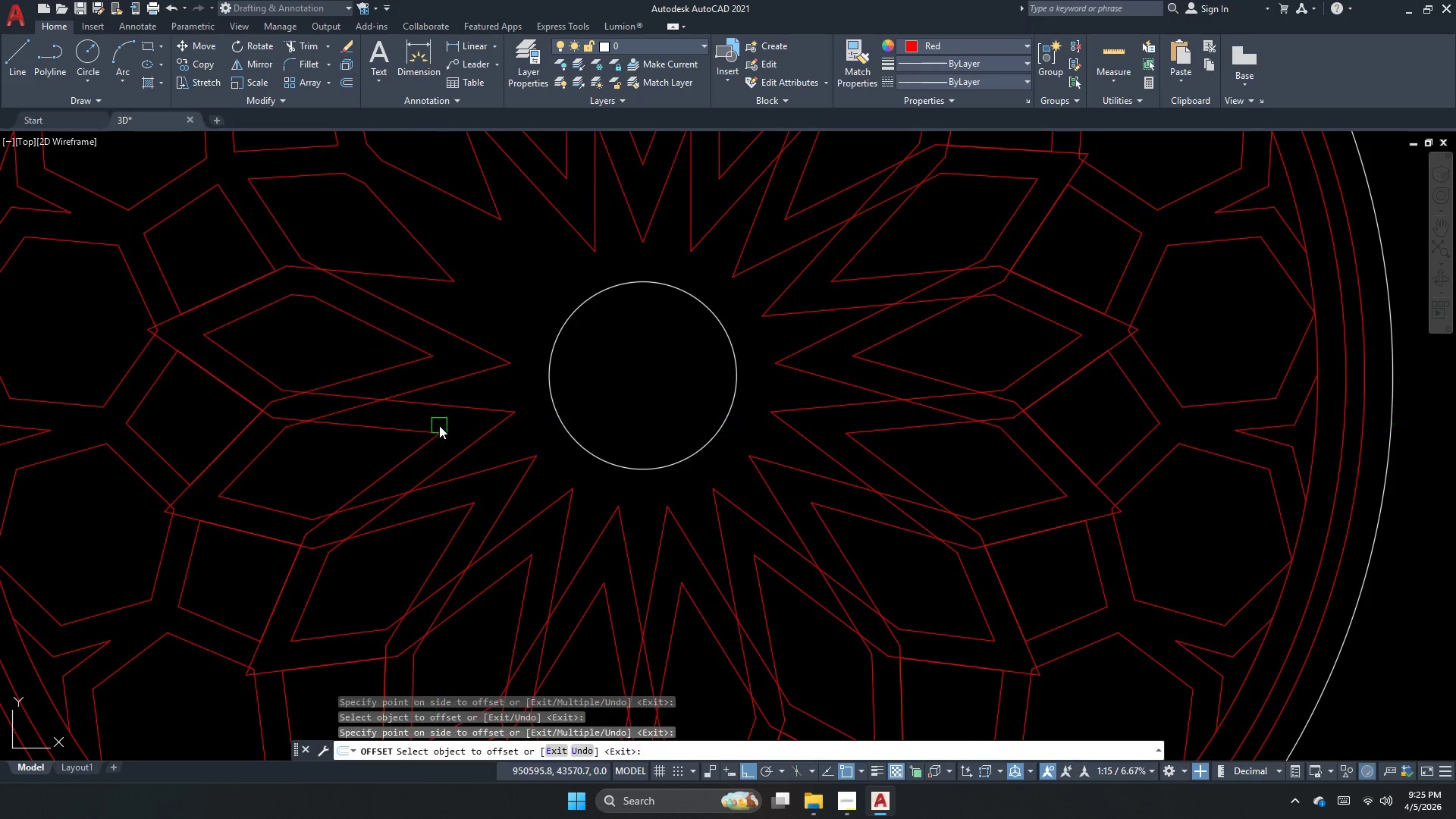 
left_click_drag(start_coordinate=[439, 425], to_coordinate=[439, 407])
 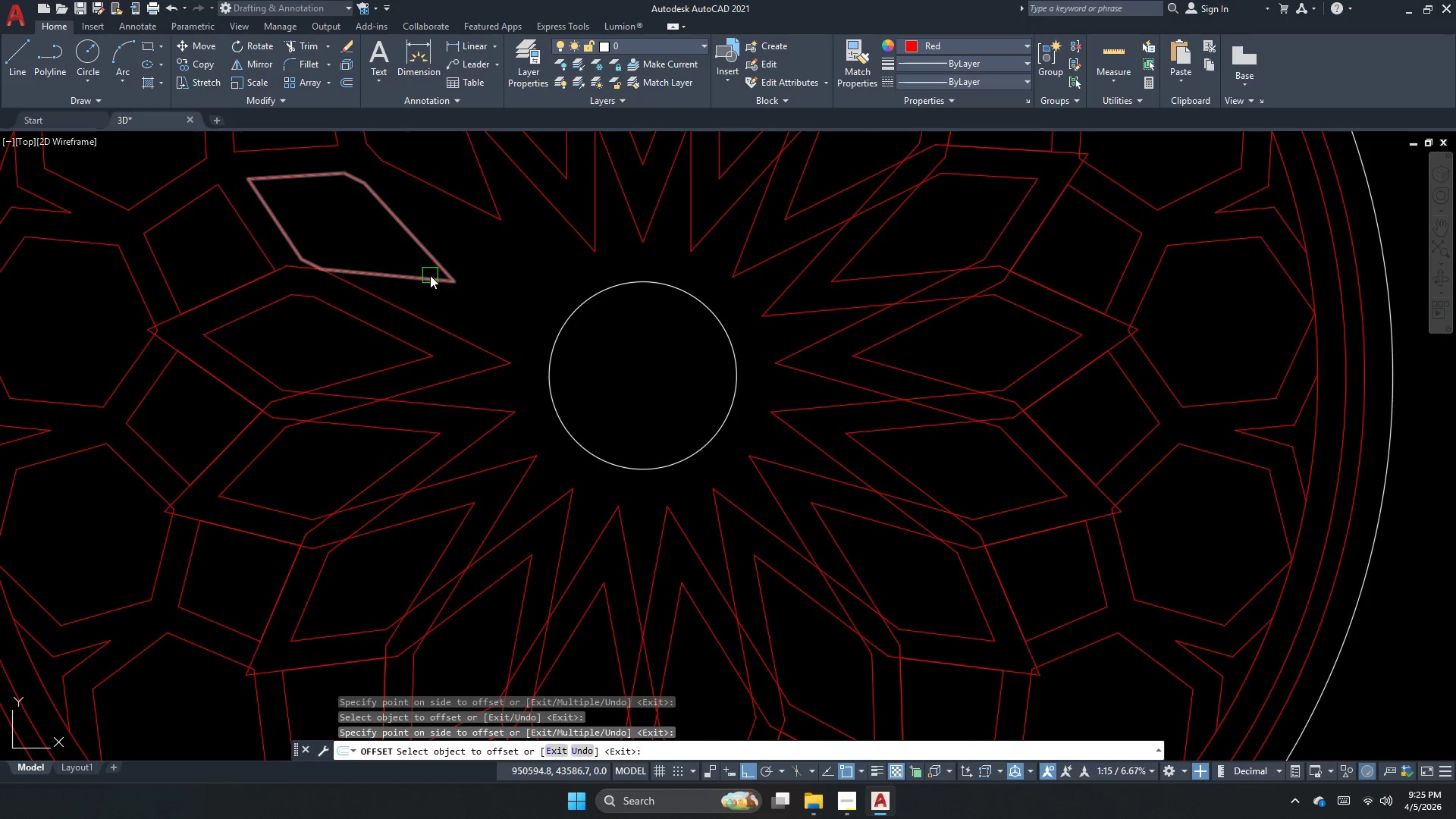 
left_click_drag(start_coordinate=[430, 275], to_coordinate=[435, 287])
 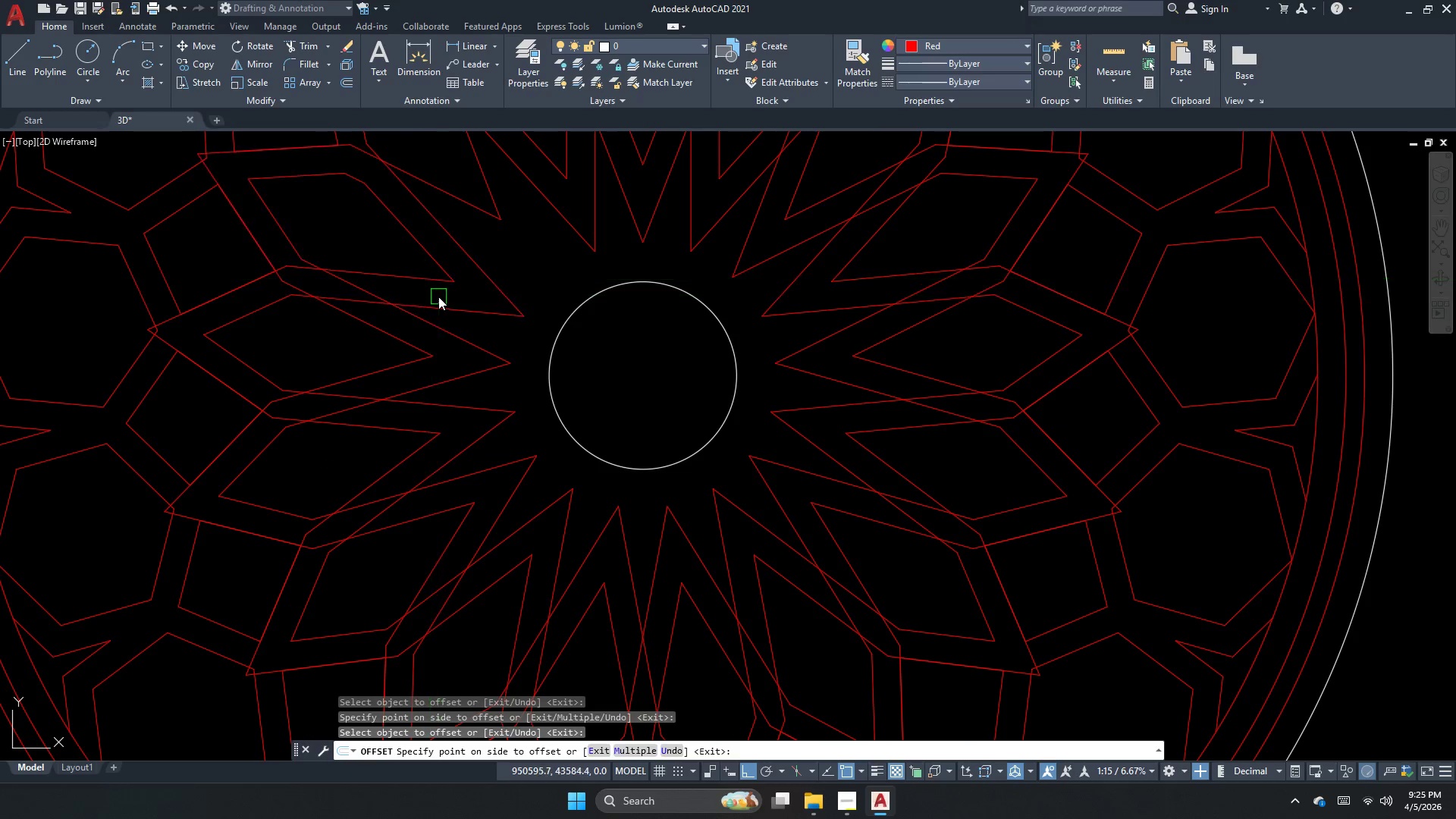 
double_click([438, 297])
 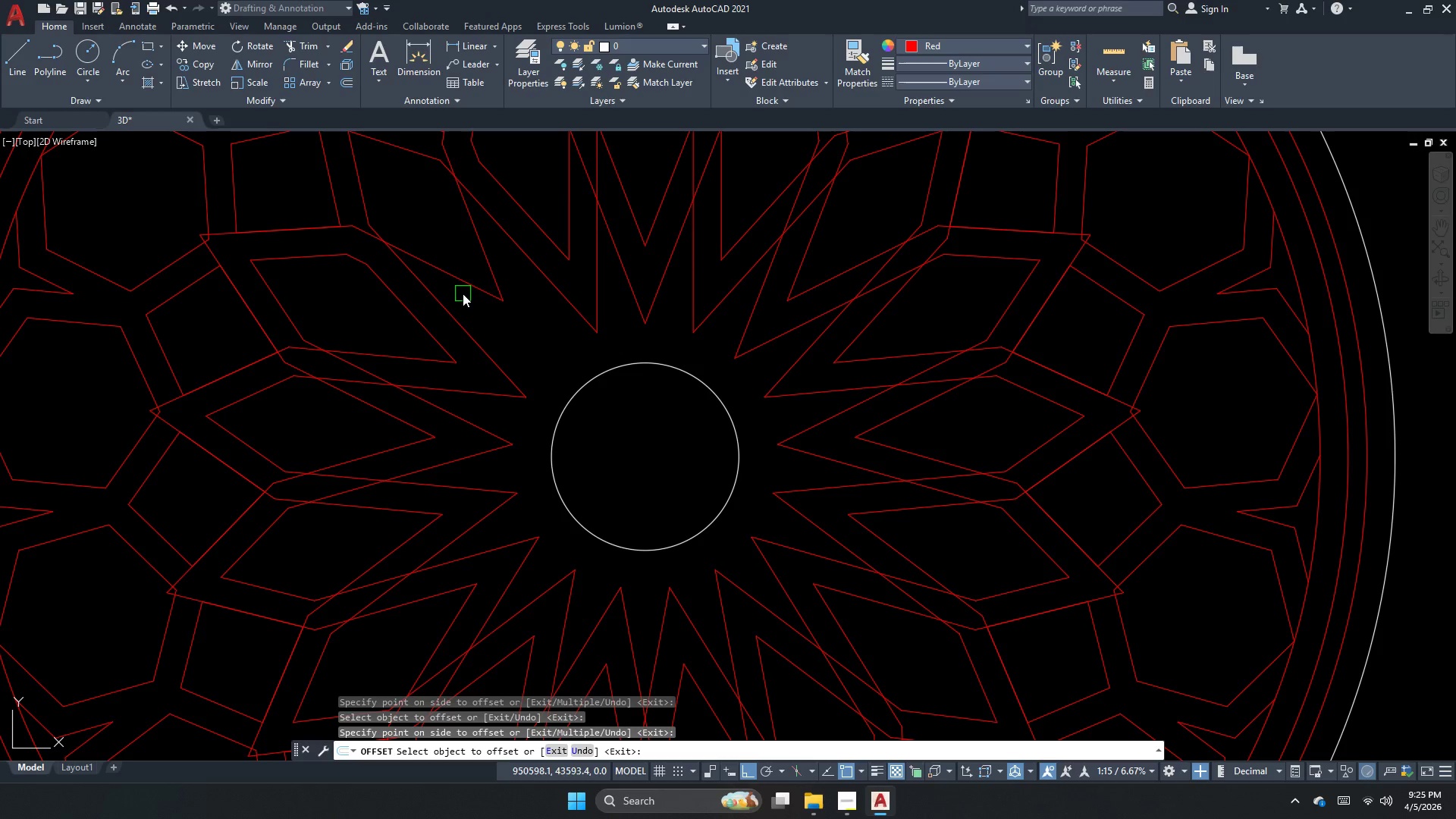 
left_click_drag(start_coordinate=[471, 285], to_coordinate=[462, 343])
 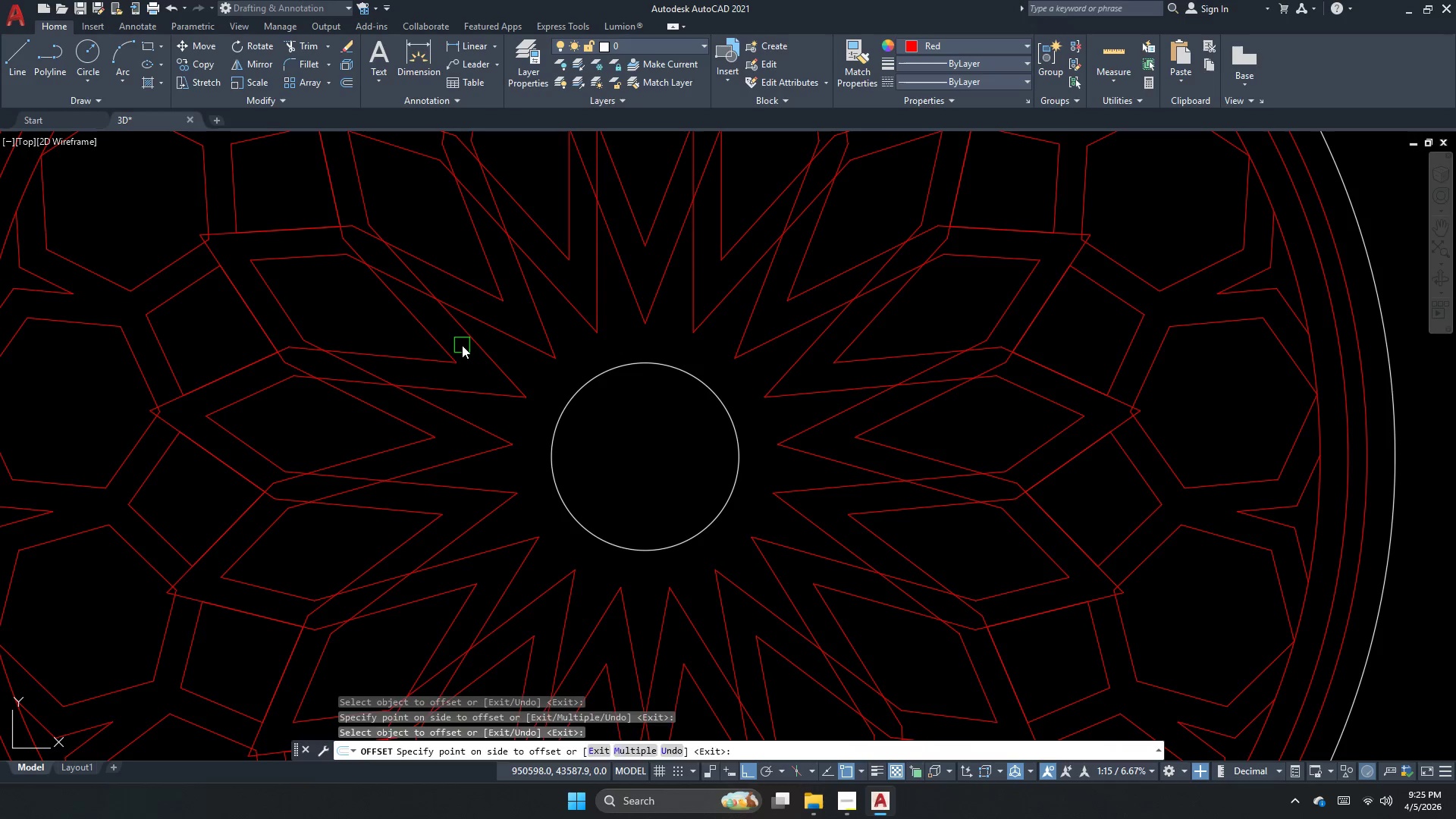 
double_click([462, 345])
 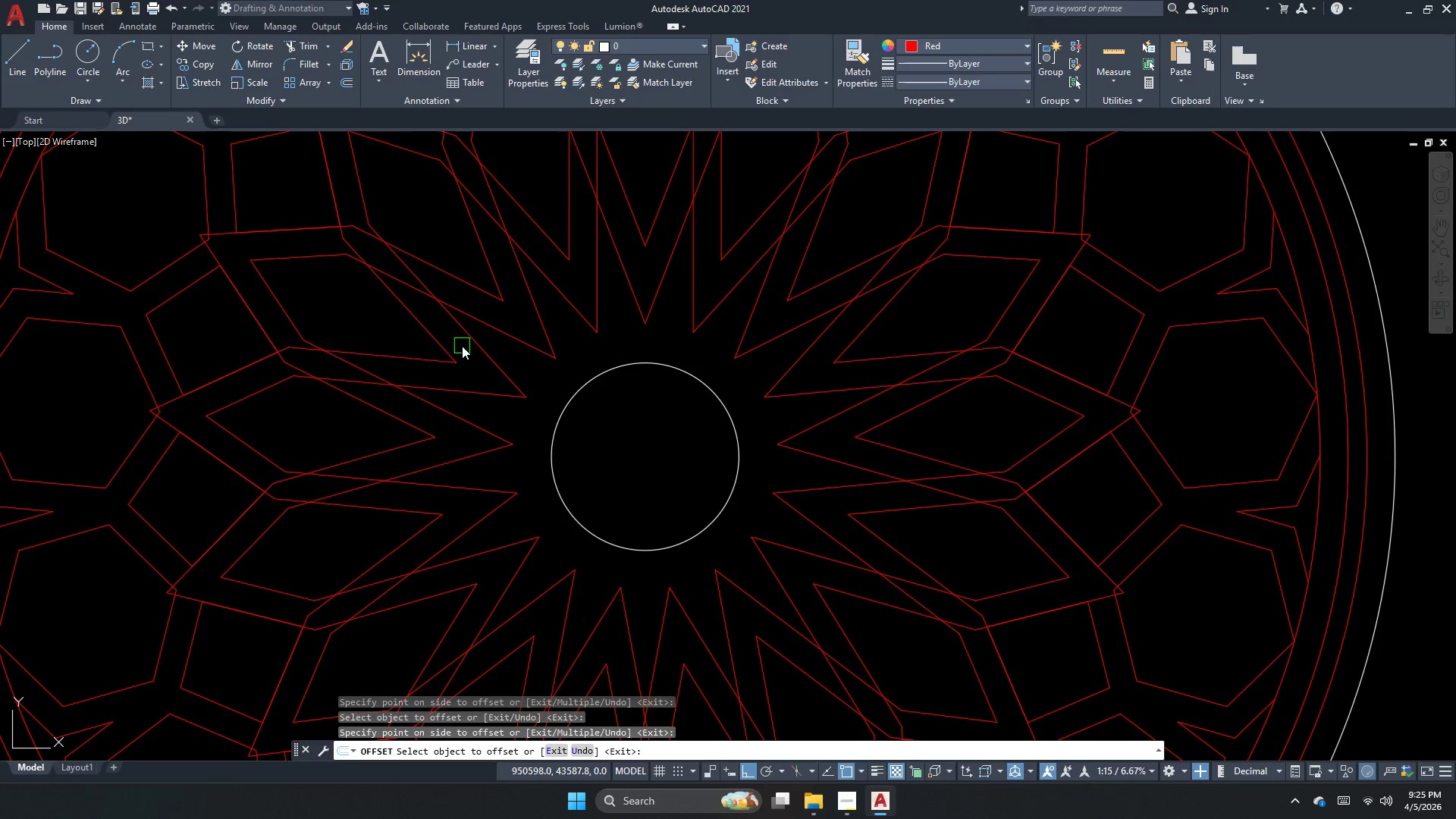 
key(Escape)
 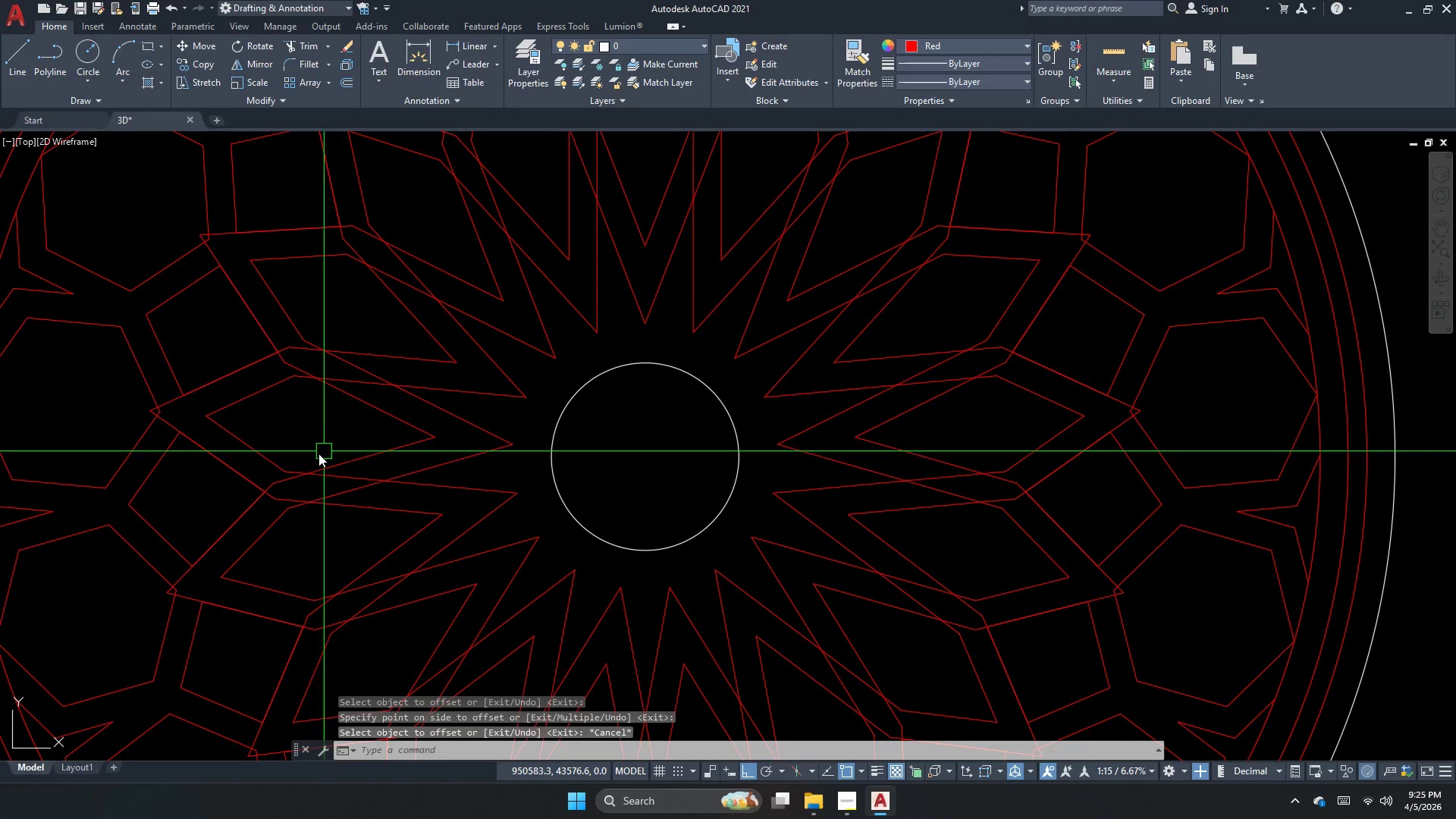 
key(Escape)
 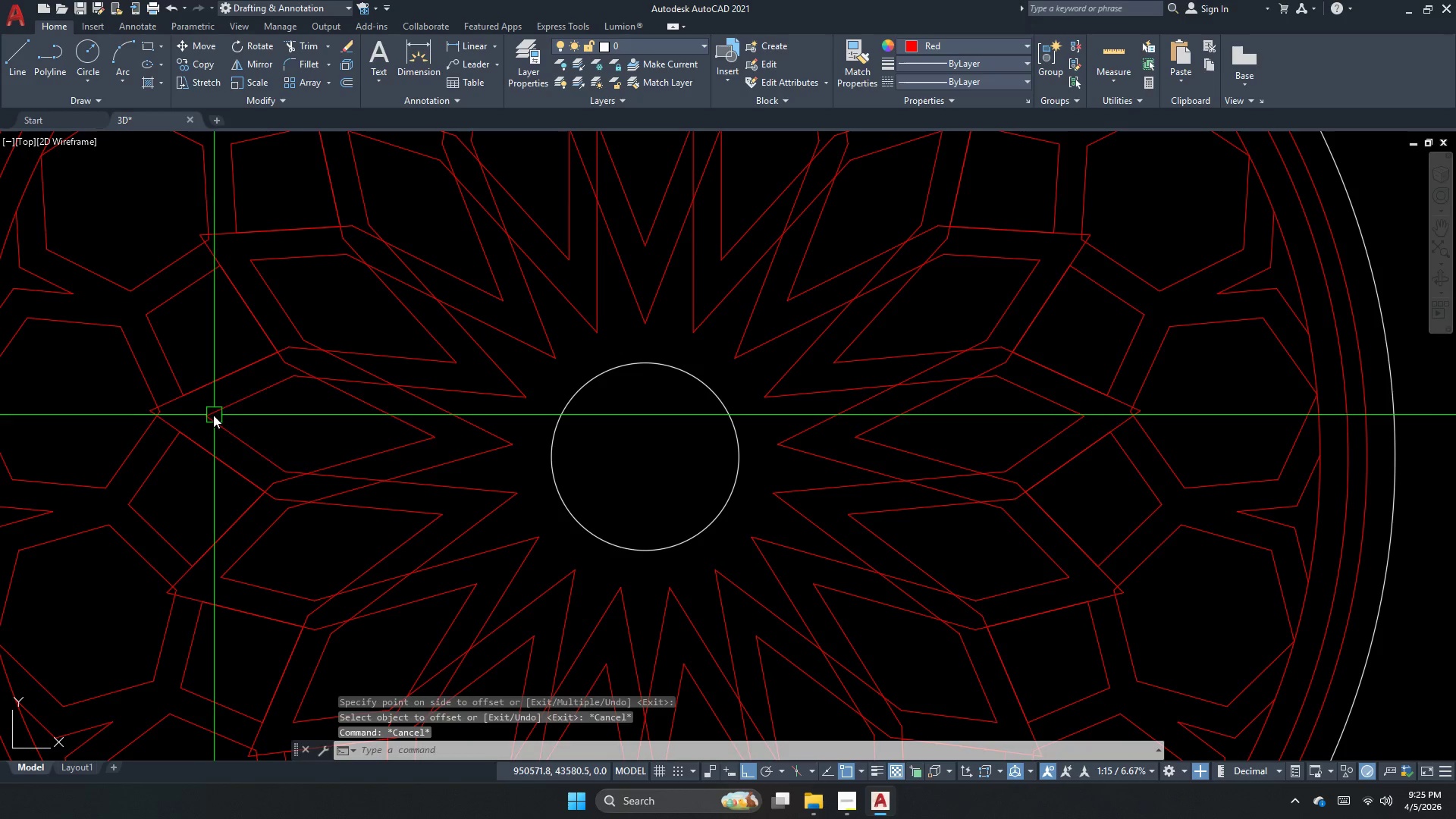 
left_click([209, 413])
 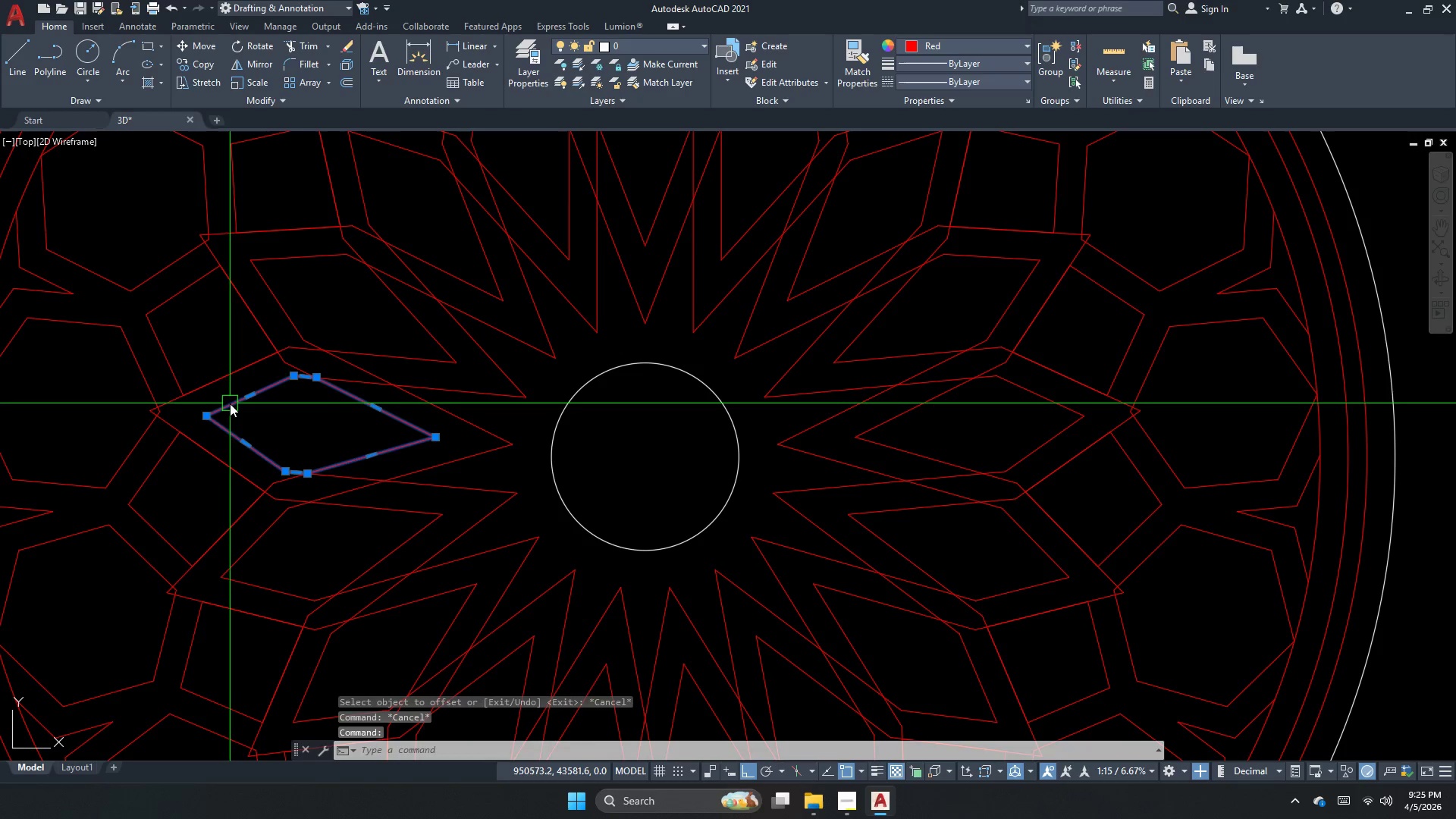 
key(Escape)
 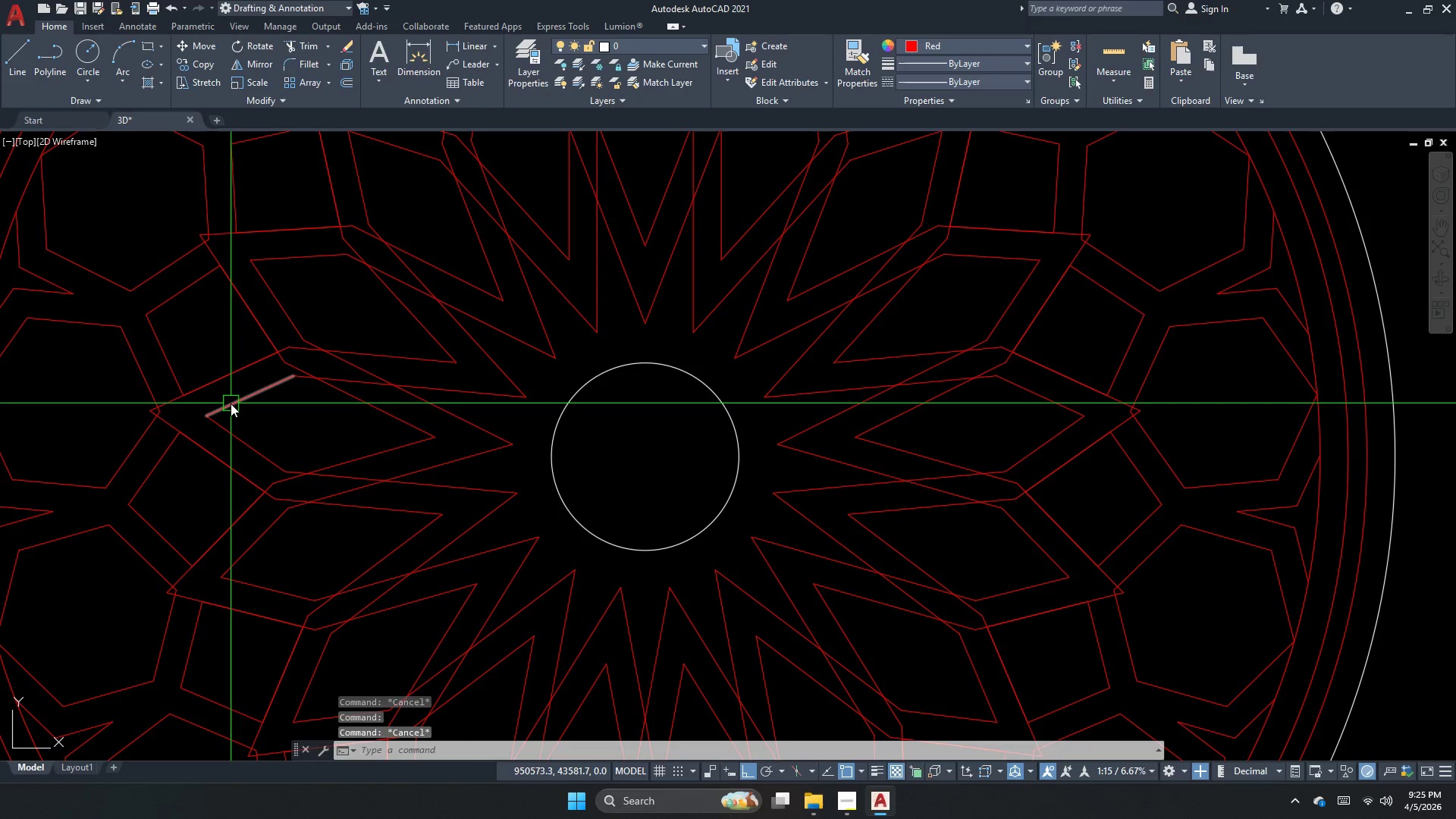 
key(Control+ControlLeft)
 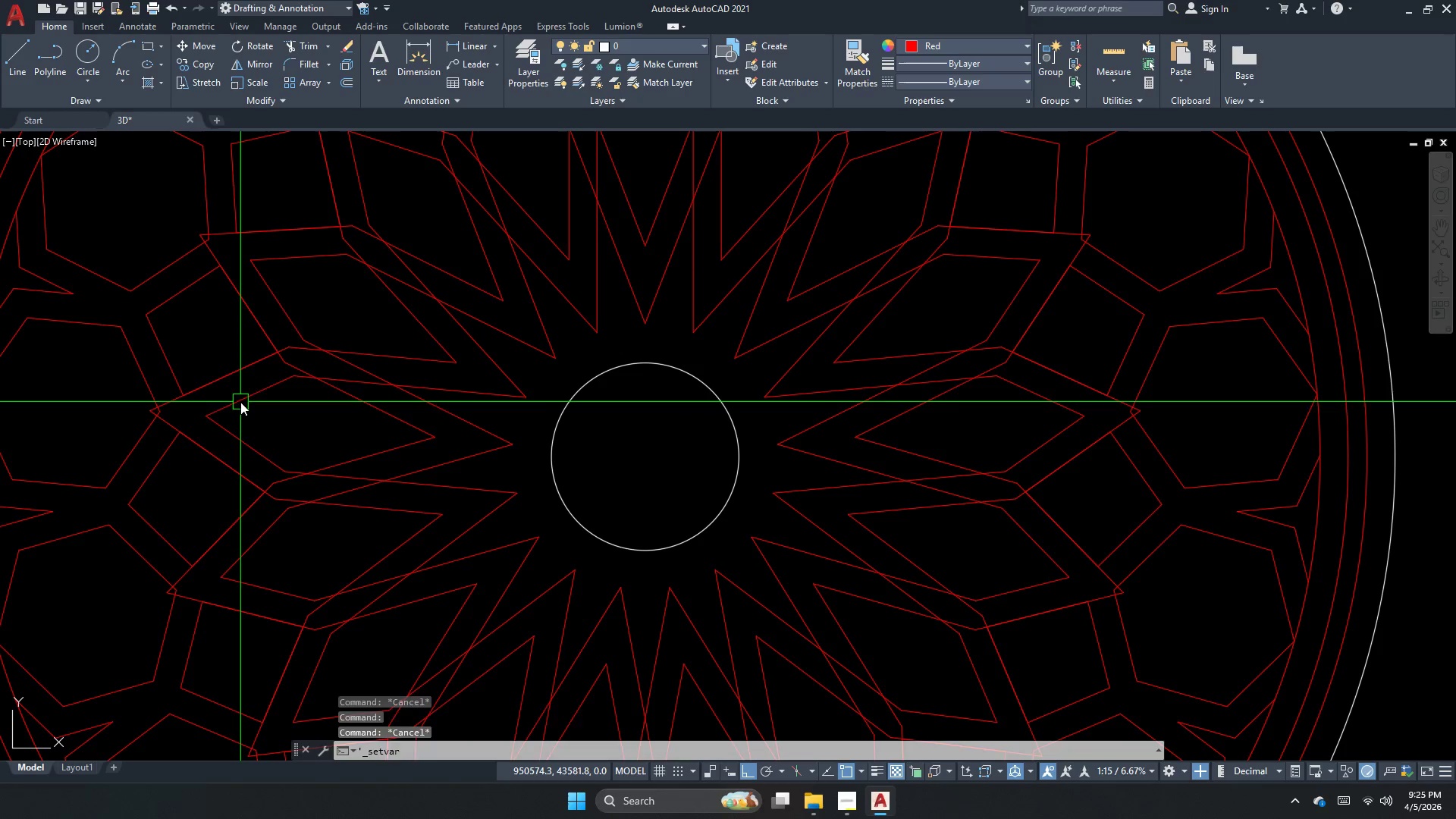 
key(Control+H)
 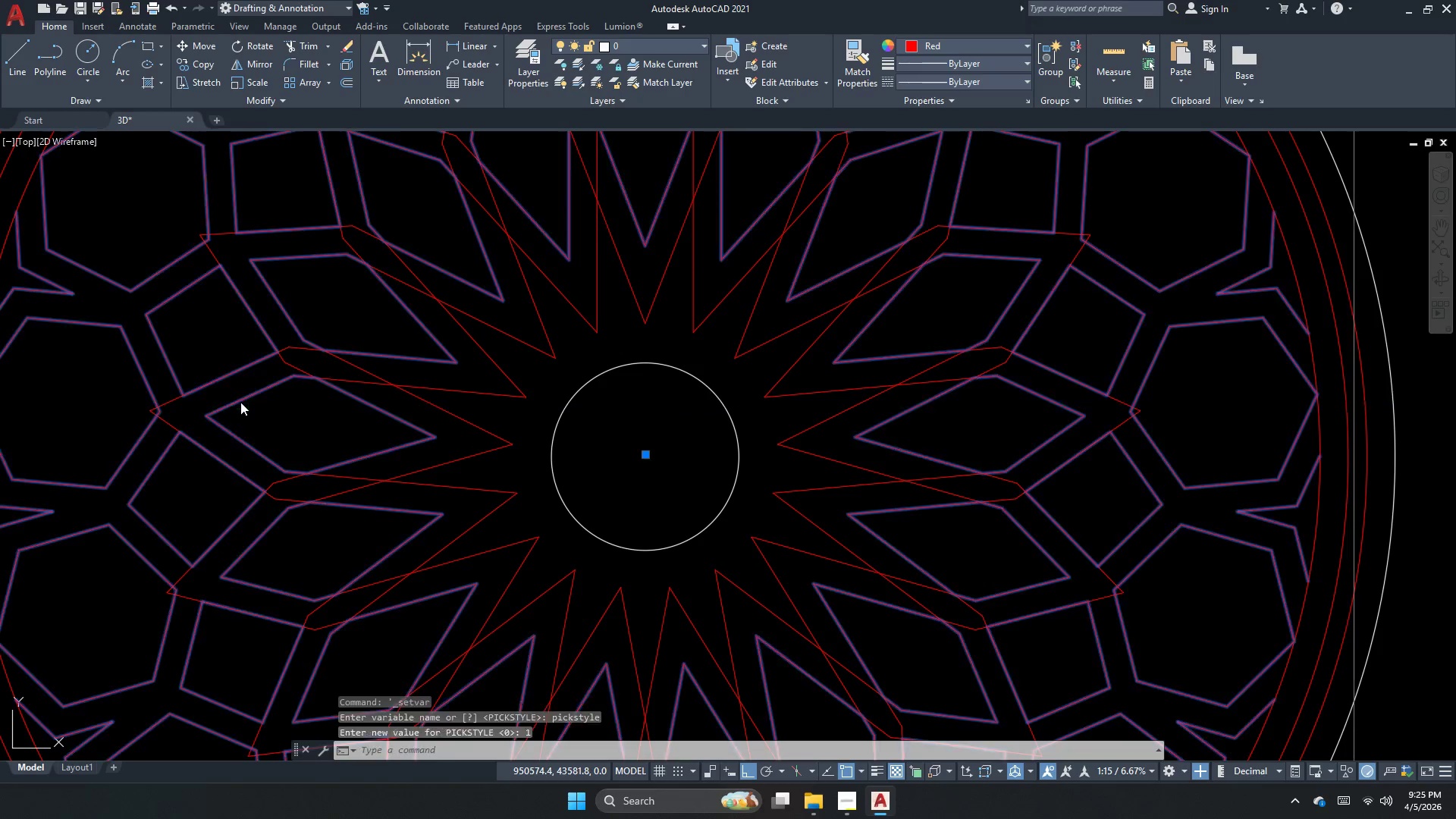 
left_click([240, 402])
 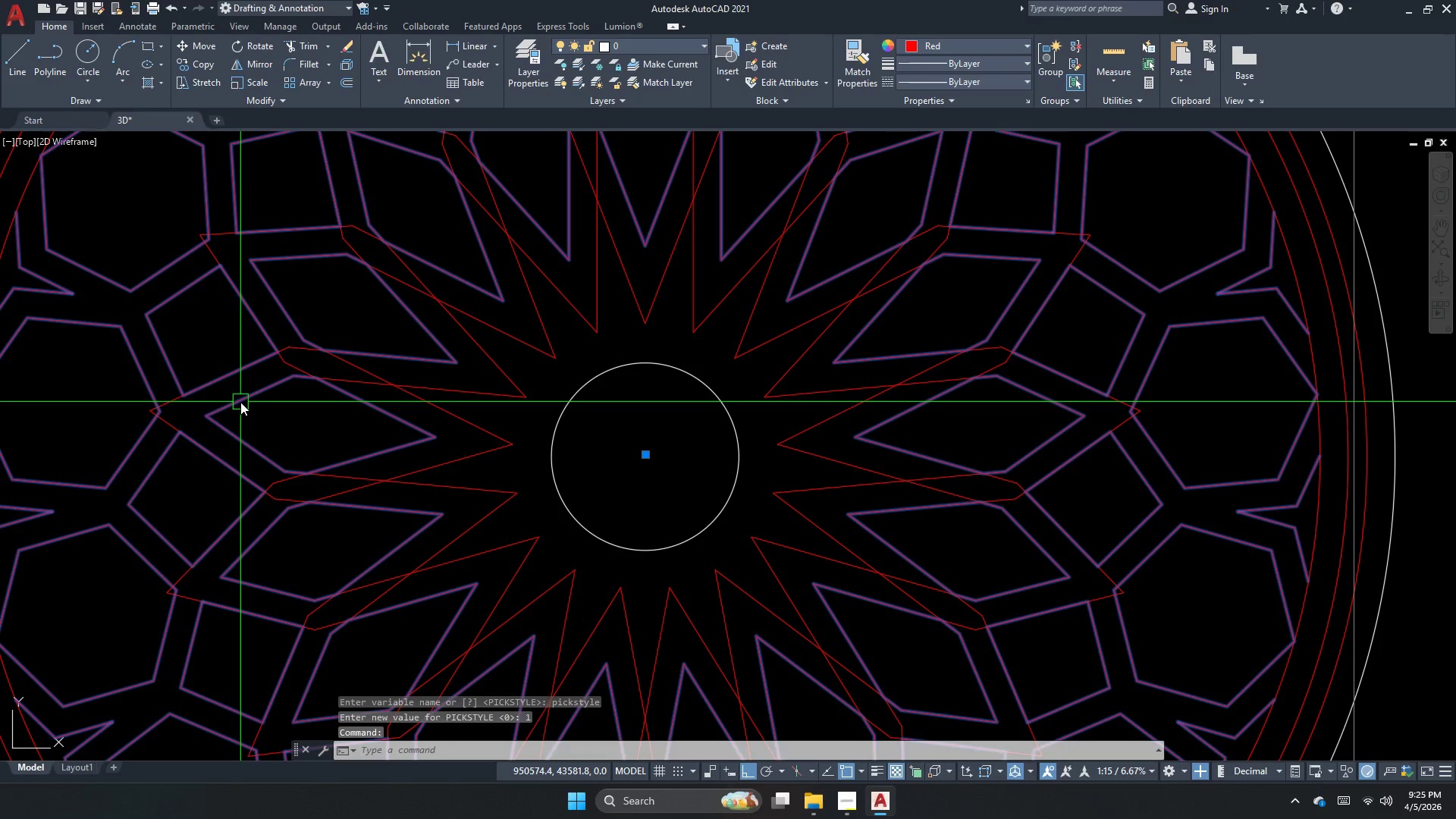 
right_click([240, 402])
 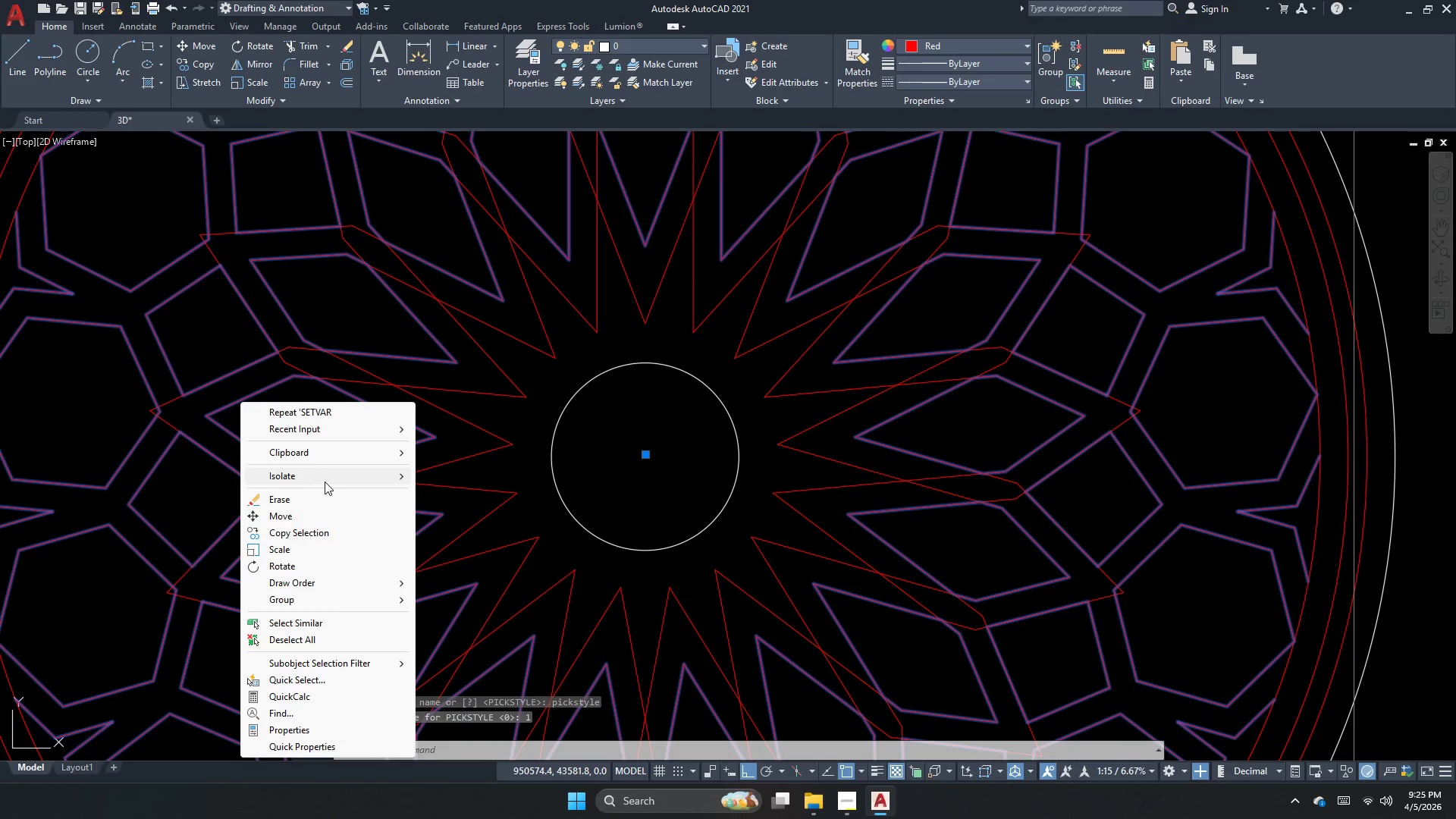 
left_click([333, 475])
 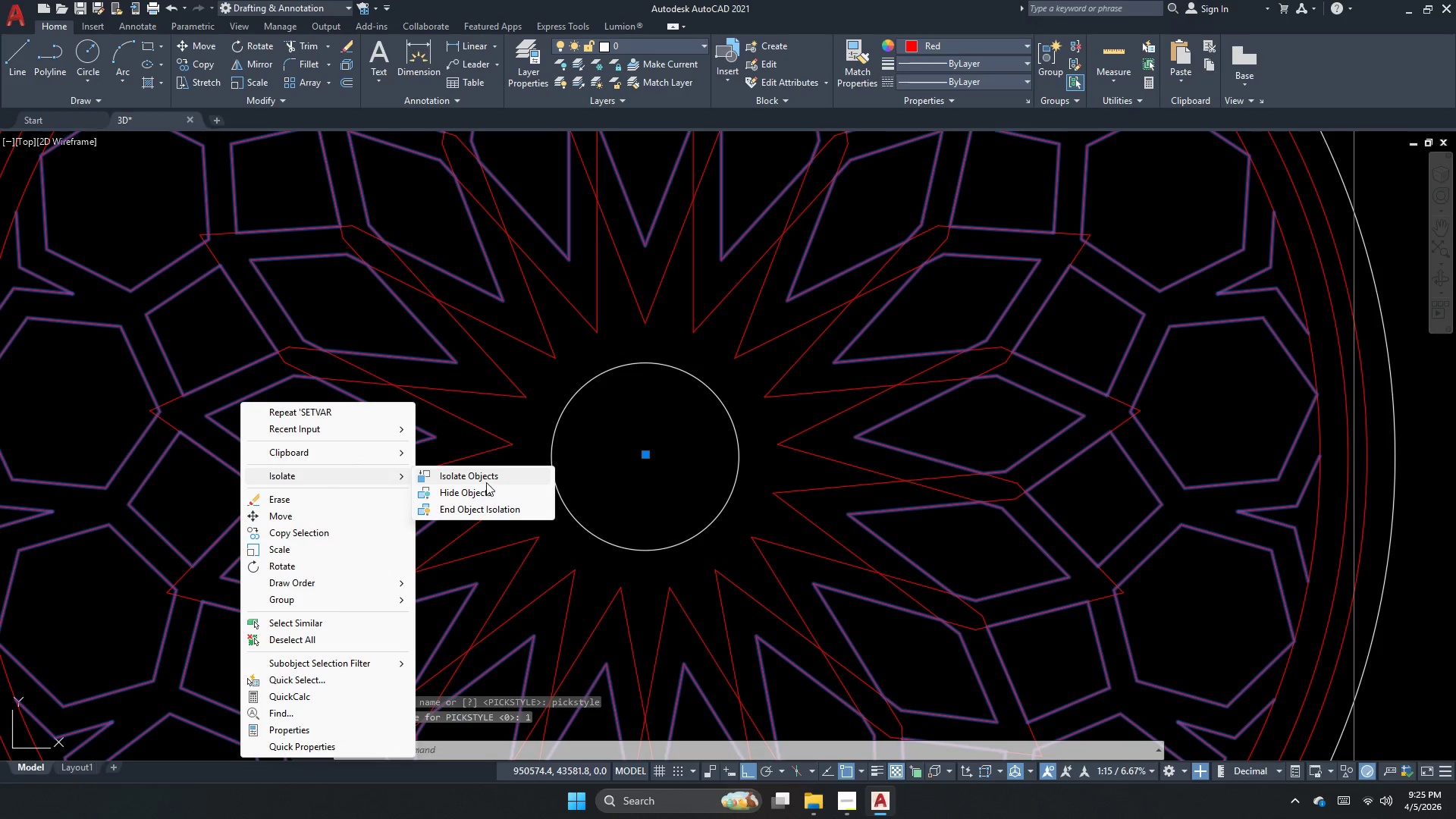 
left_click([479, 494])
 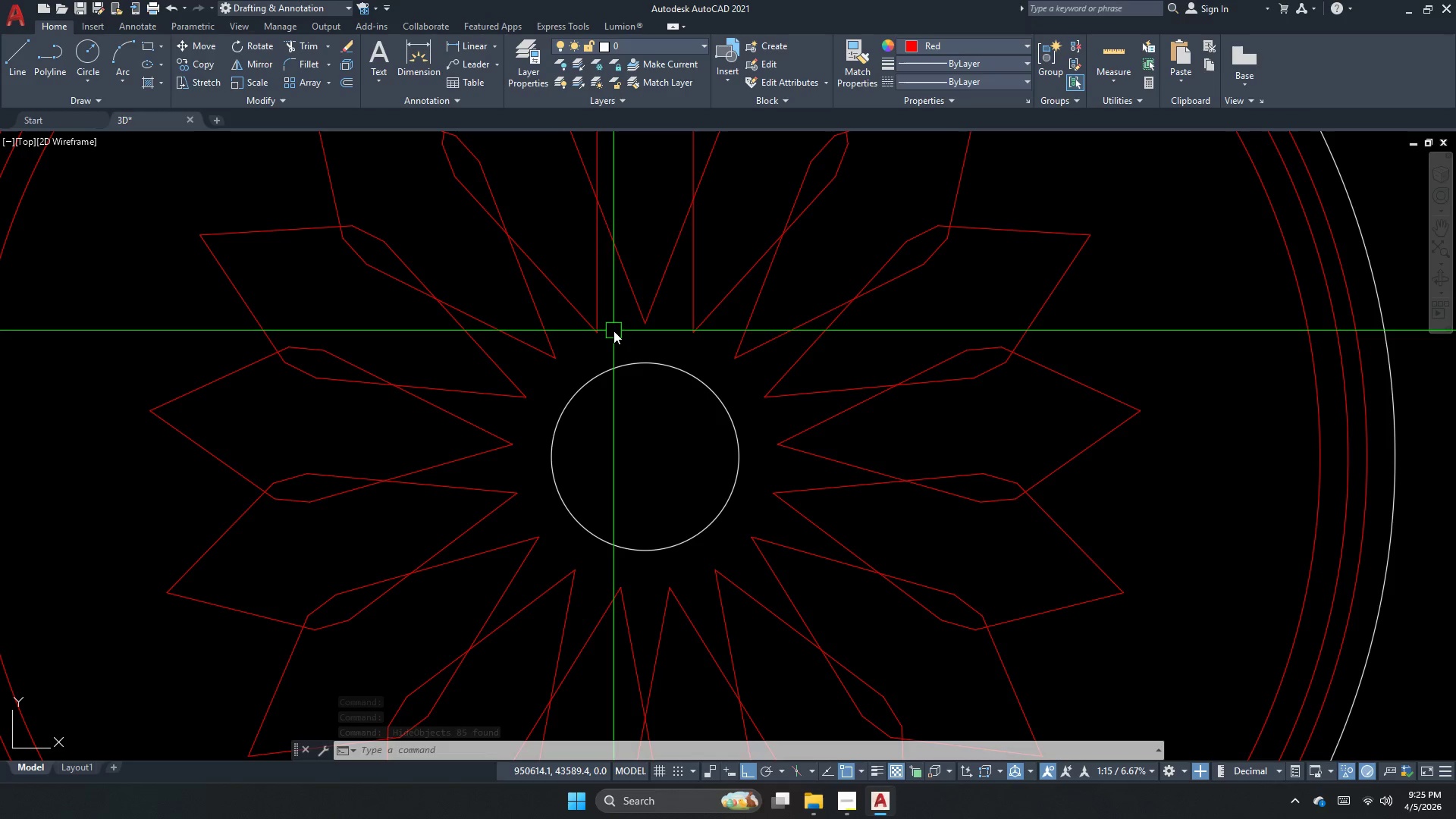 
wait(7.44)
 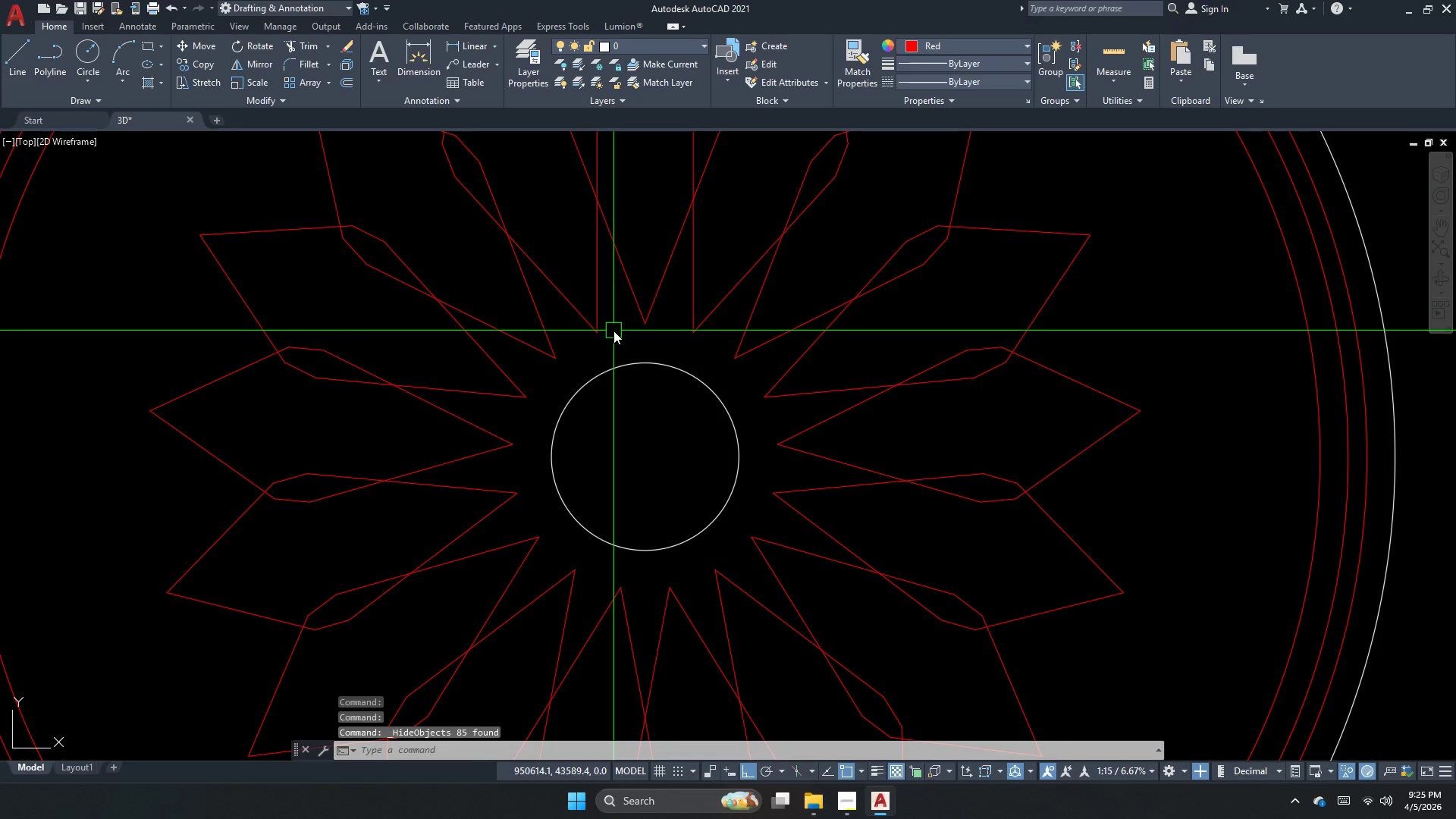 
mouse_move([534, 398])
 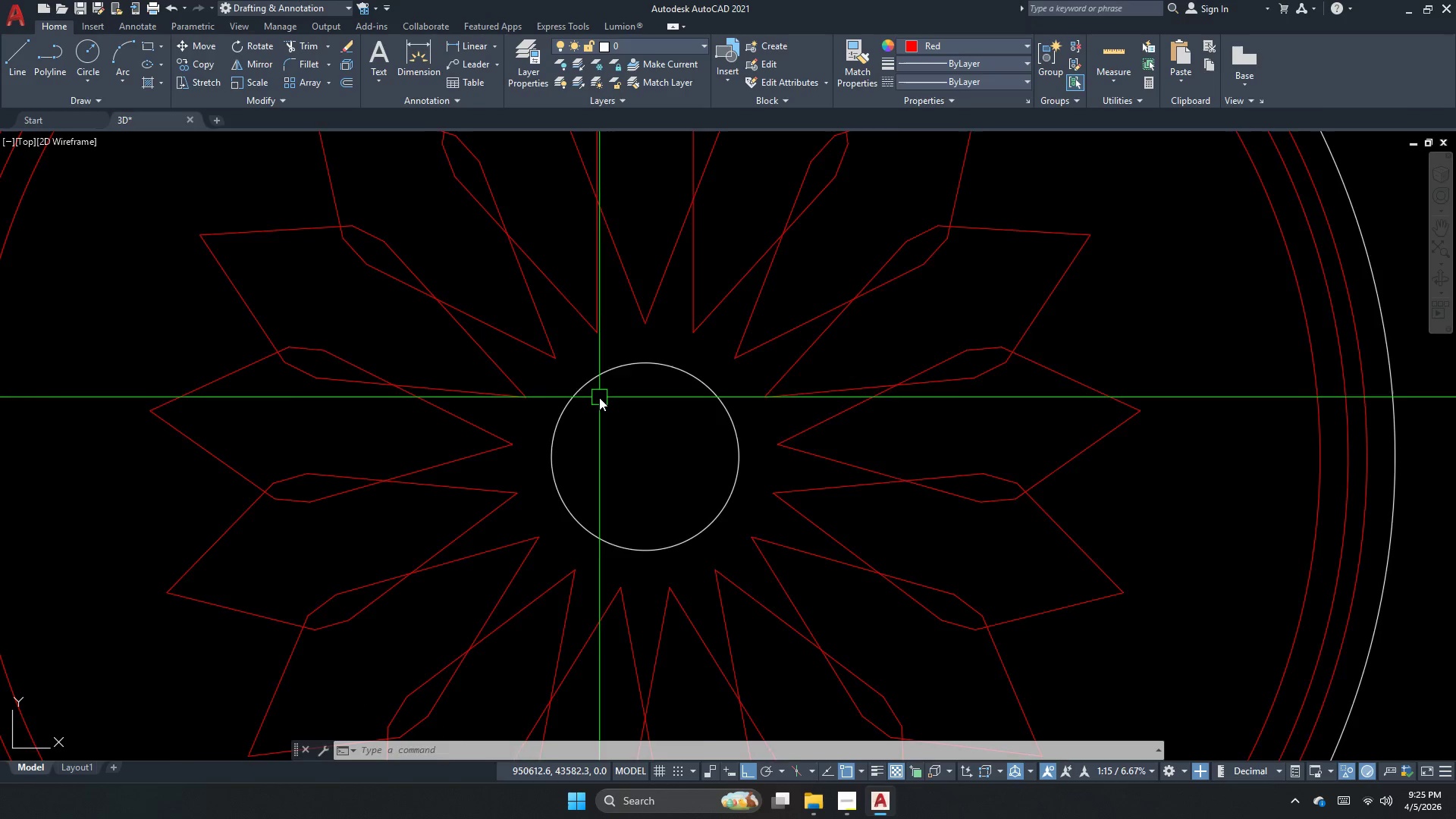 
scroll: coordinate [599, 397], scroll_direction: up, amount: 1.0
 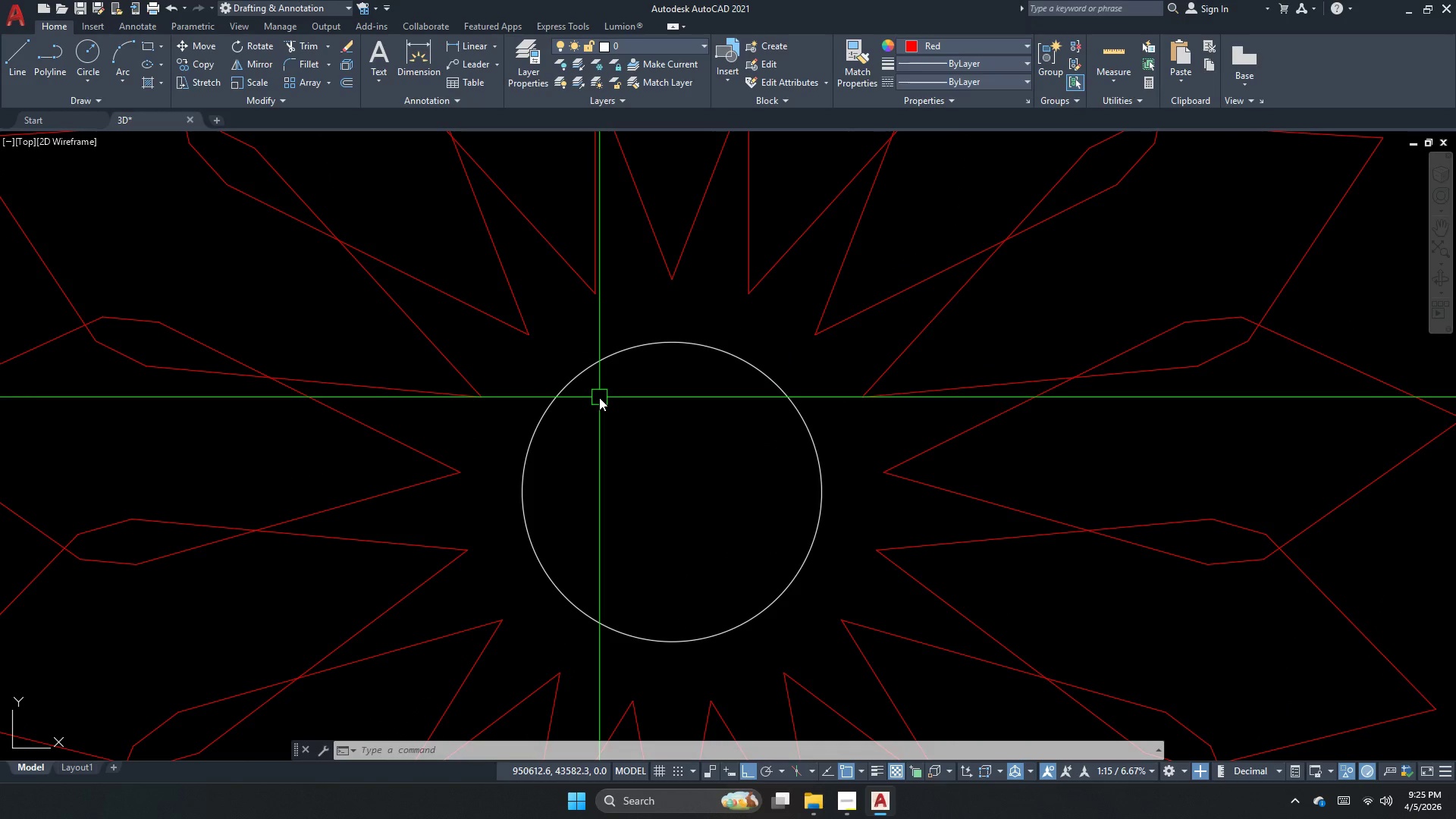 
key(Escape)
 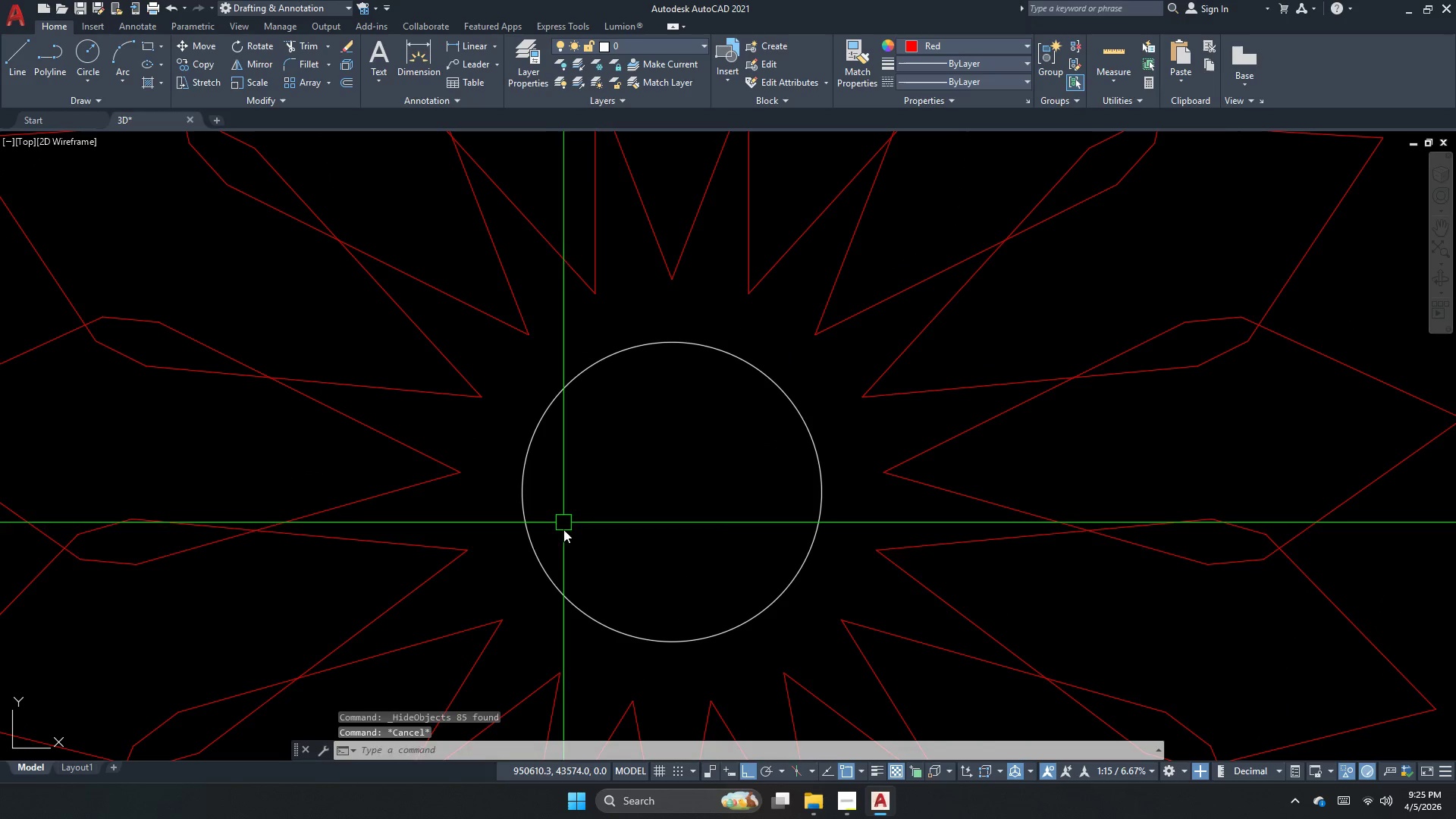 
type(c )
key(Escape)
key(Escape)
key(Escape)
type(xl)
 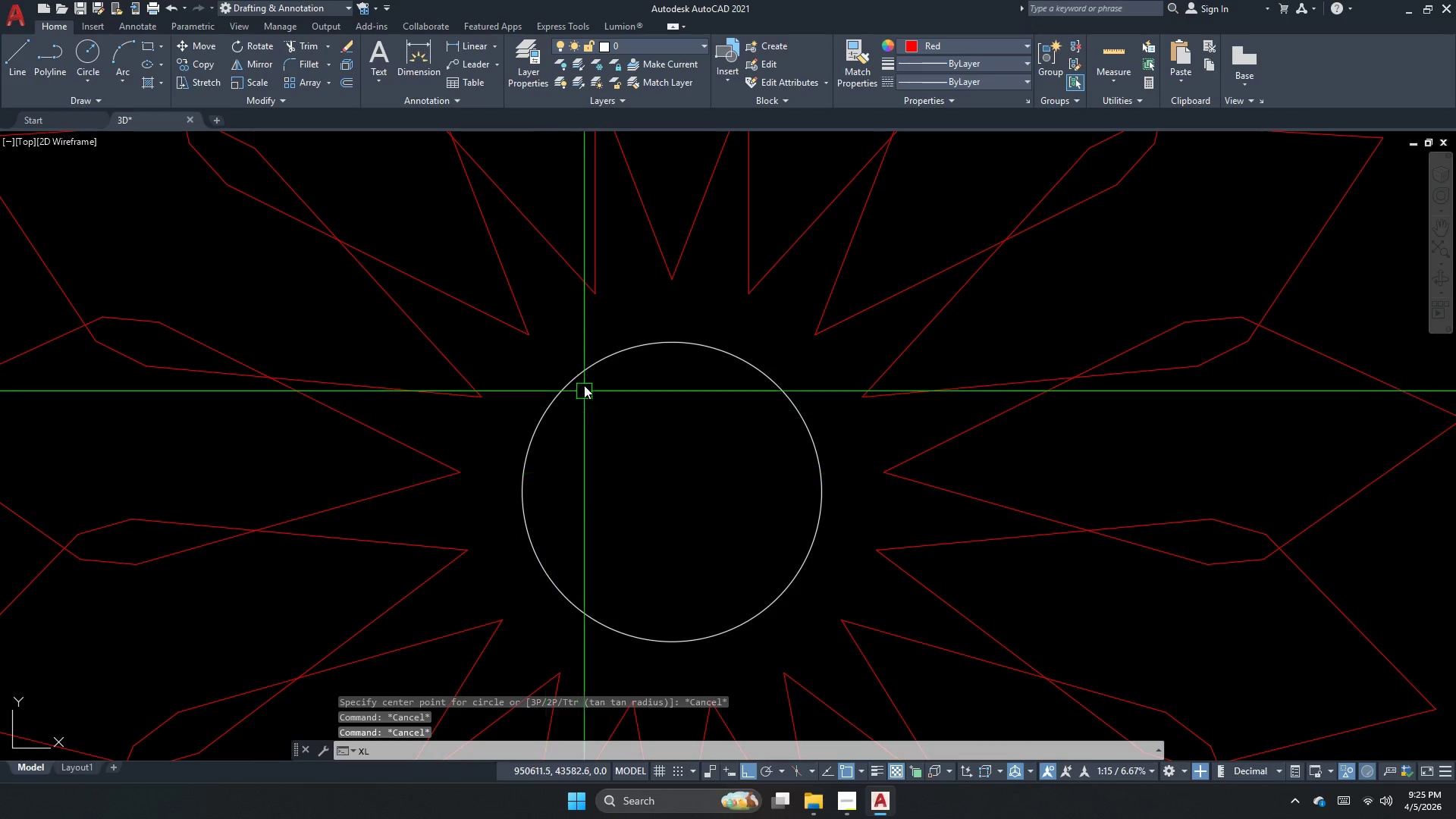 
key(Space)
 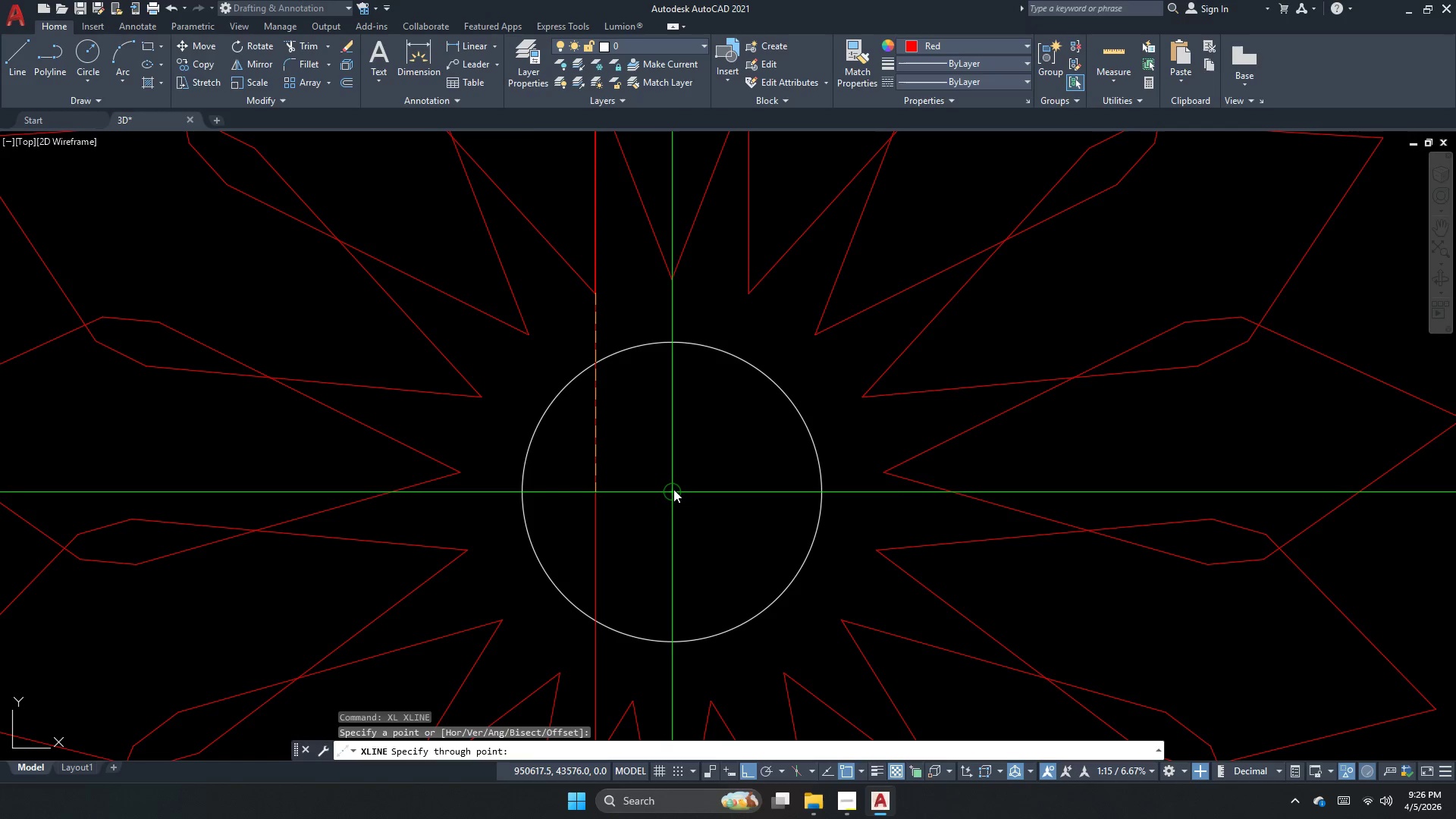 
key(Escape)
 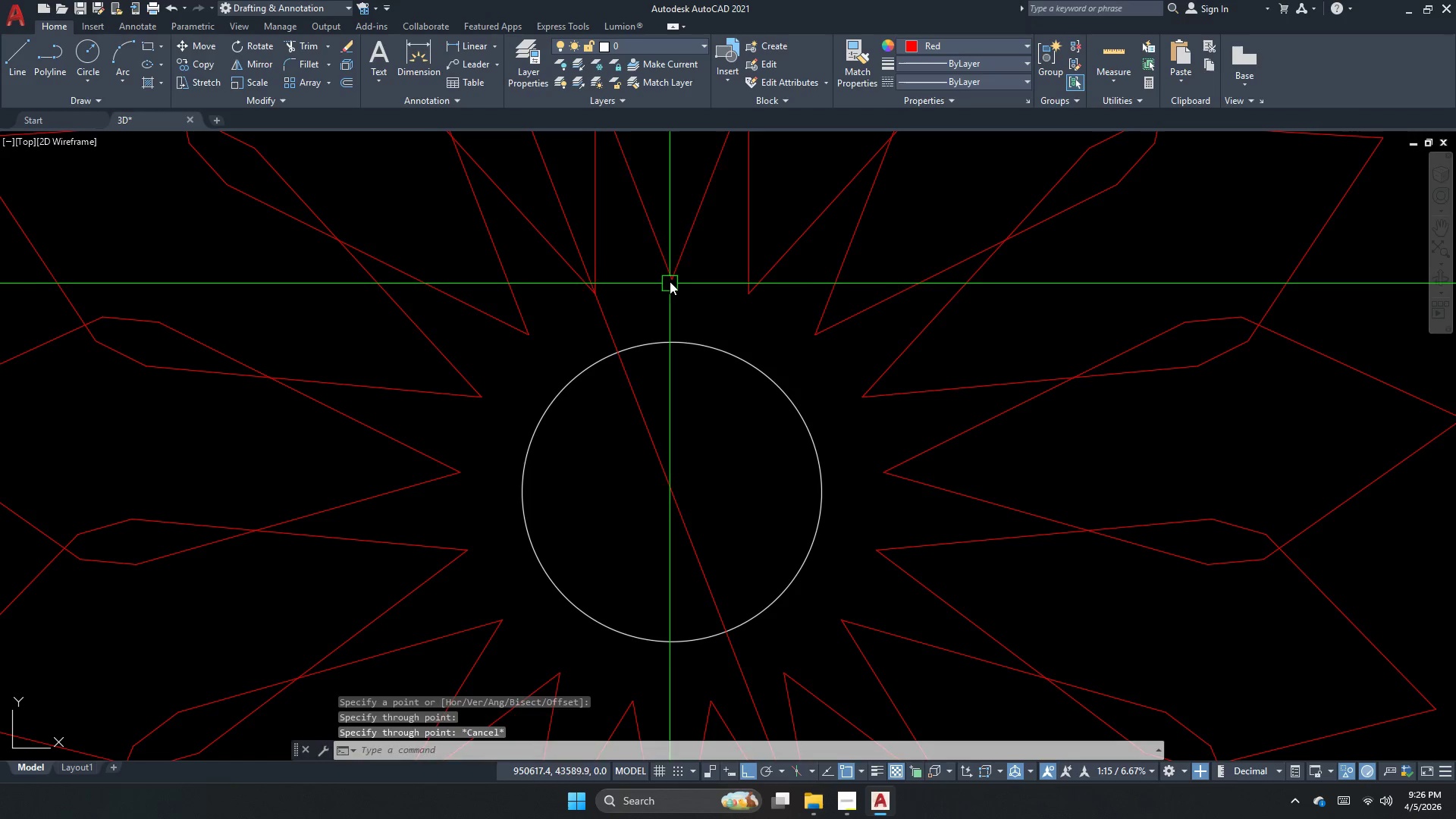 
key(Space)
 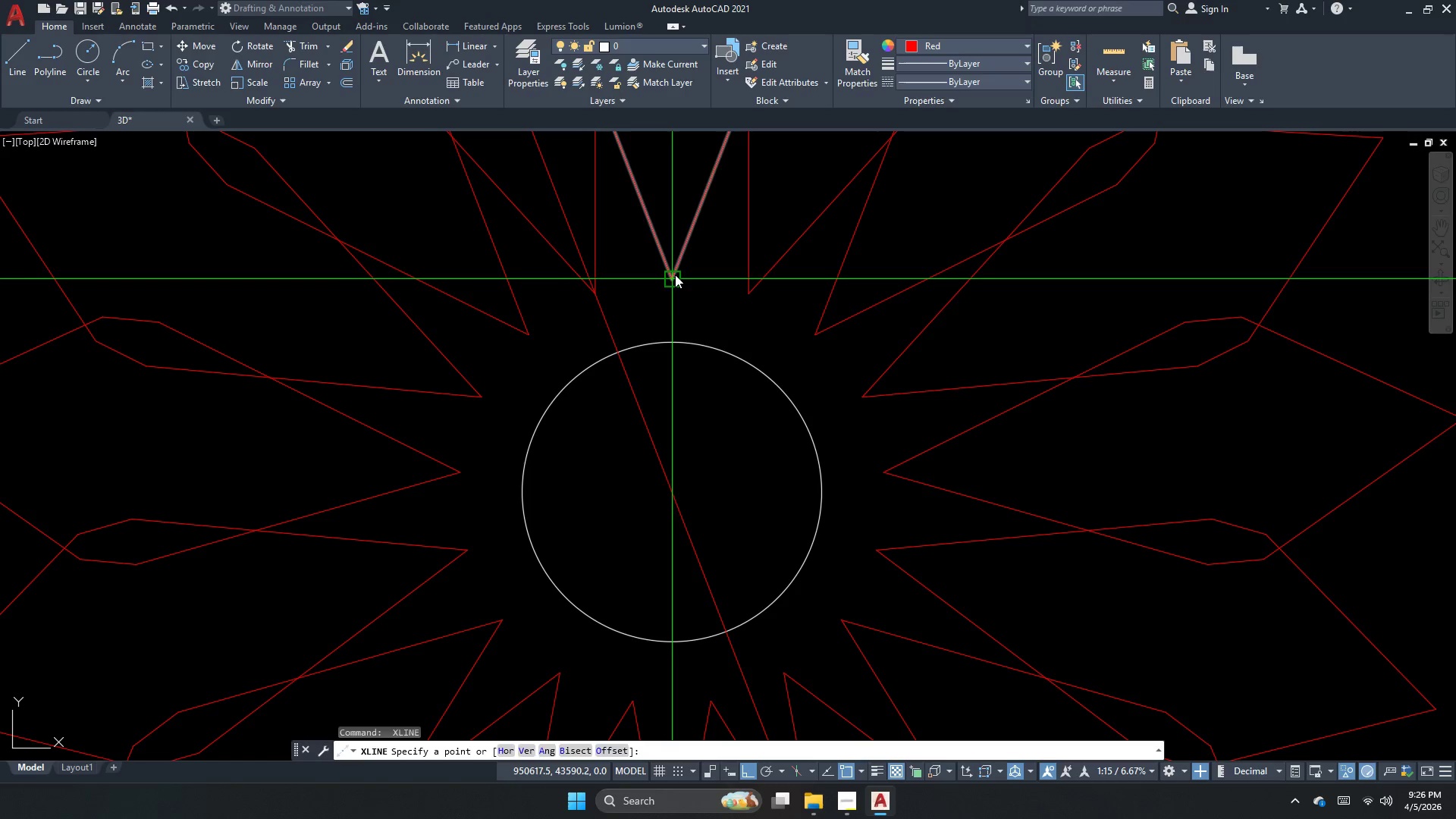 
left_click_drag(start_coordinate=[675, 275], to_coordinate=[675, 293])
 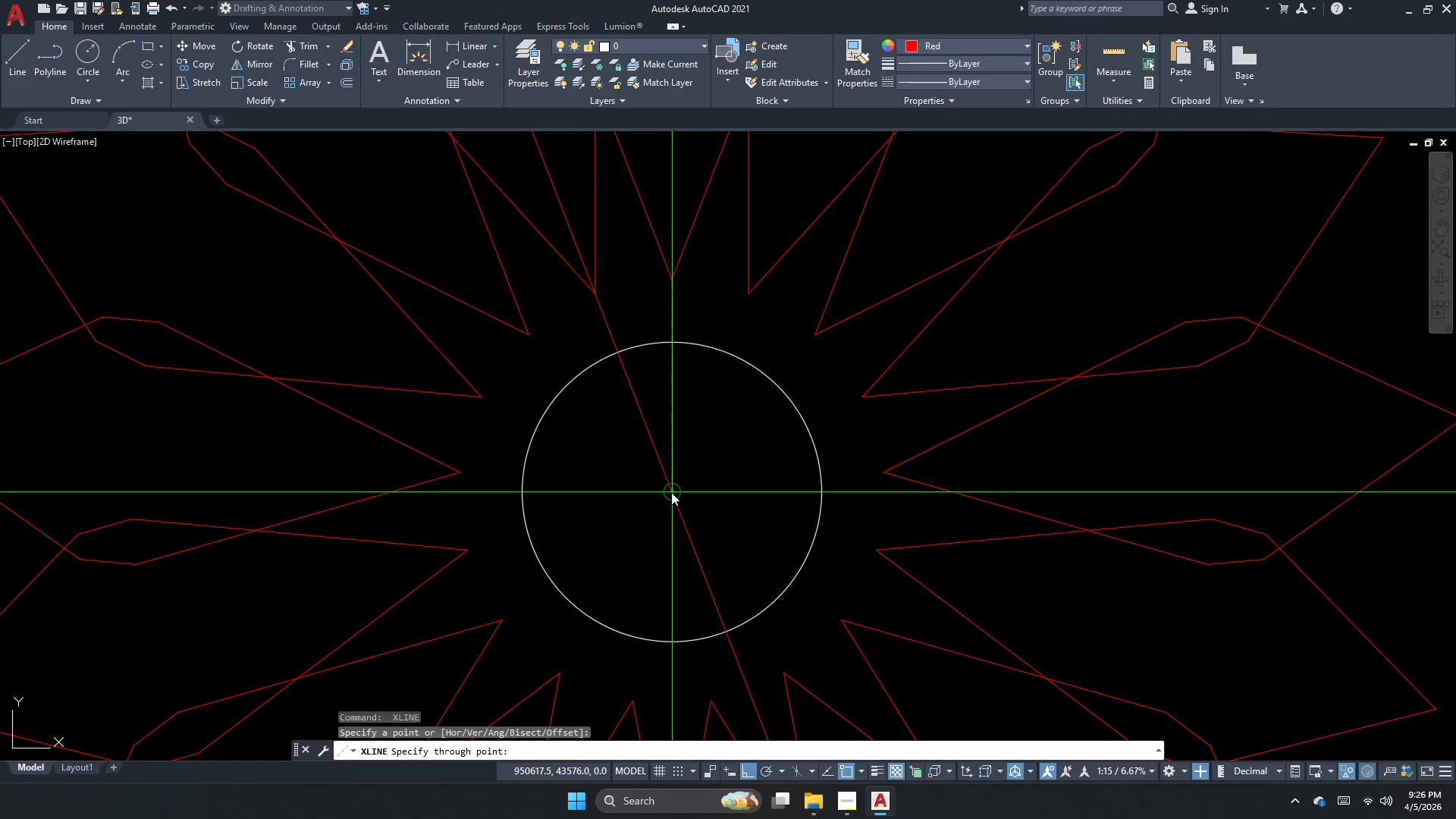 
left_click([671, 492])
 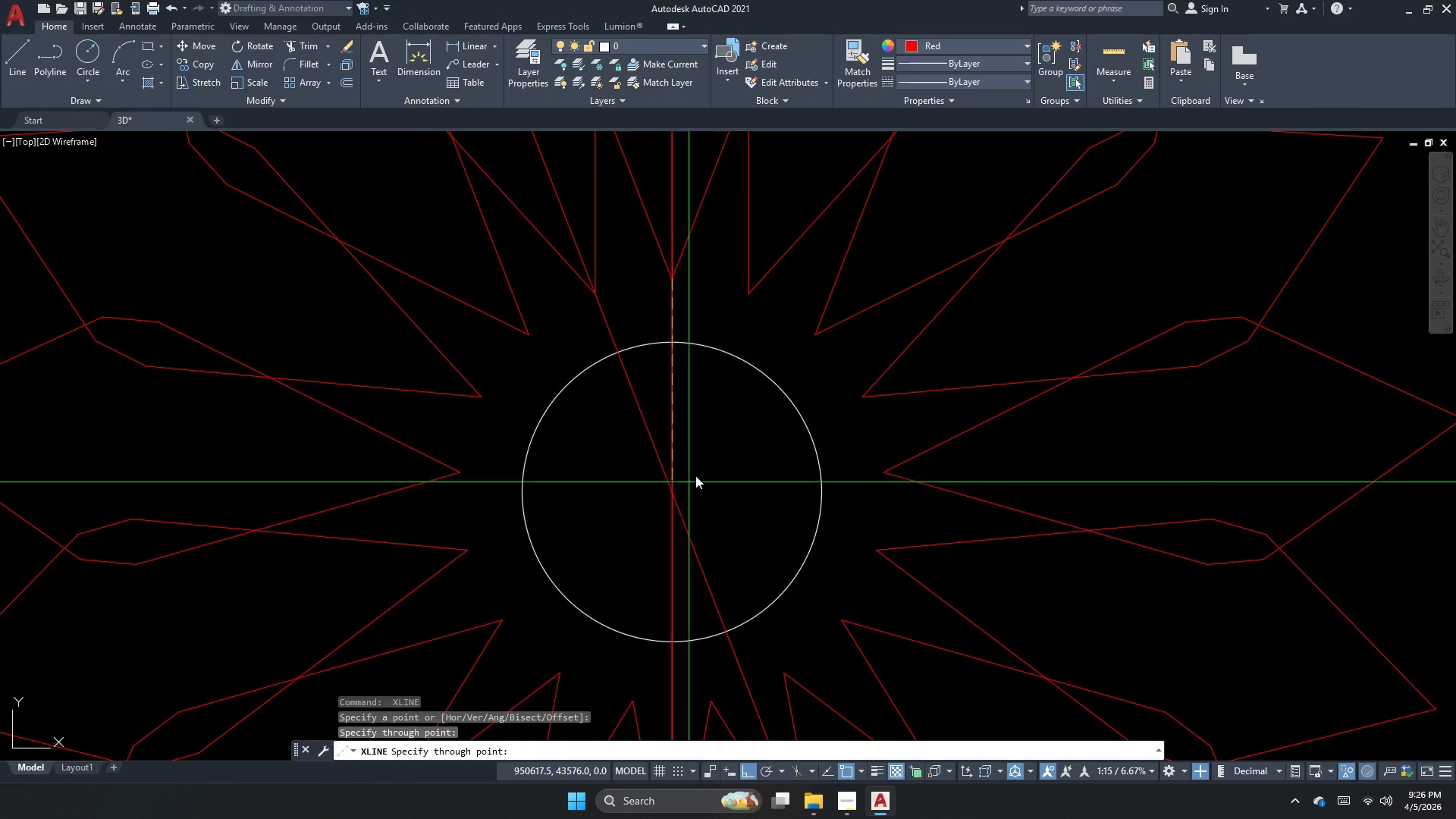 
key(Escape)
 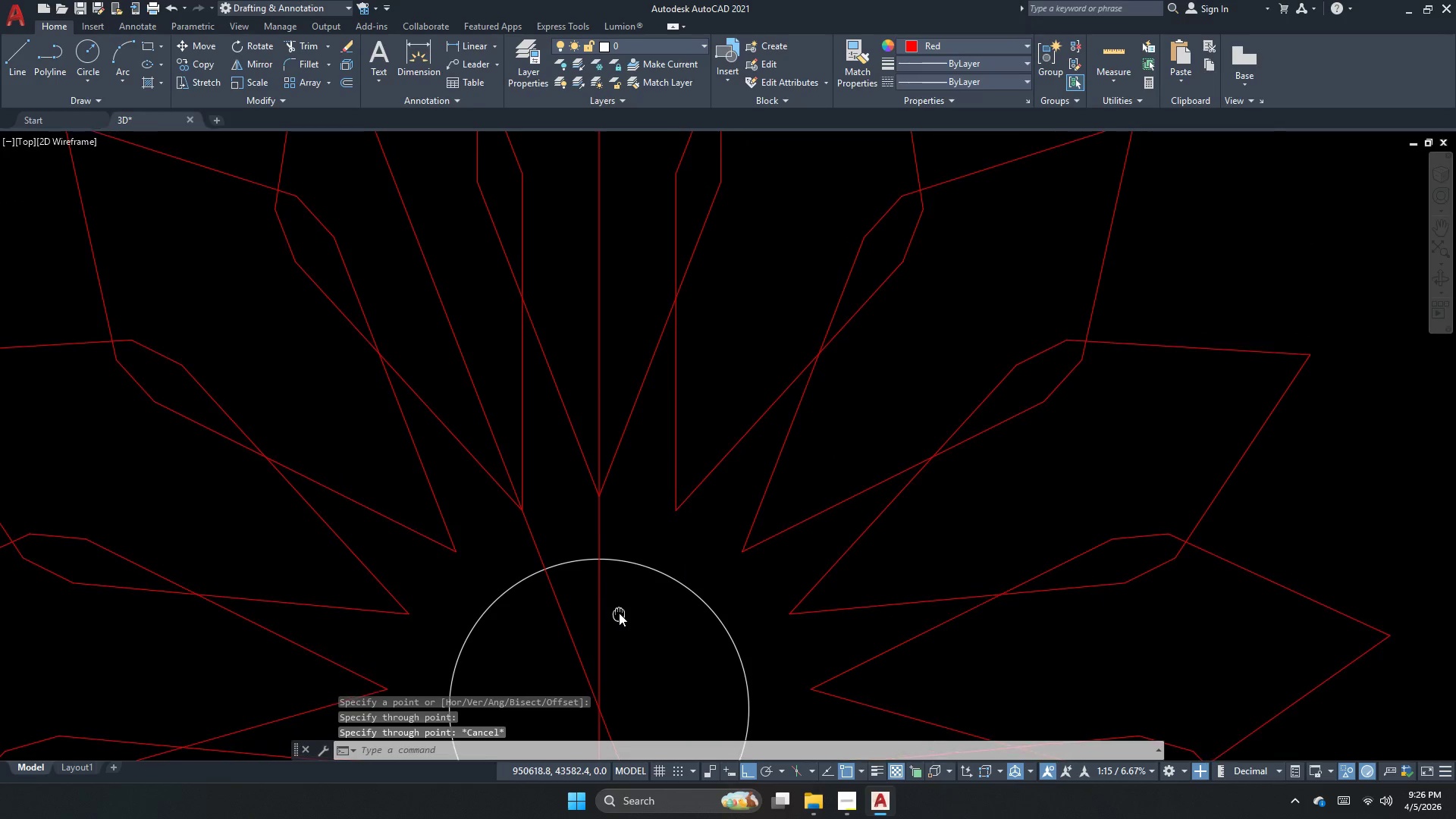 
scroll: coordinate [619, 613], scroll_direction: down, amount: 1.0
 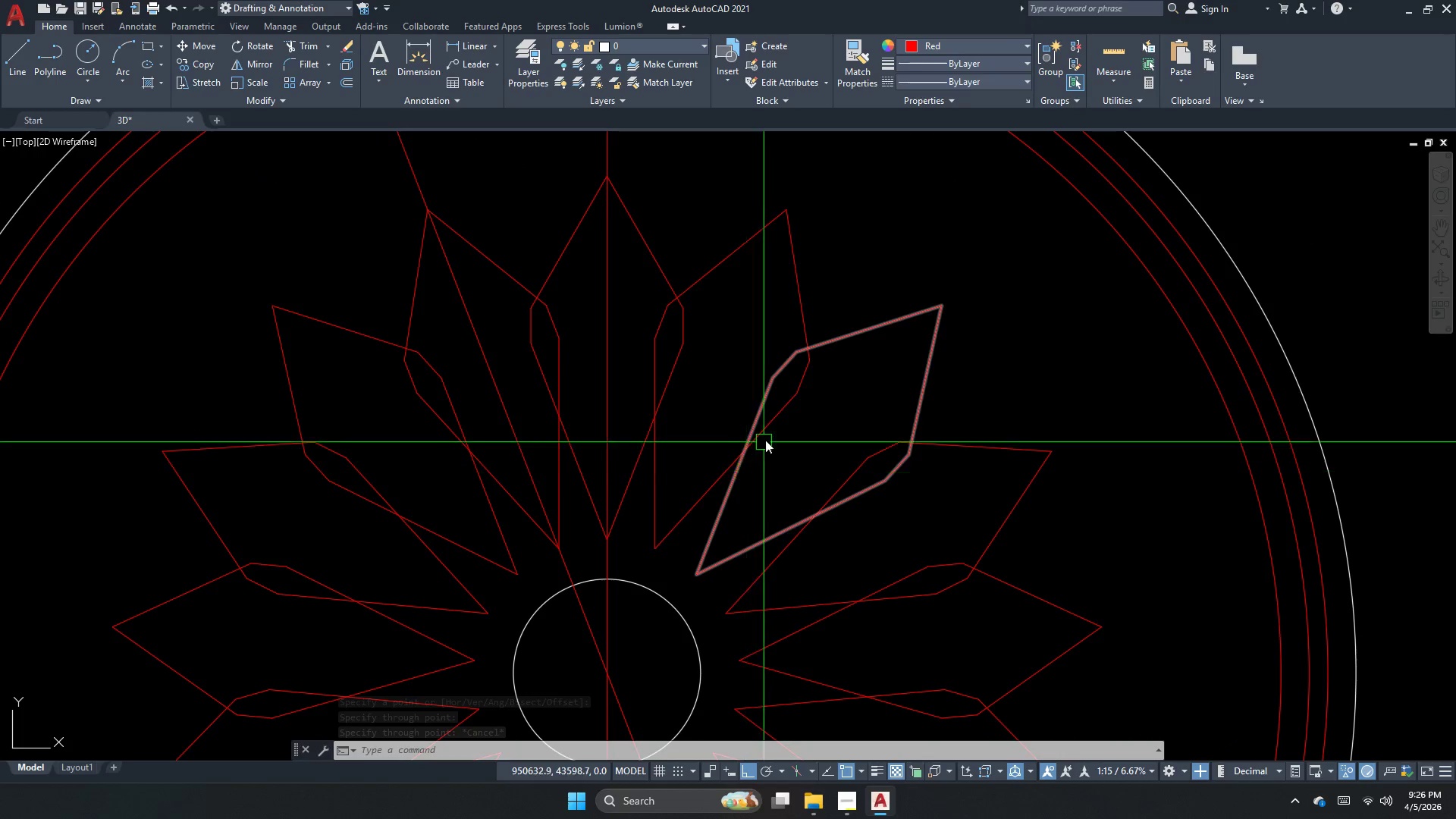 
wait(8.18)
 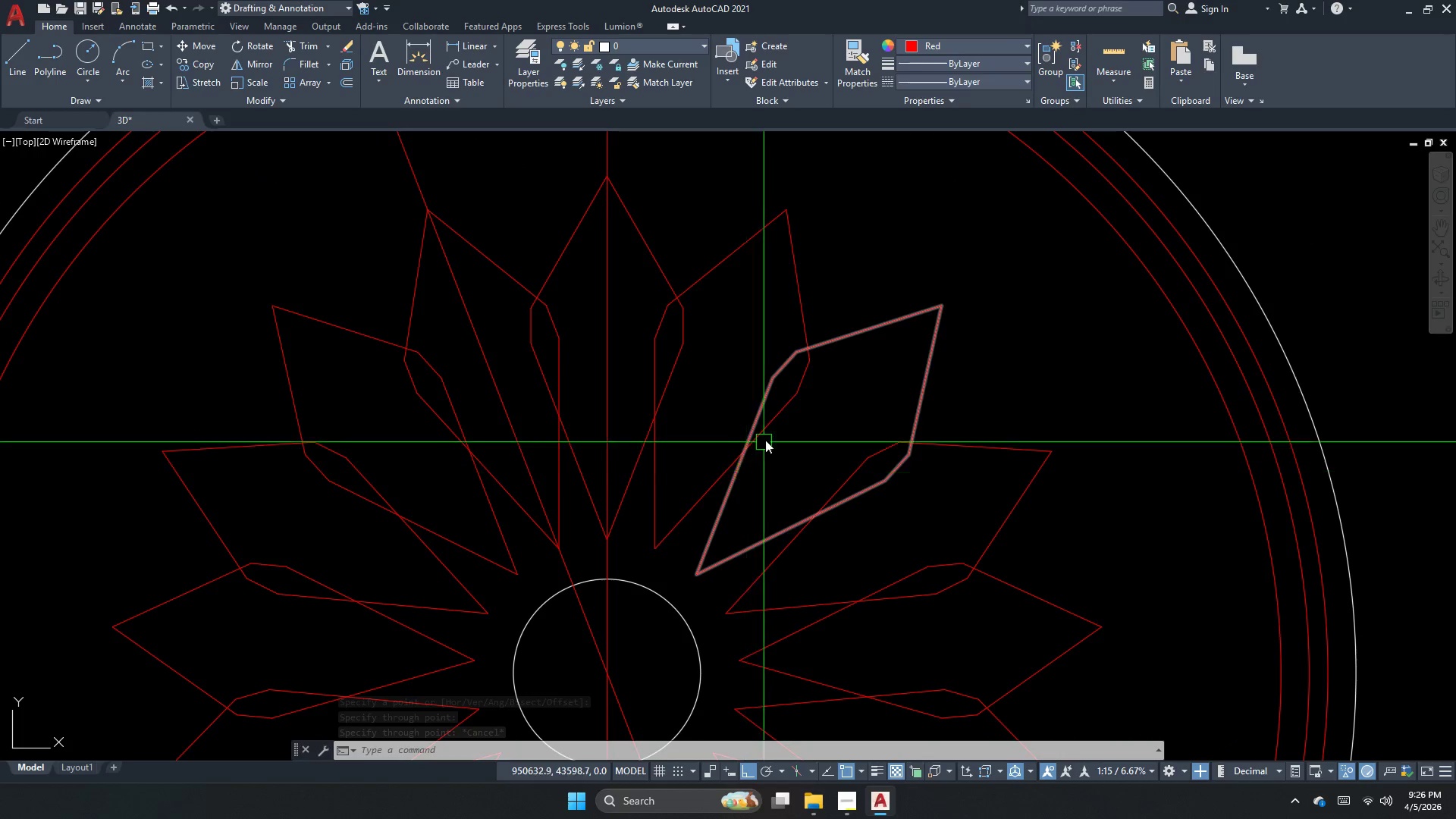 
scroll: coordinate [595, 583], scroll_direction: up, amount: 2.0
 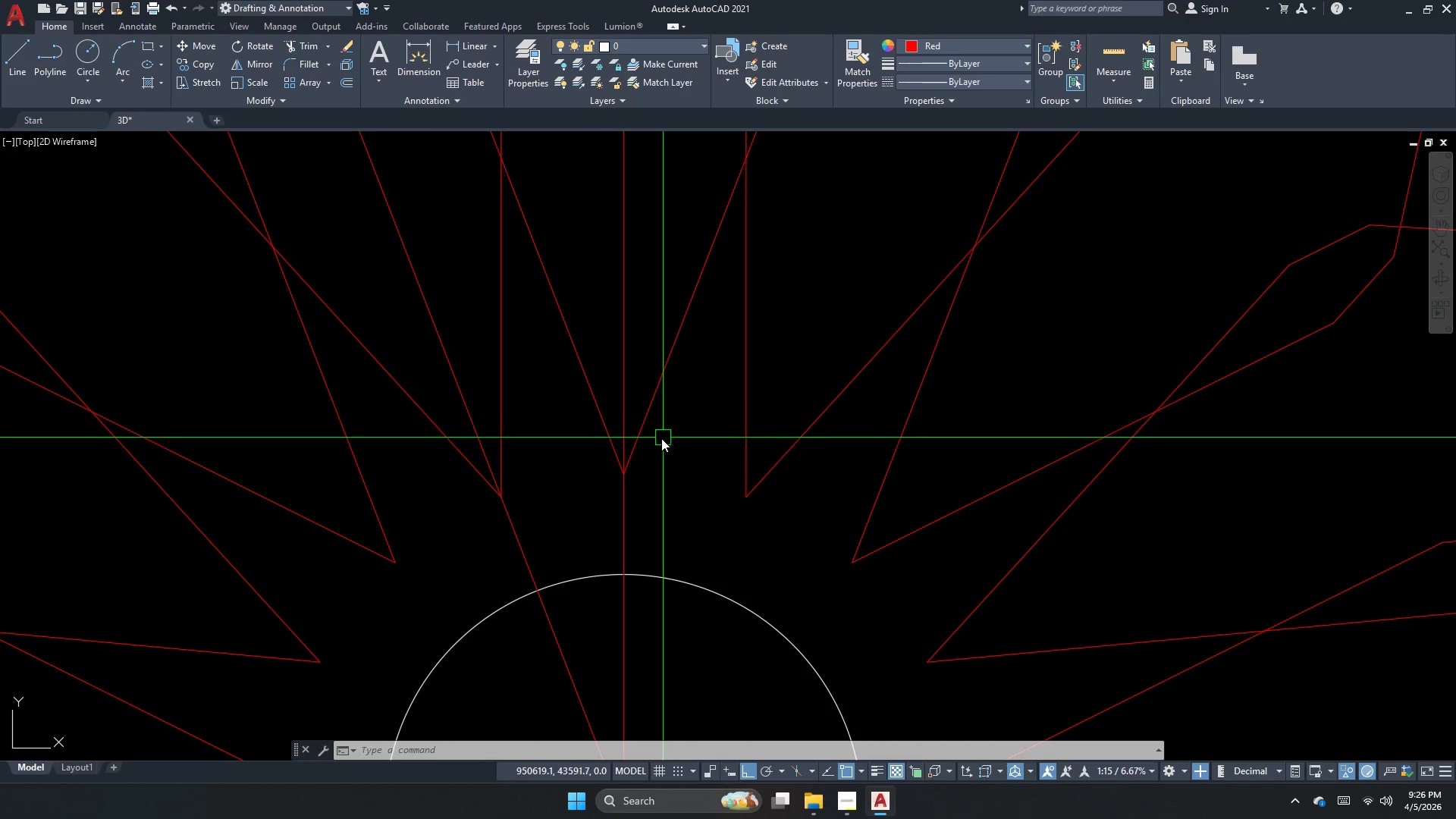 
key(Escape)
 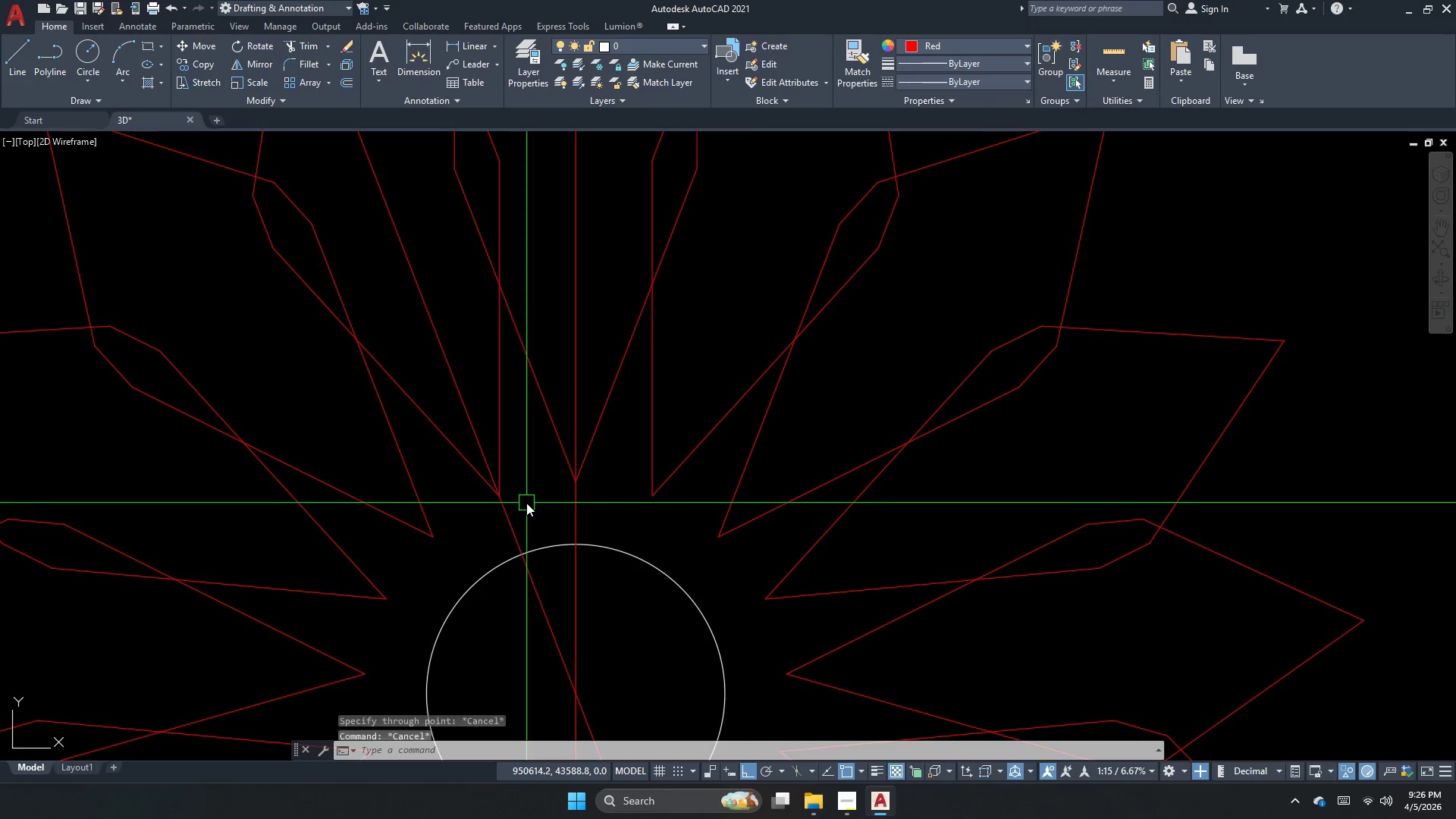 
key(Escape)
 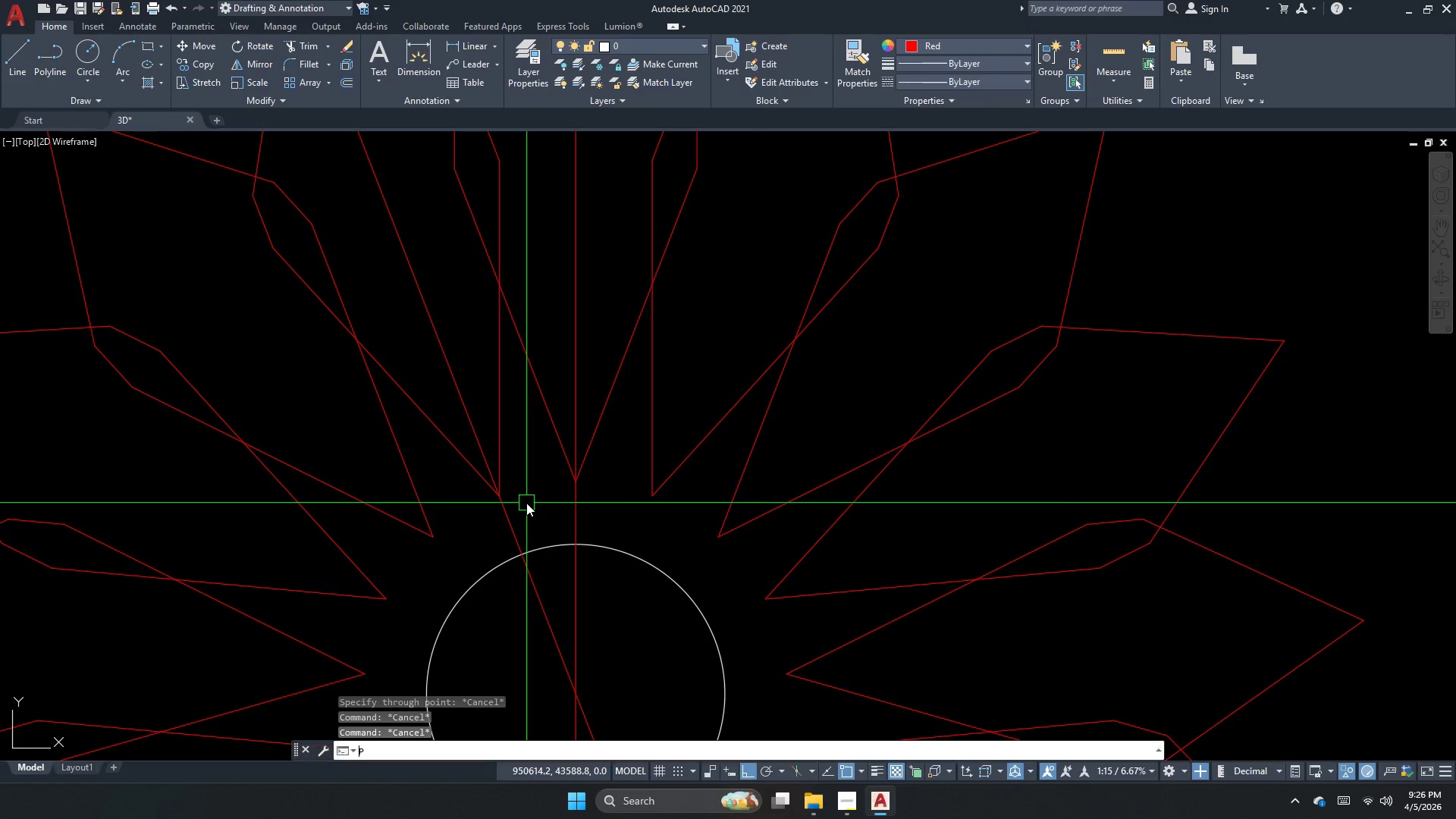 
scroll: coordinate [513, 507], scroll_direction: down, amount: 1.0
 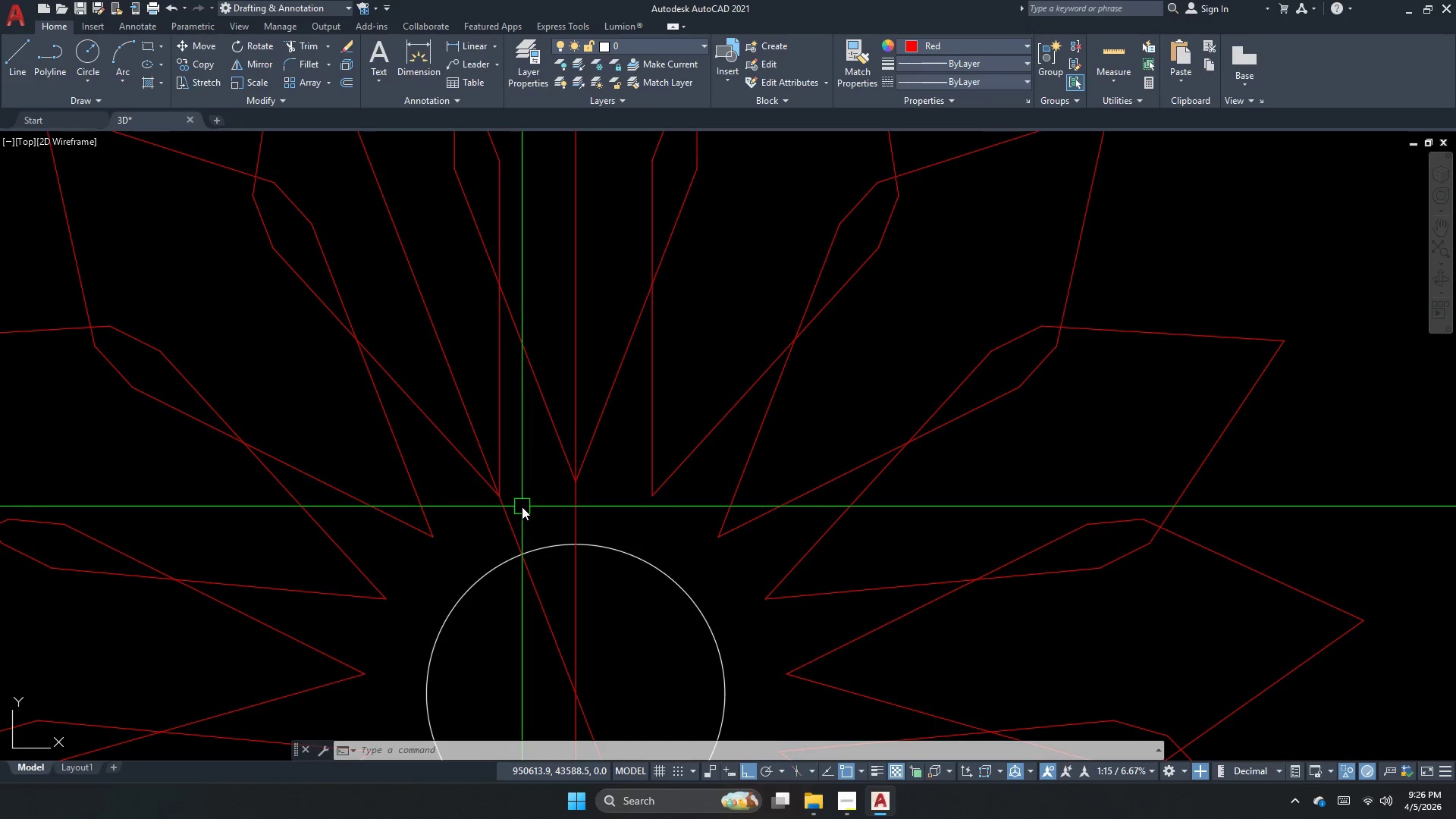 
key(P)
 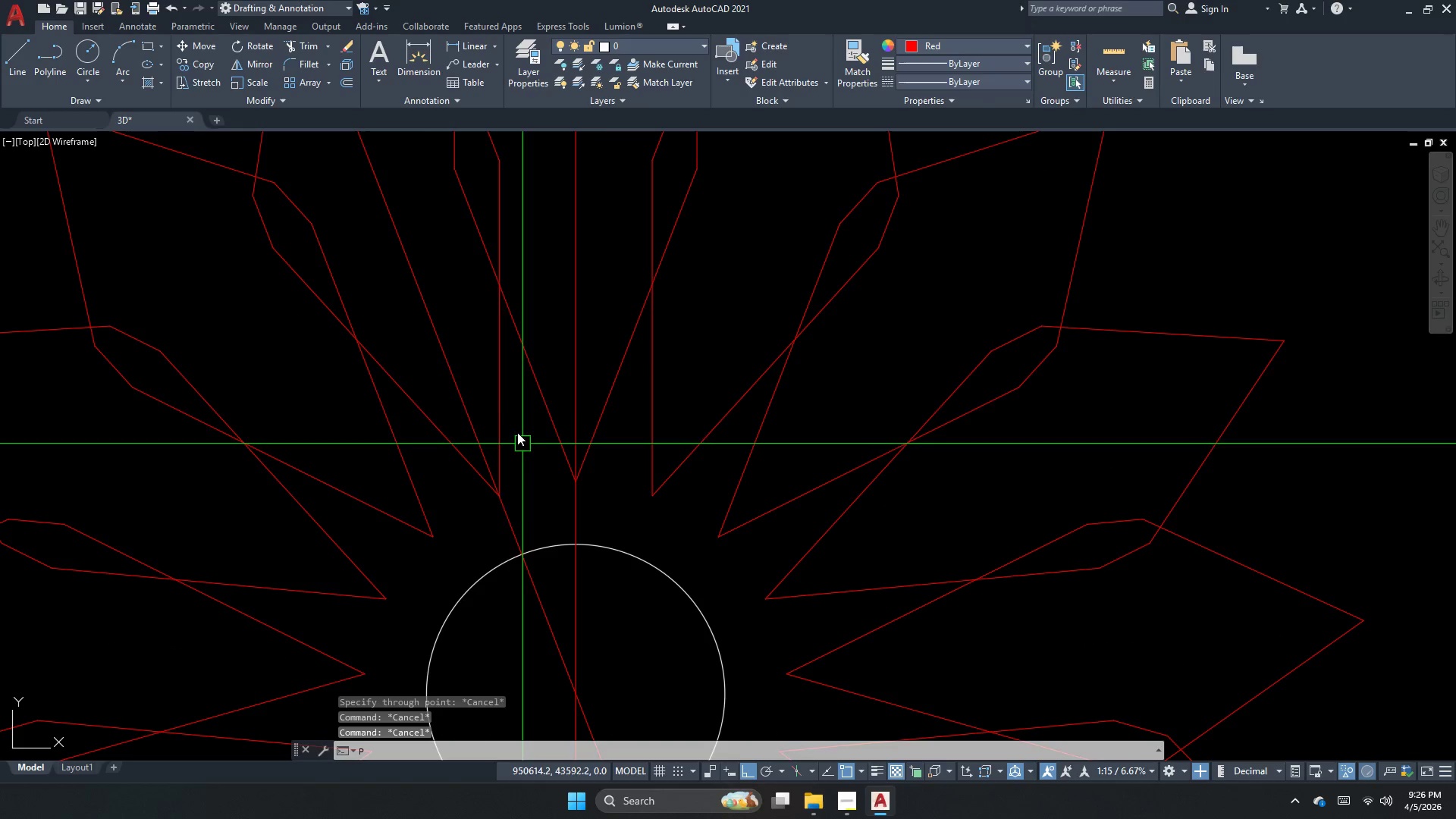 
key(L)
 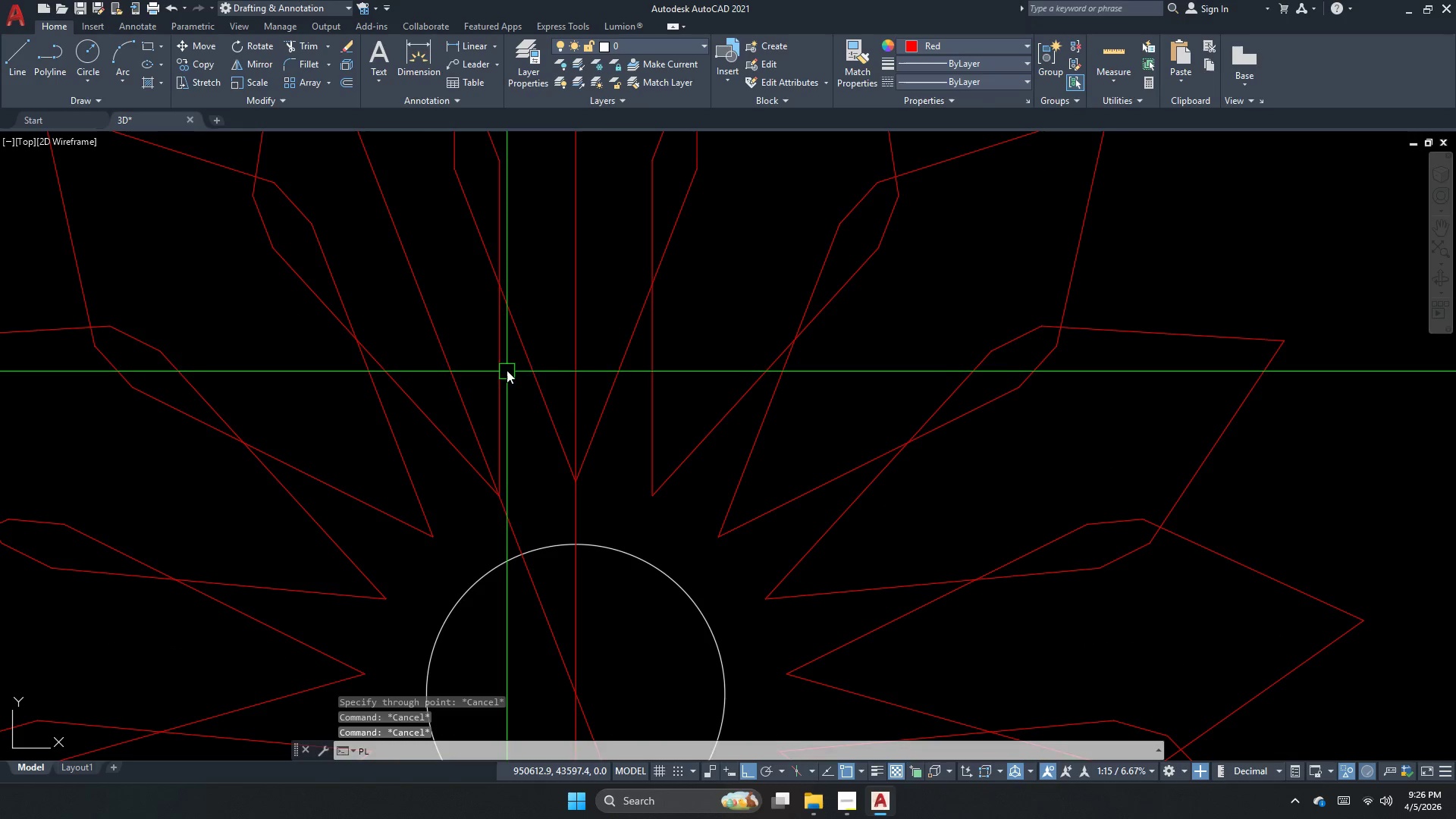 
key(Space)
 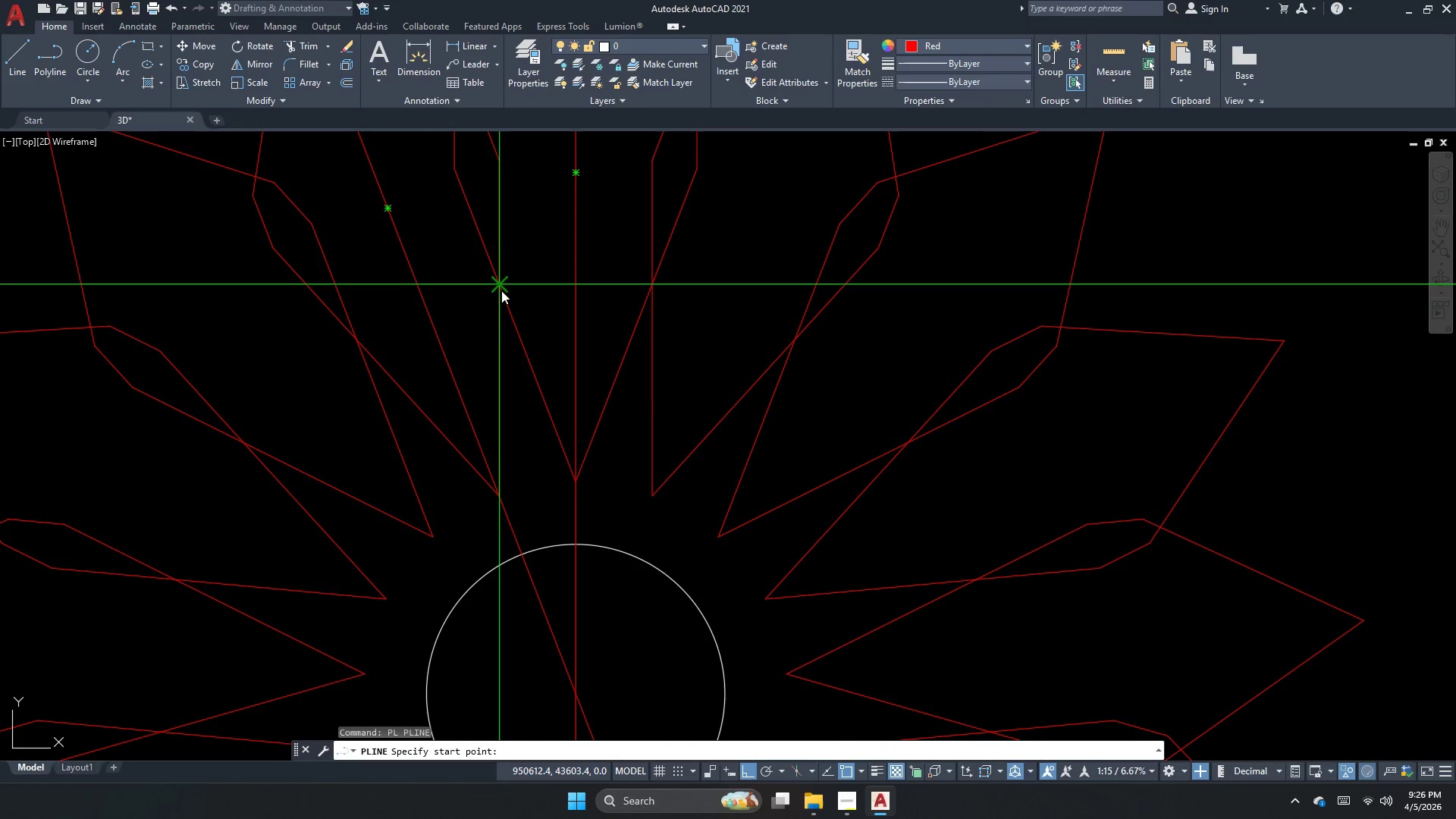 
left_click([500, 284])
 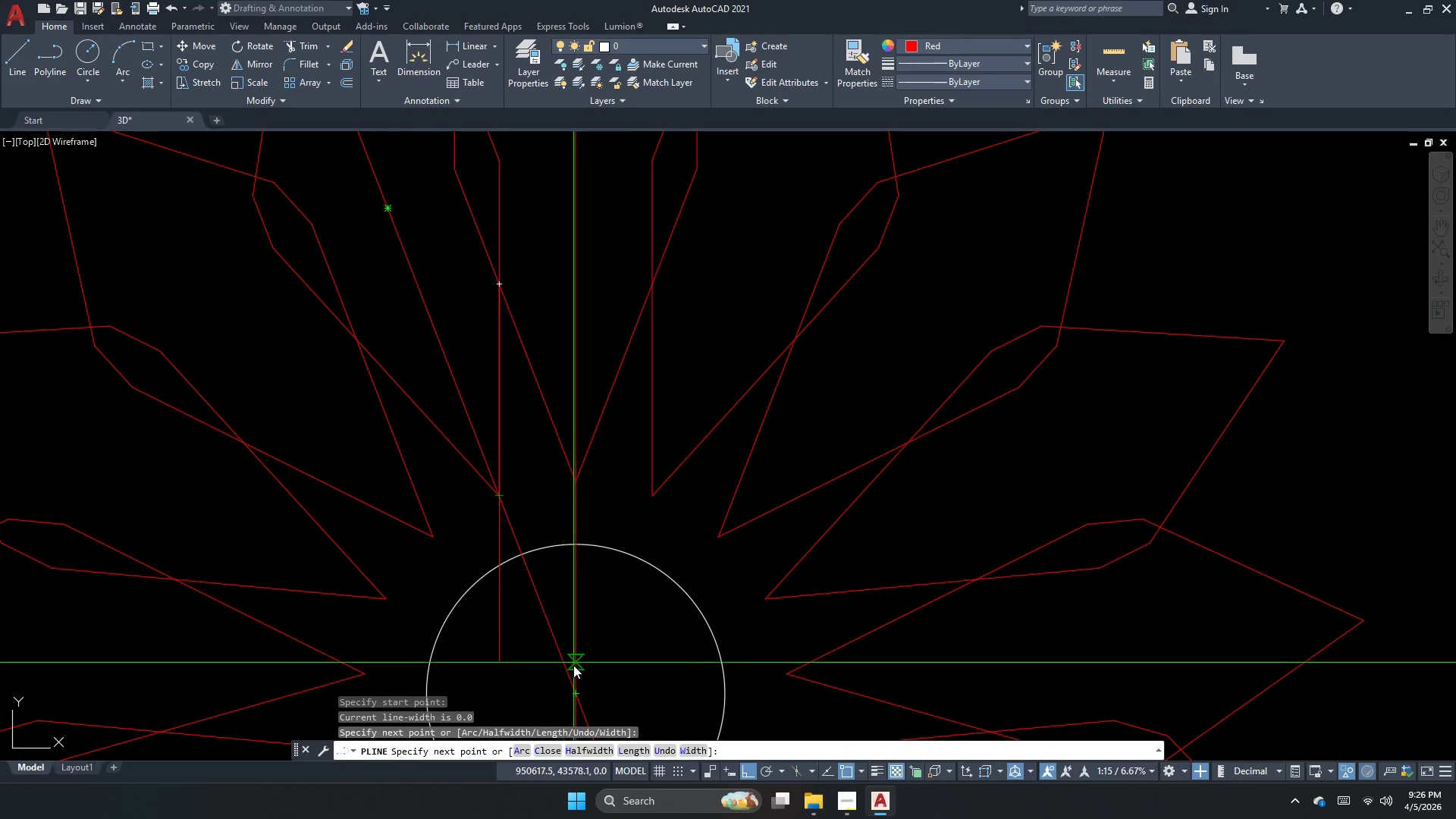 
left_click_drag(start_coordinate=[582, 702], to_coordinate=[579, 696])
 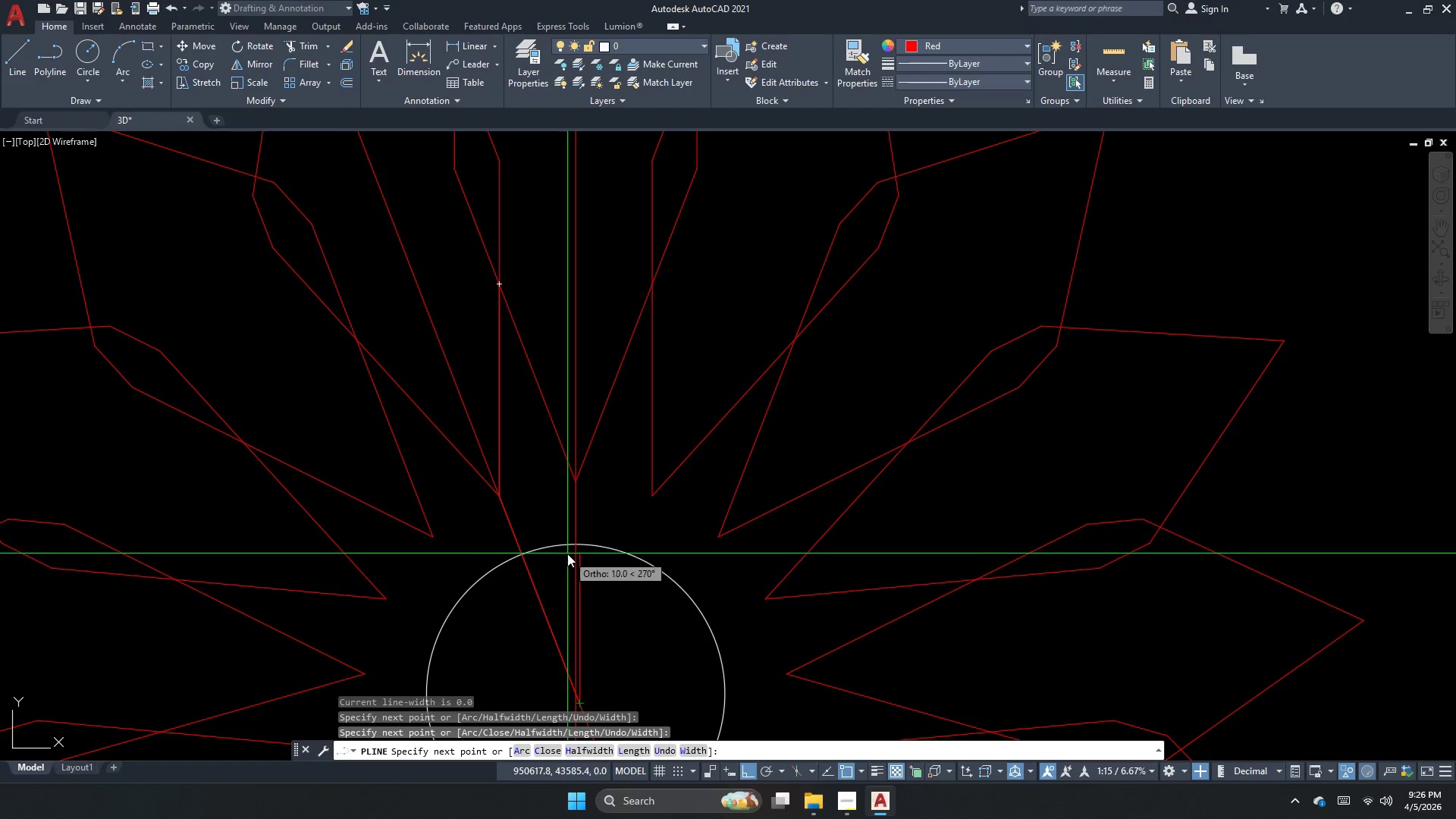 
key(Escape)
 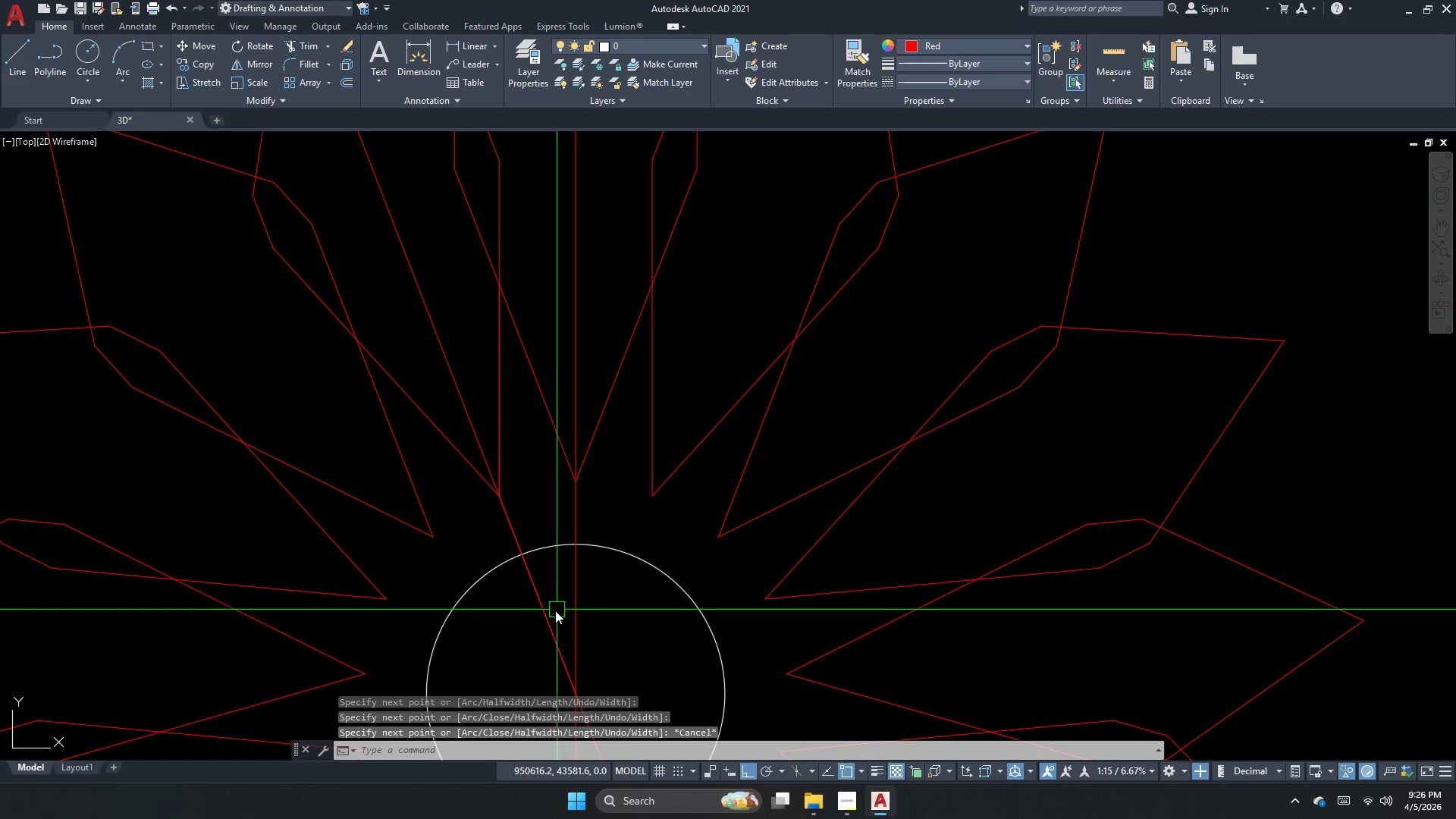 
left_click([555, 610])
 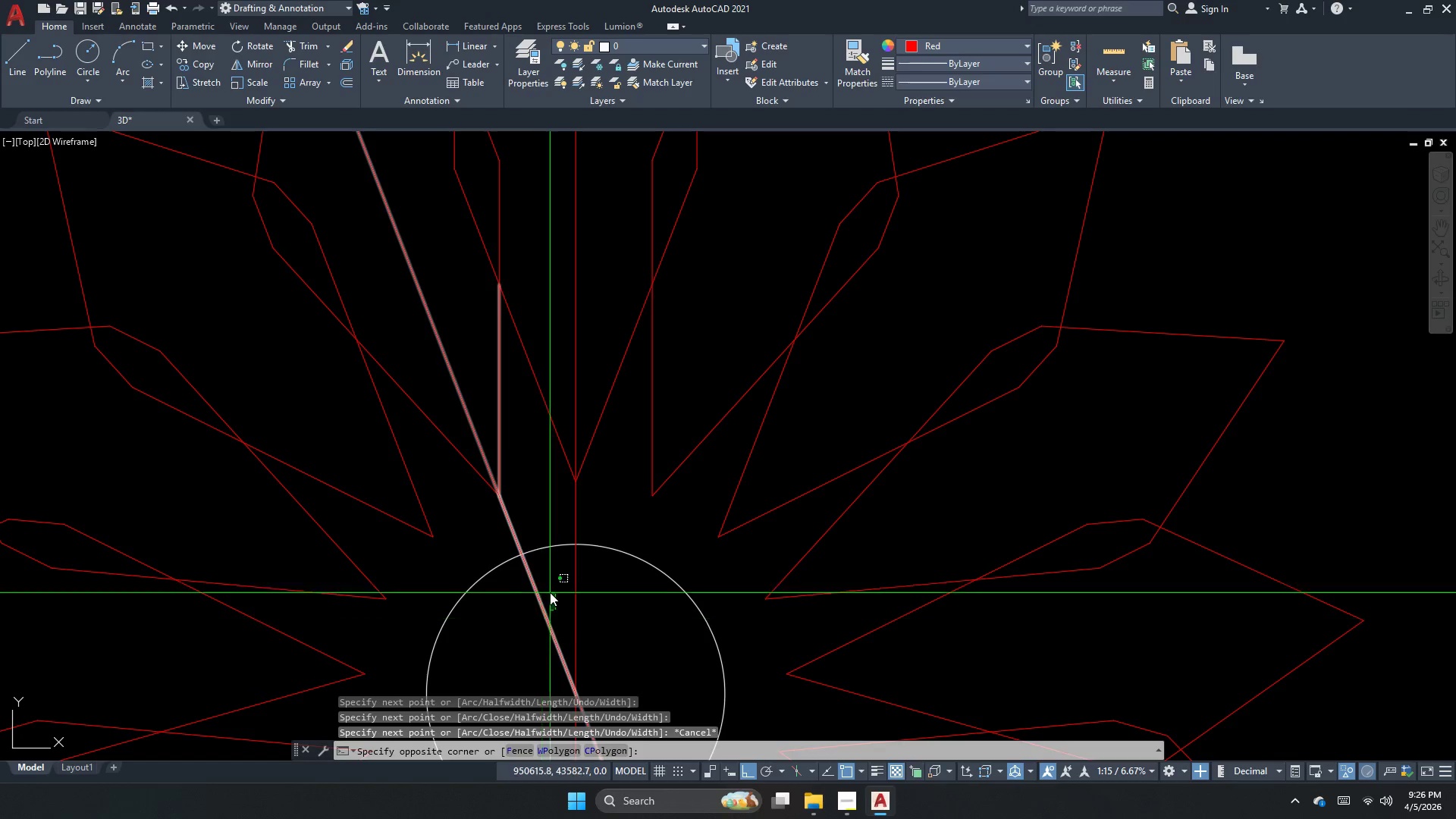 
key(Escape)
 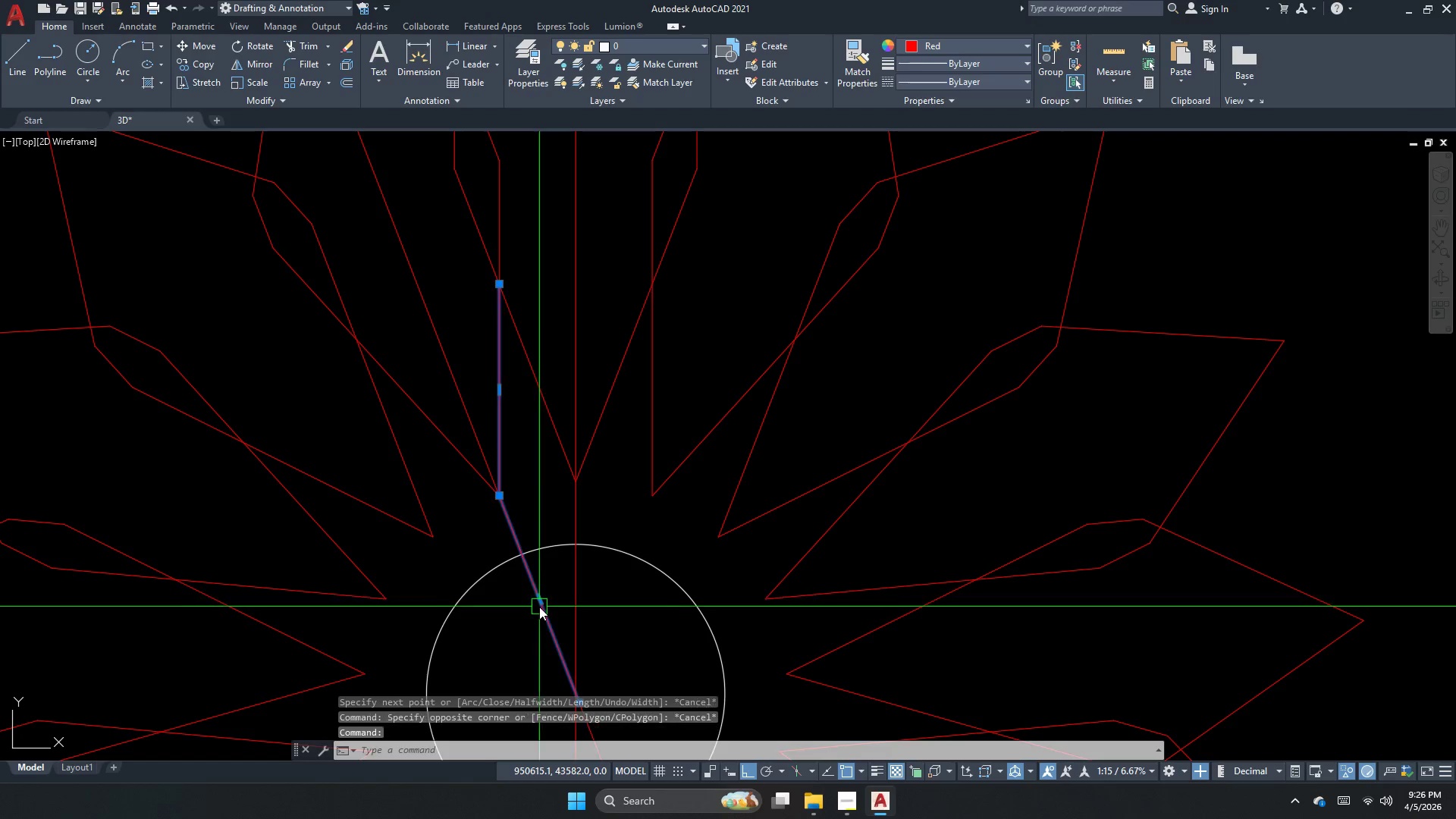 
key(E)
 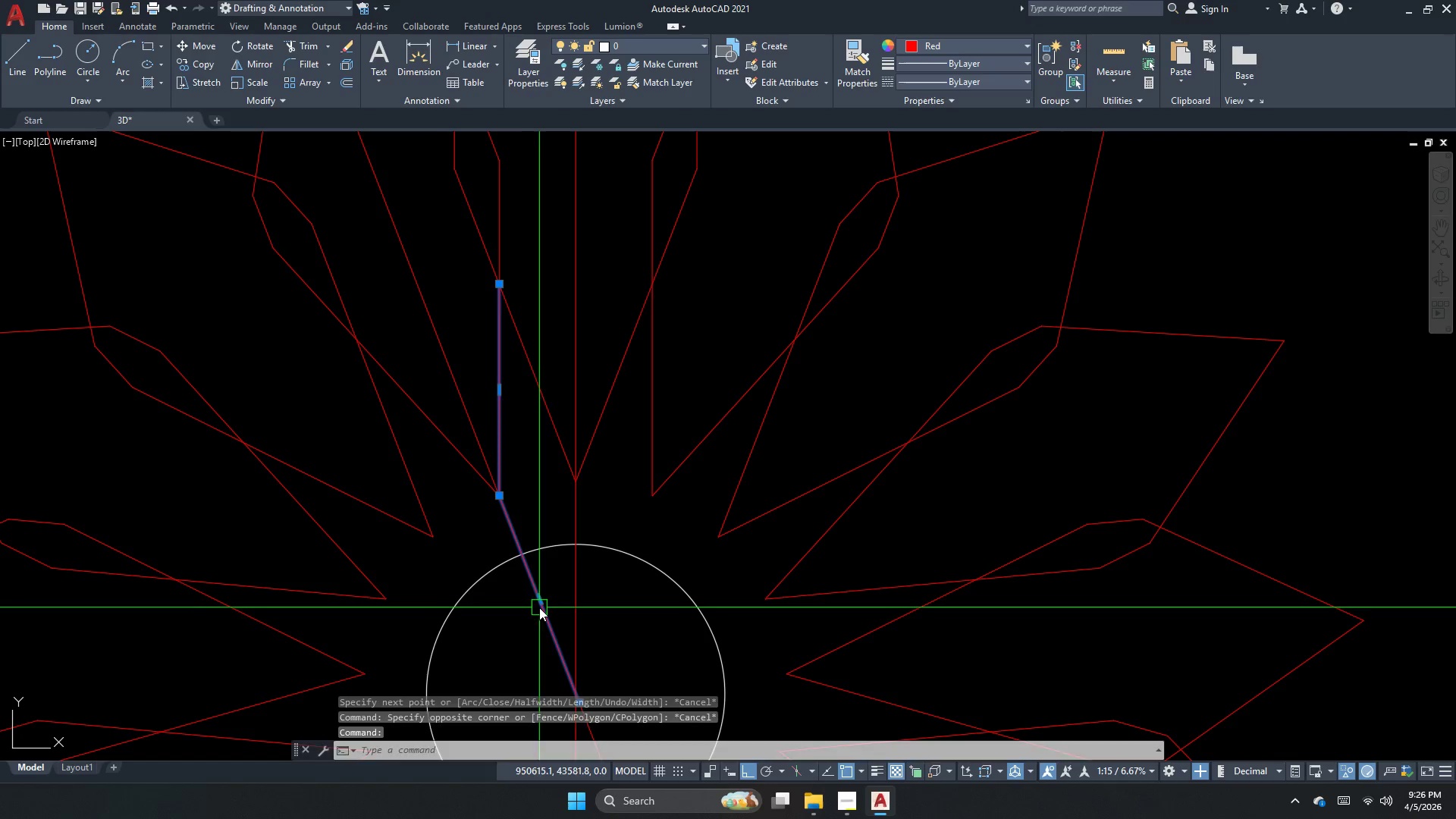 
key(Space)
 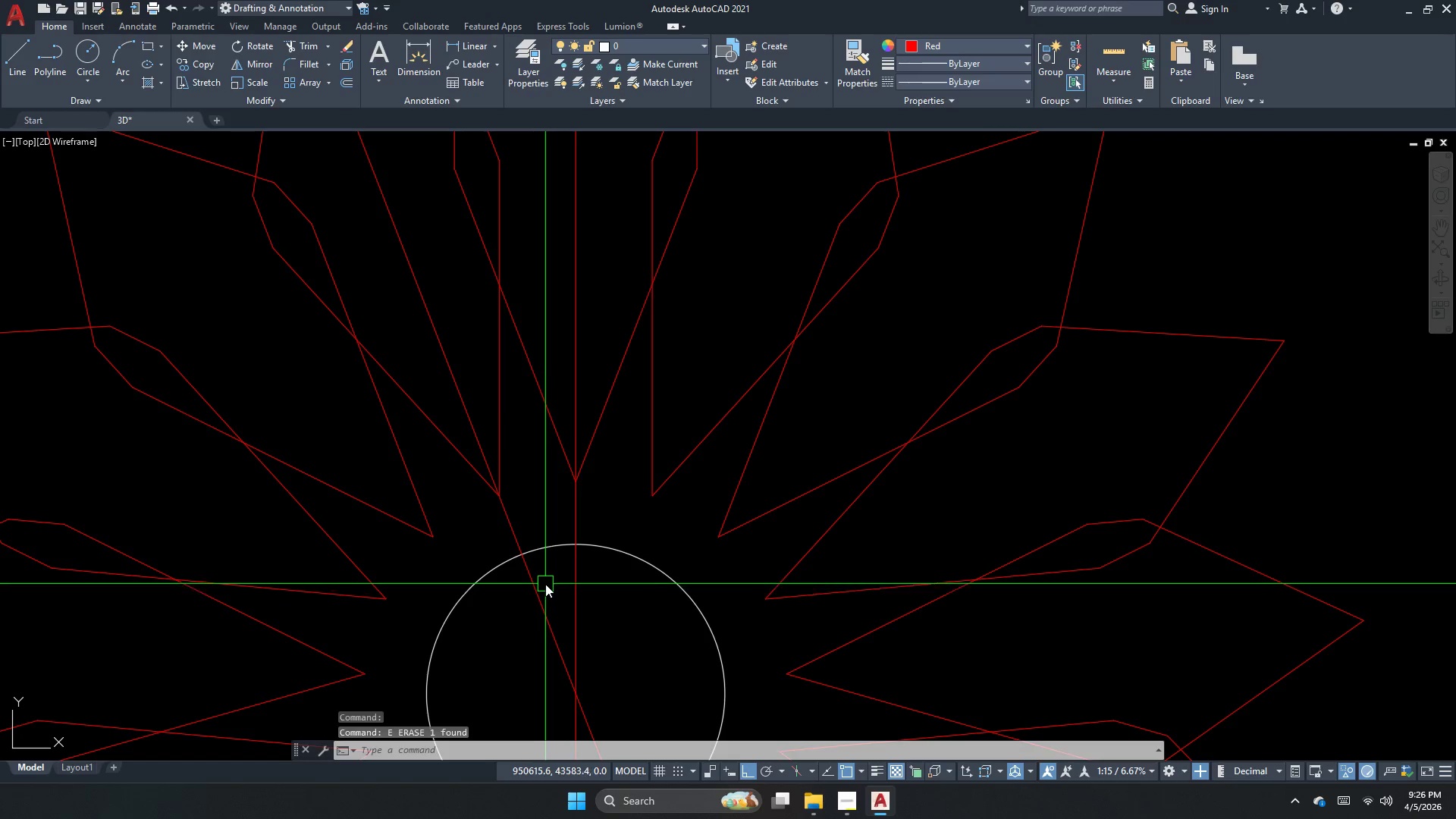 
key(Escape)
 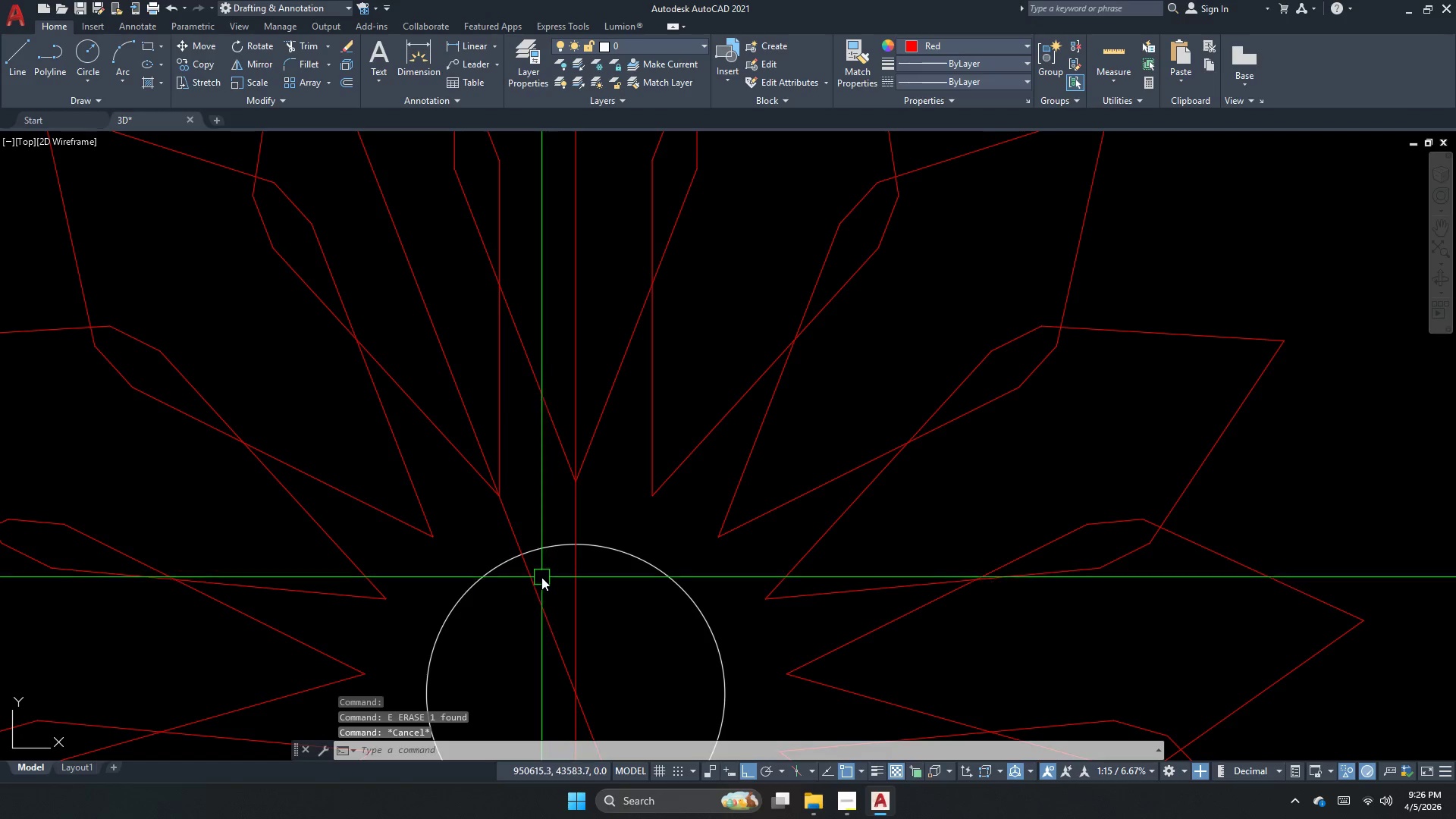 
key(O)
 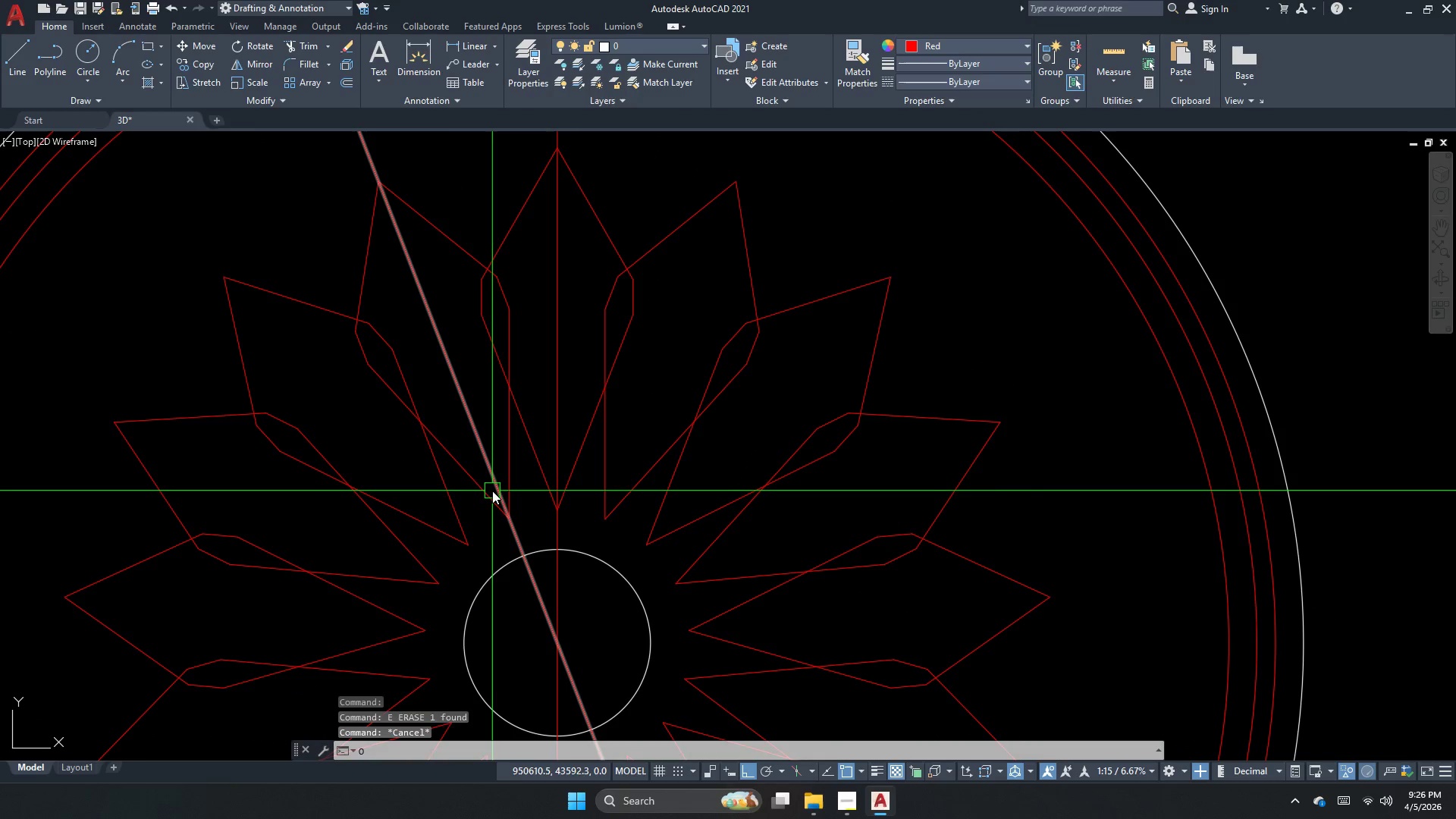 
scroll: coordinate [526, 559], scroll_direction: down, amount: 1.0
 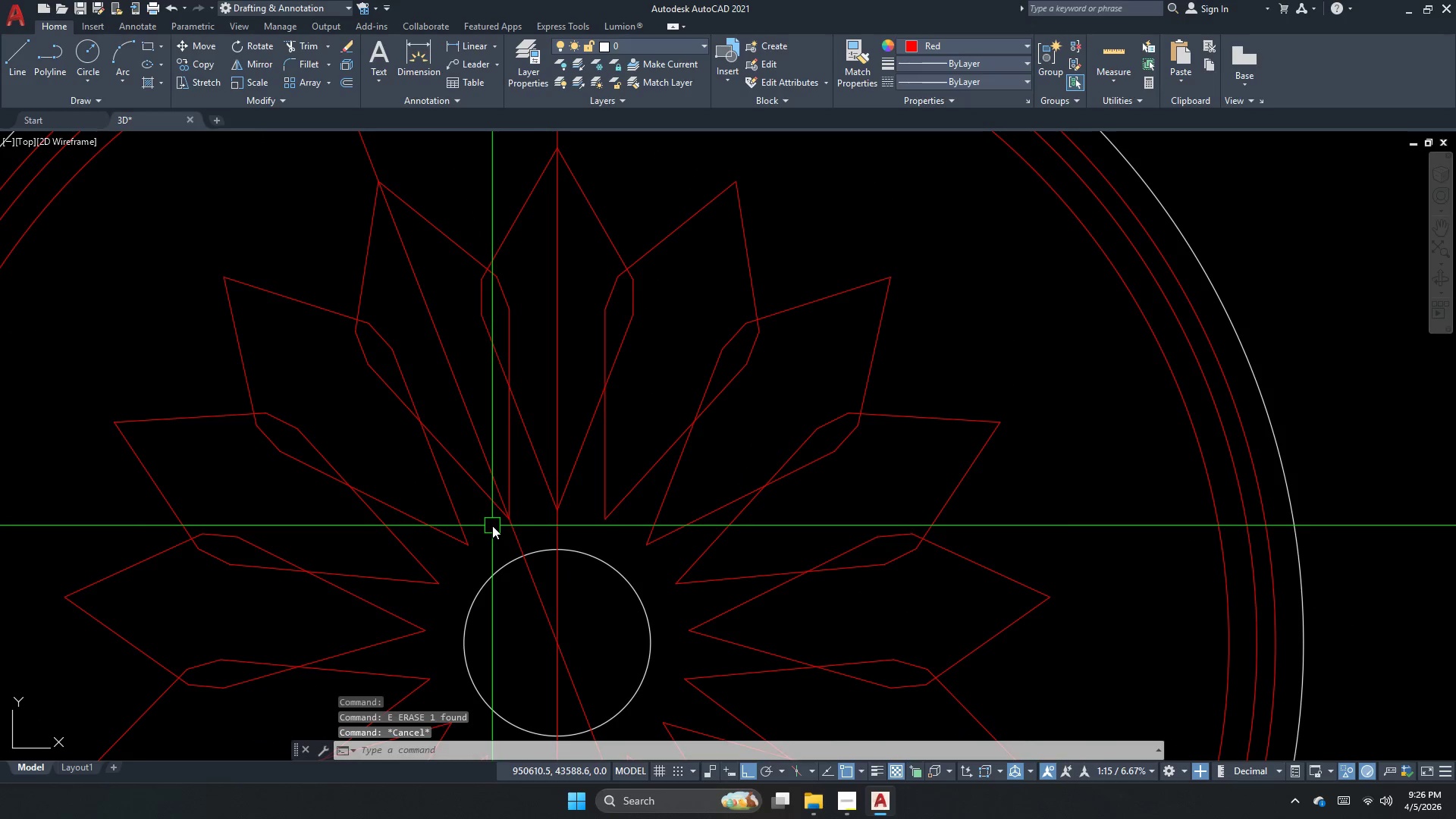 
key(Escape)
type(pl )
 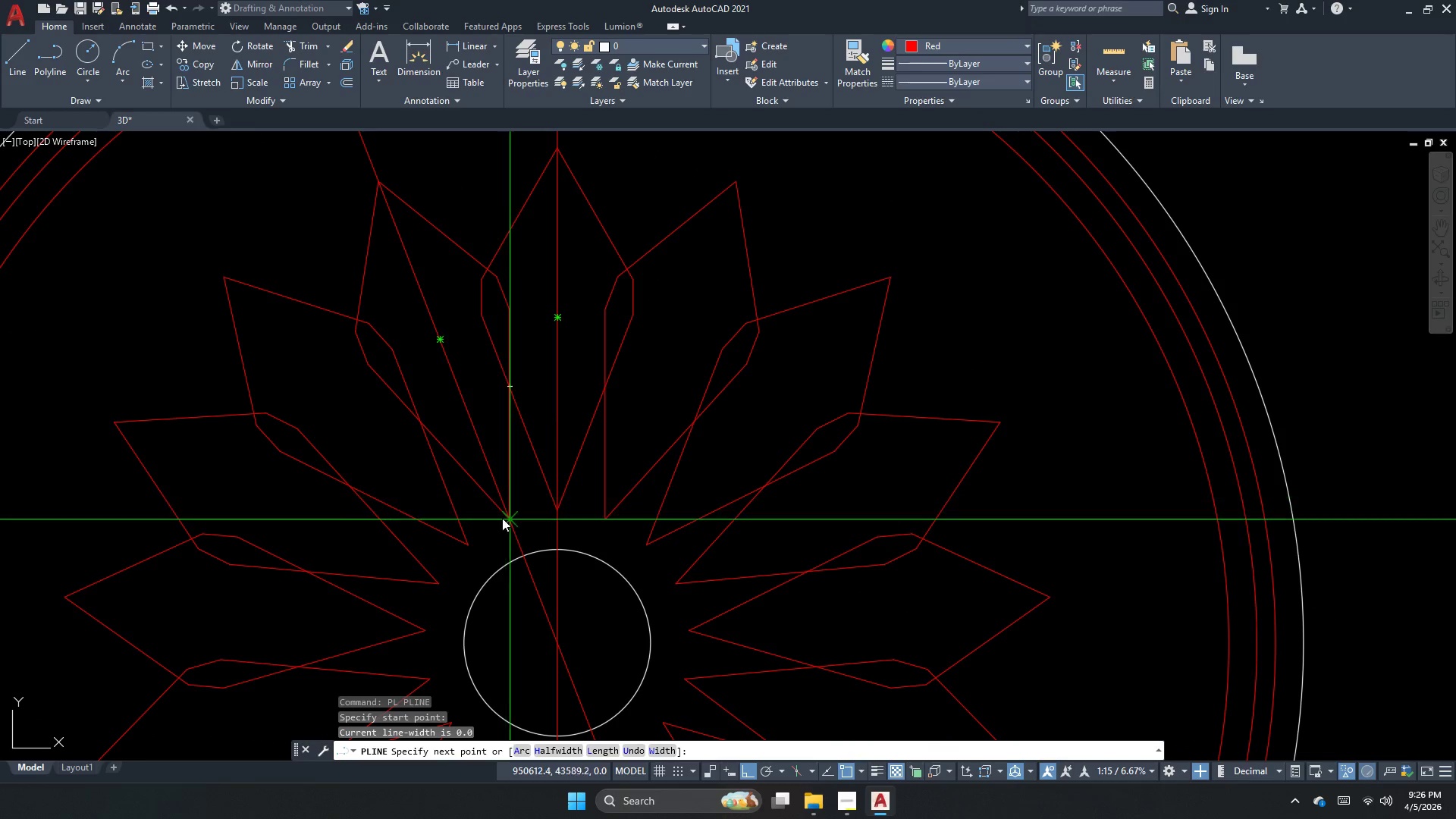 
left_click_drag(start_coordinate=[502, 526], to_coordinate=[506, 530])
 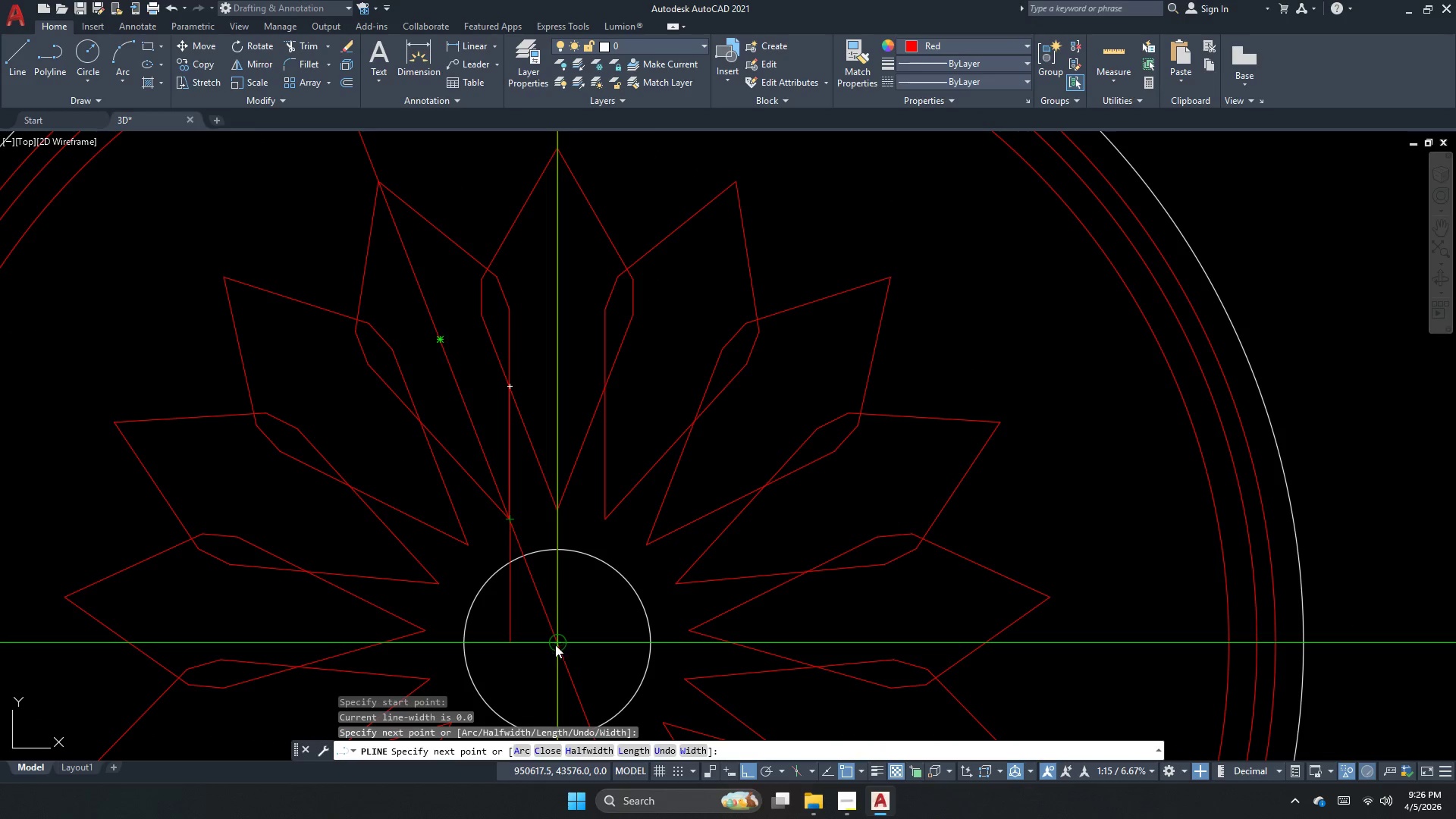 
left_click_drag(start_coordinate=[557, 645], to_coordinate=[557, 634])
 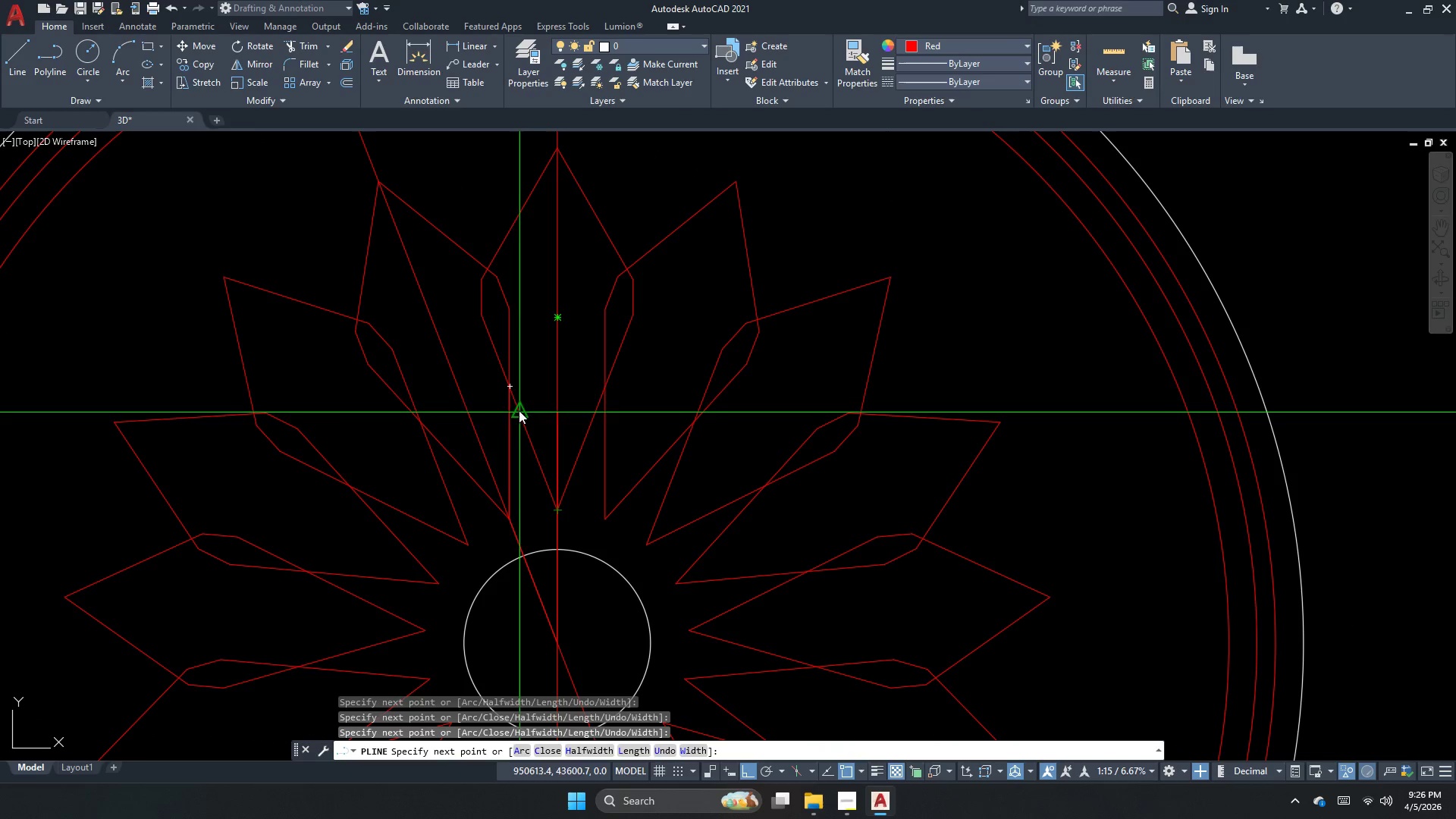 
left_click([509, 378])
 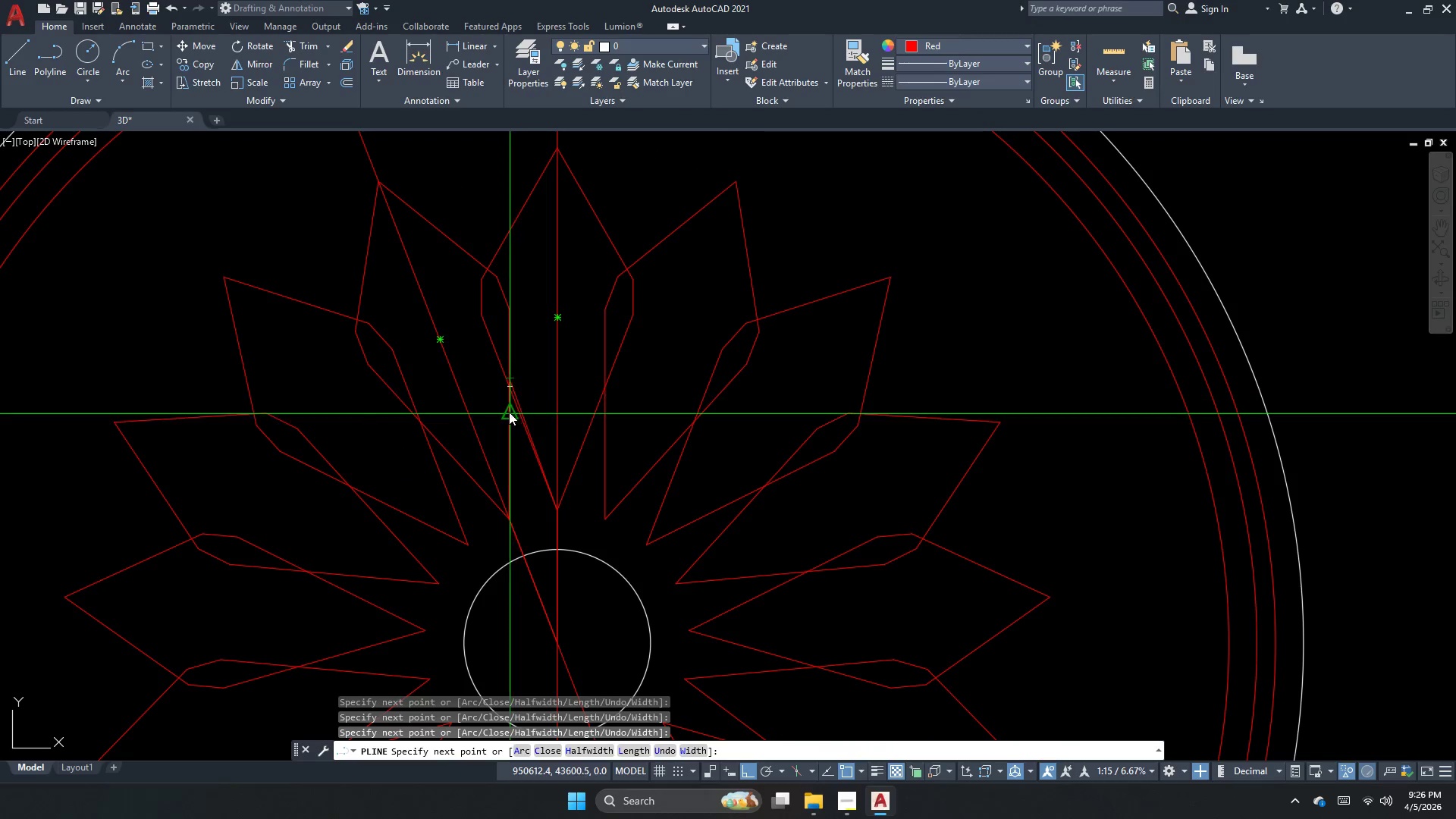 
key(Escape)
 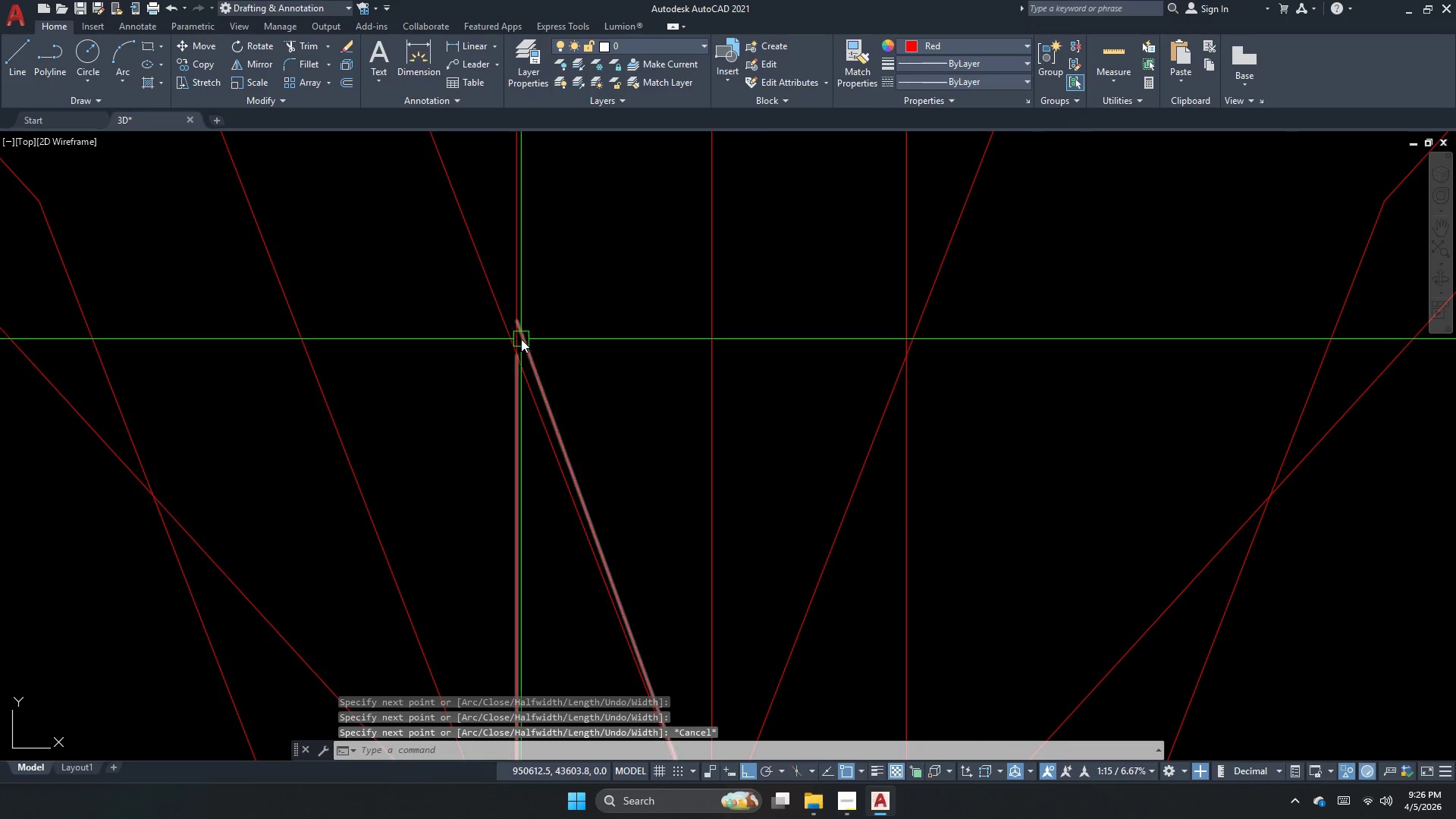 
left_click([522, 337])
 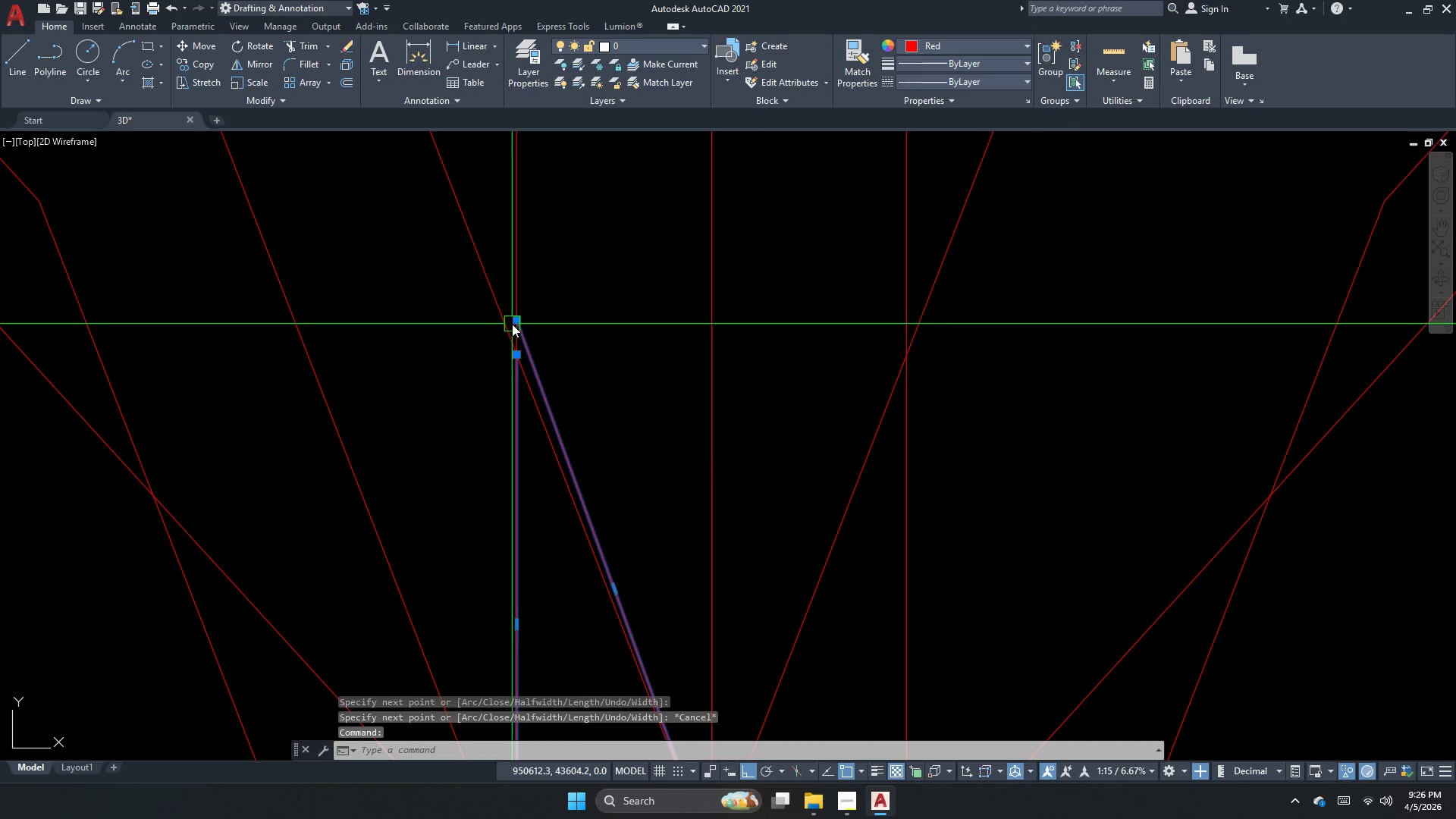 
scroll: coordinate [507, 347], scroll_direction: up, amount: 3.0
 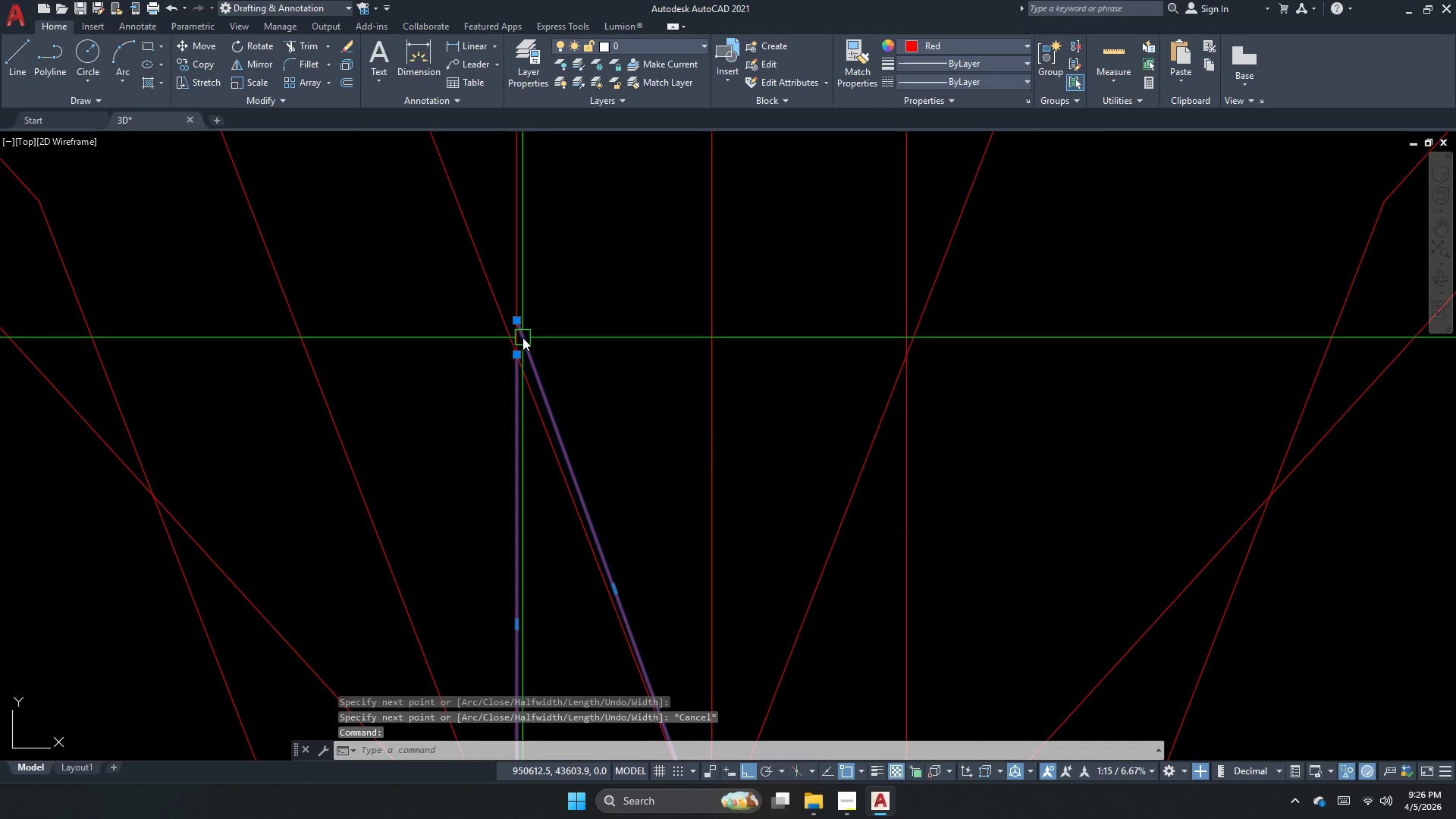 
left_click_drag(start_coordinate=[516, 318], to_coordinate=[514, 331])
 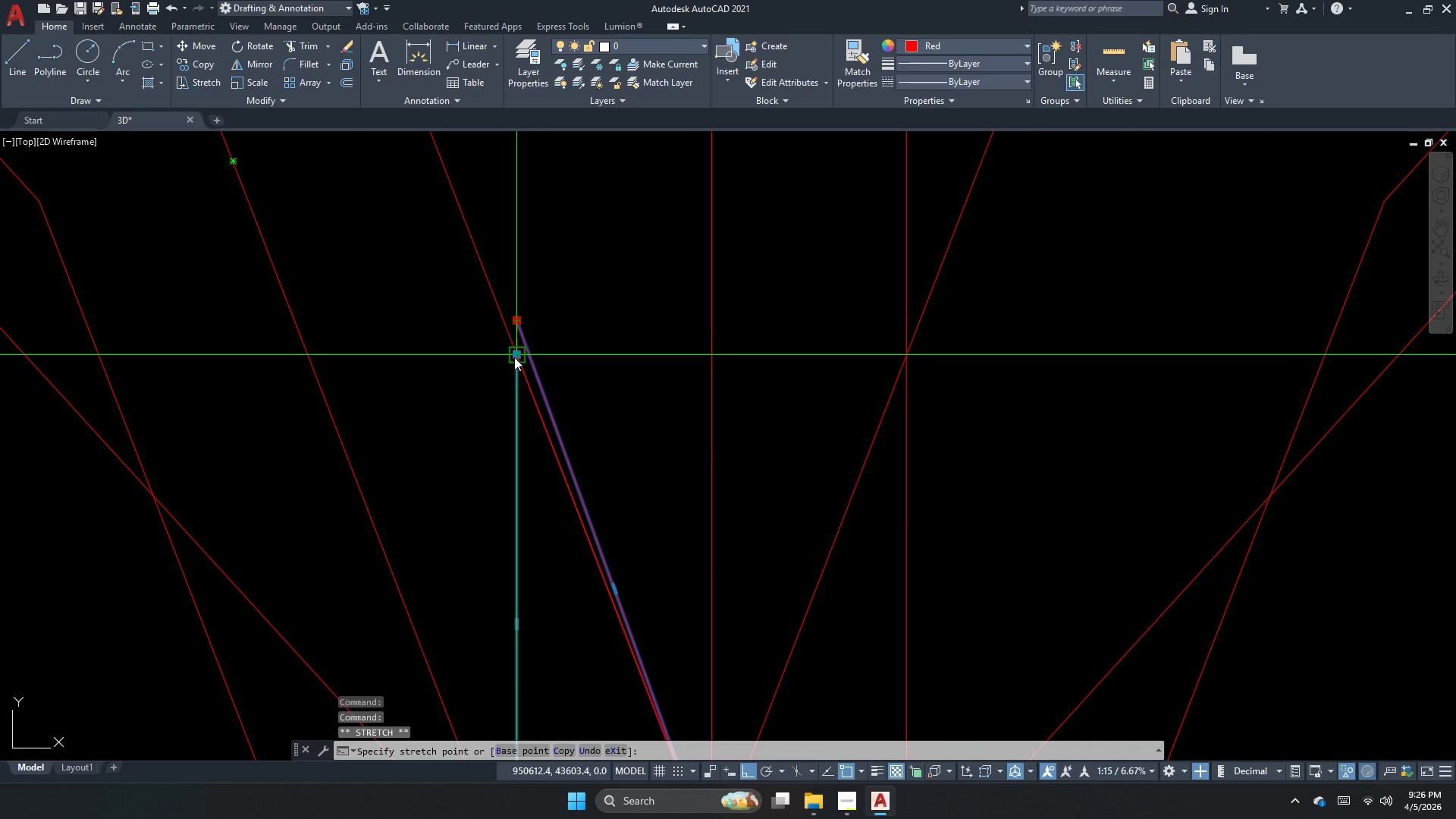 
left_click([514, 357])
 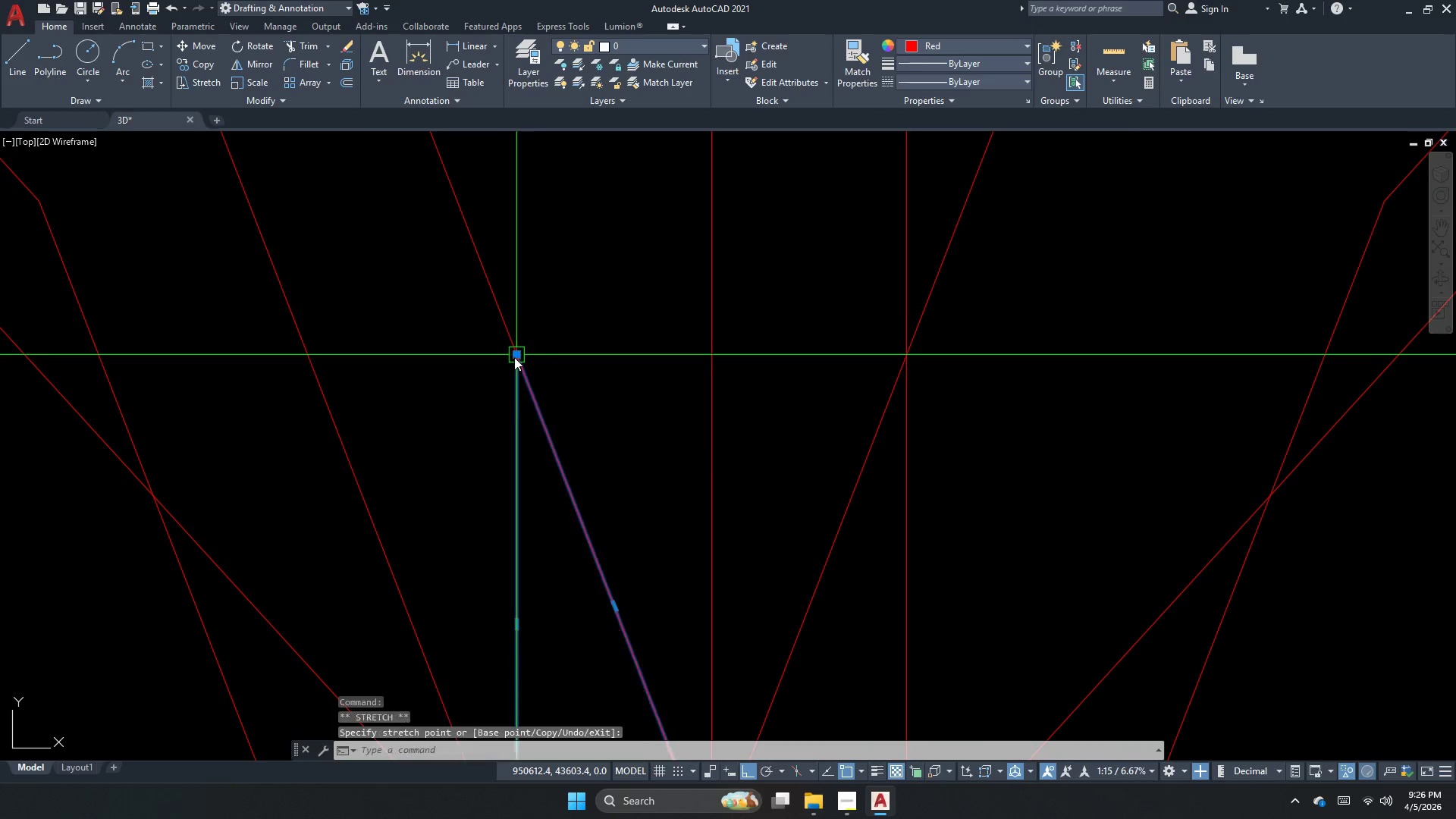 
key(Escape)
 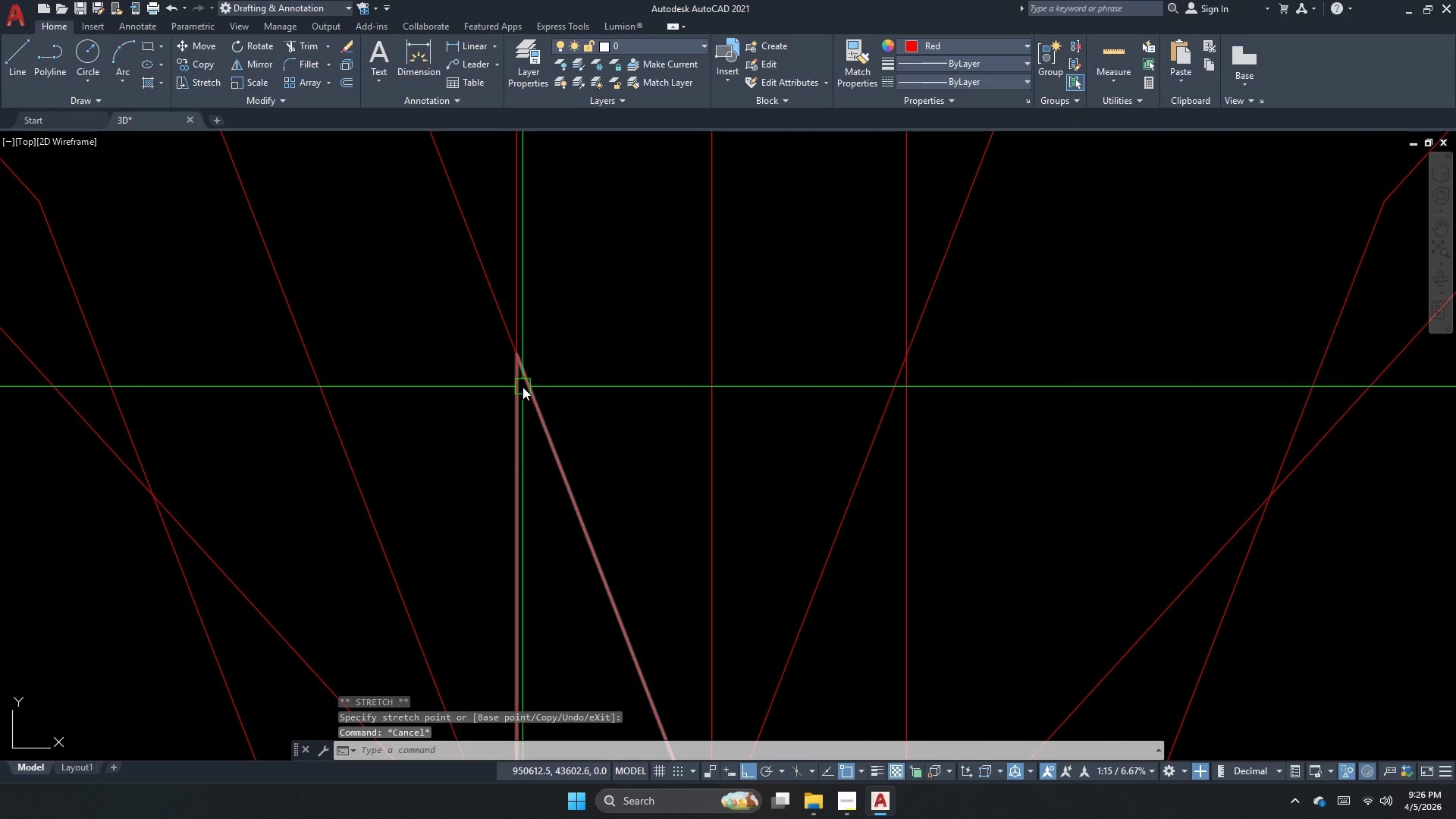 
double_click([522, 387])
 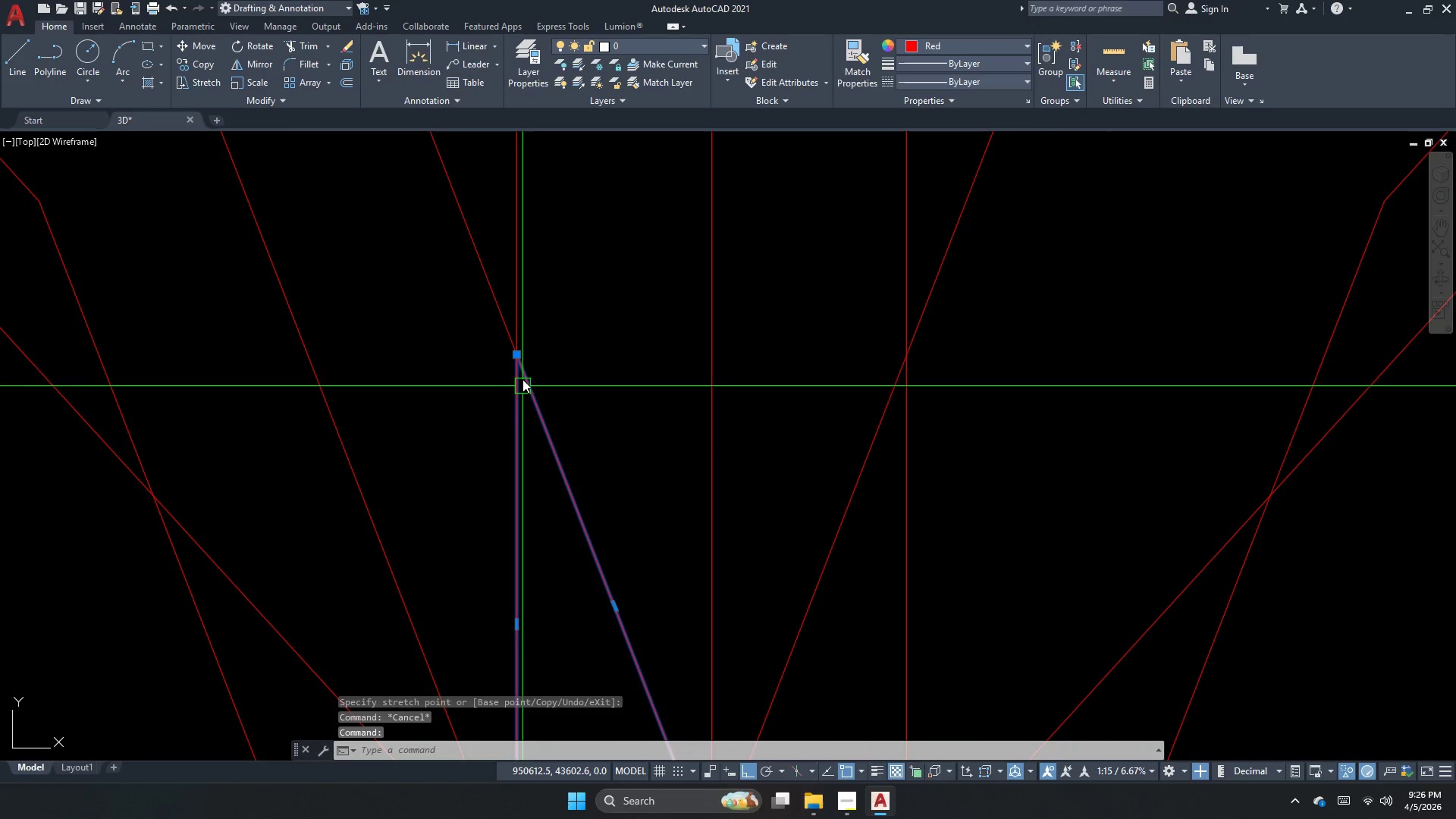 
key(A)
 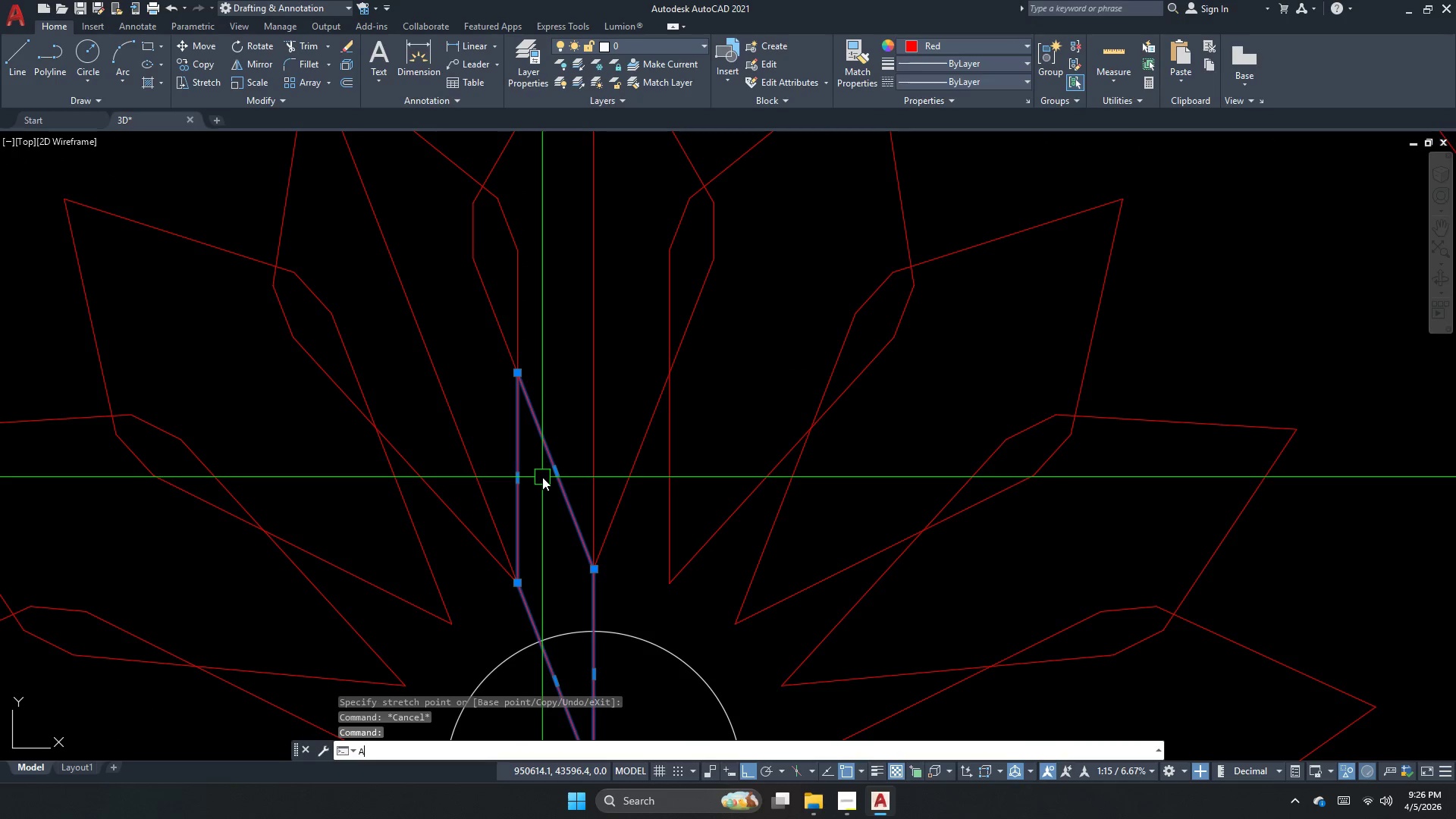 
scroll: coordinate [516, 391], scroll_direction: down, amount: 2.0
 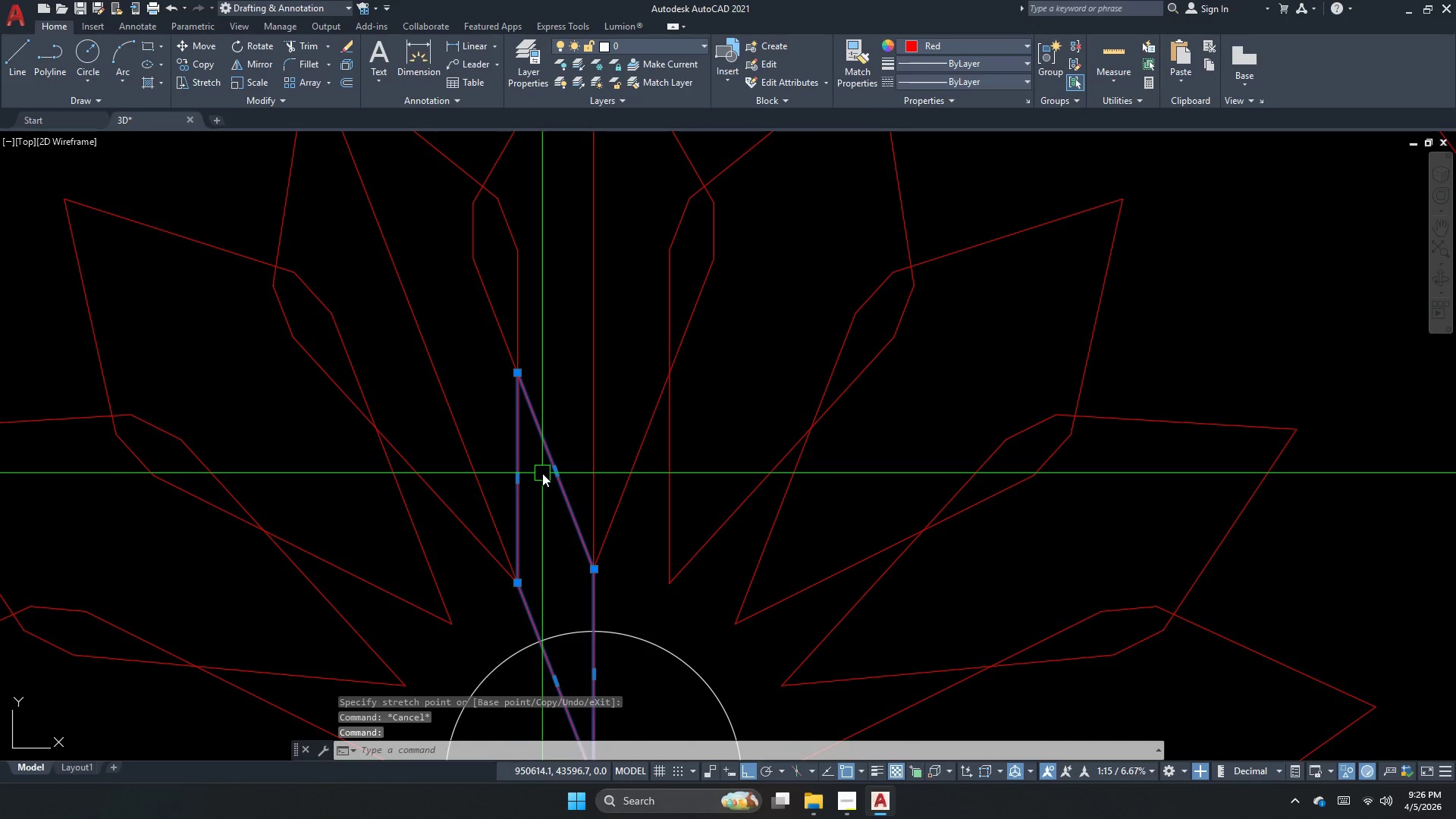 
key(R)
 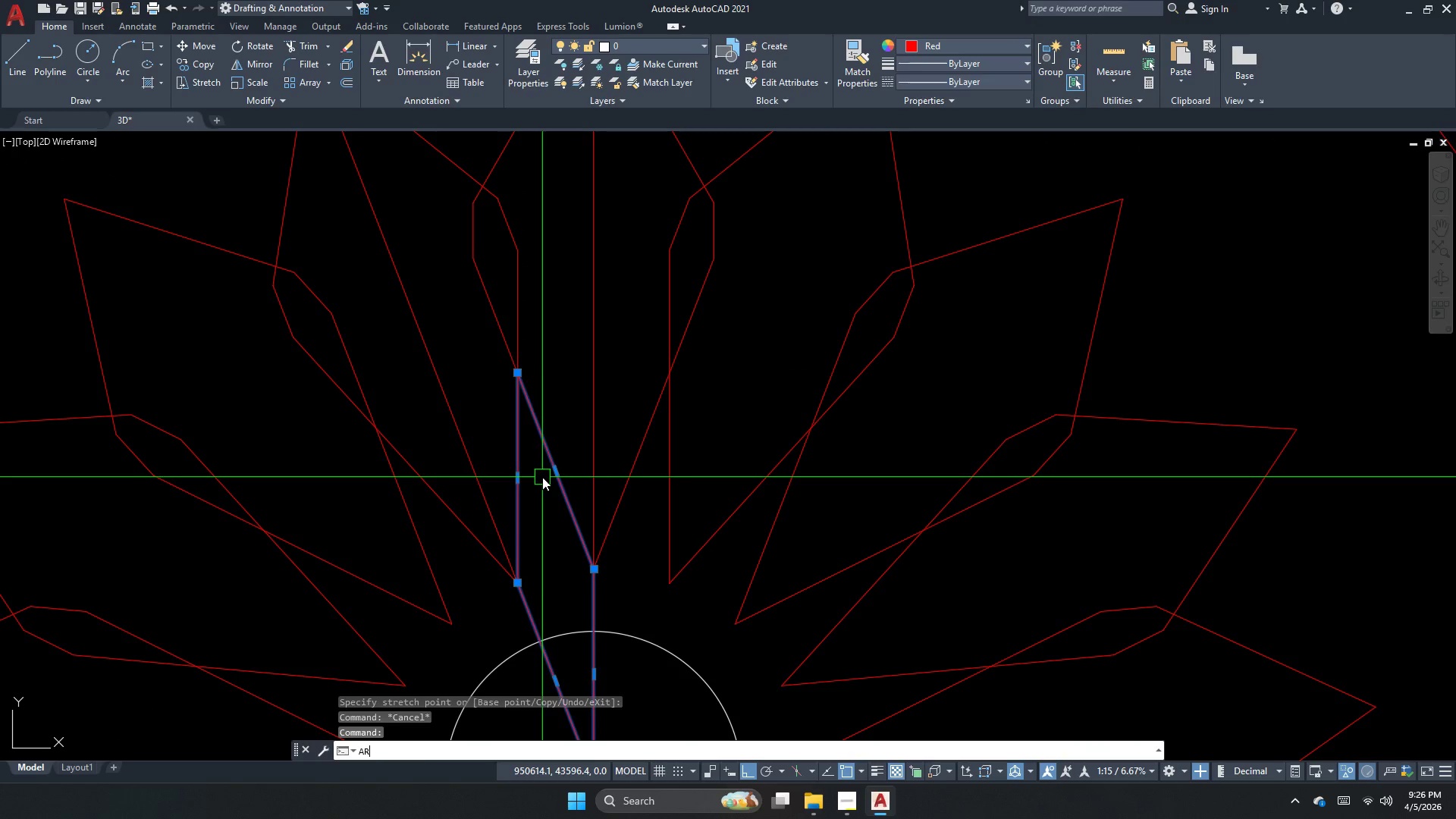 
key(Space)
 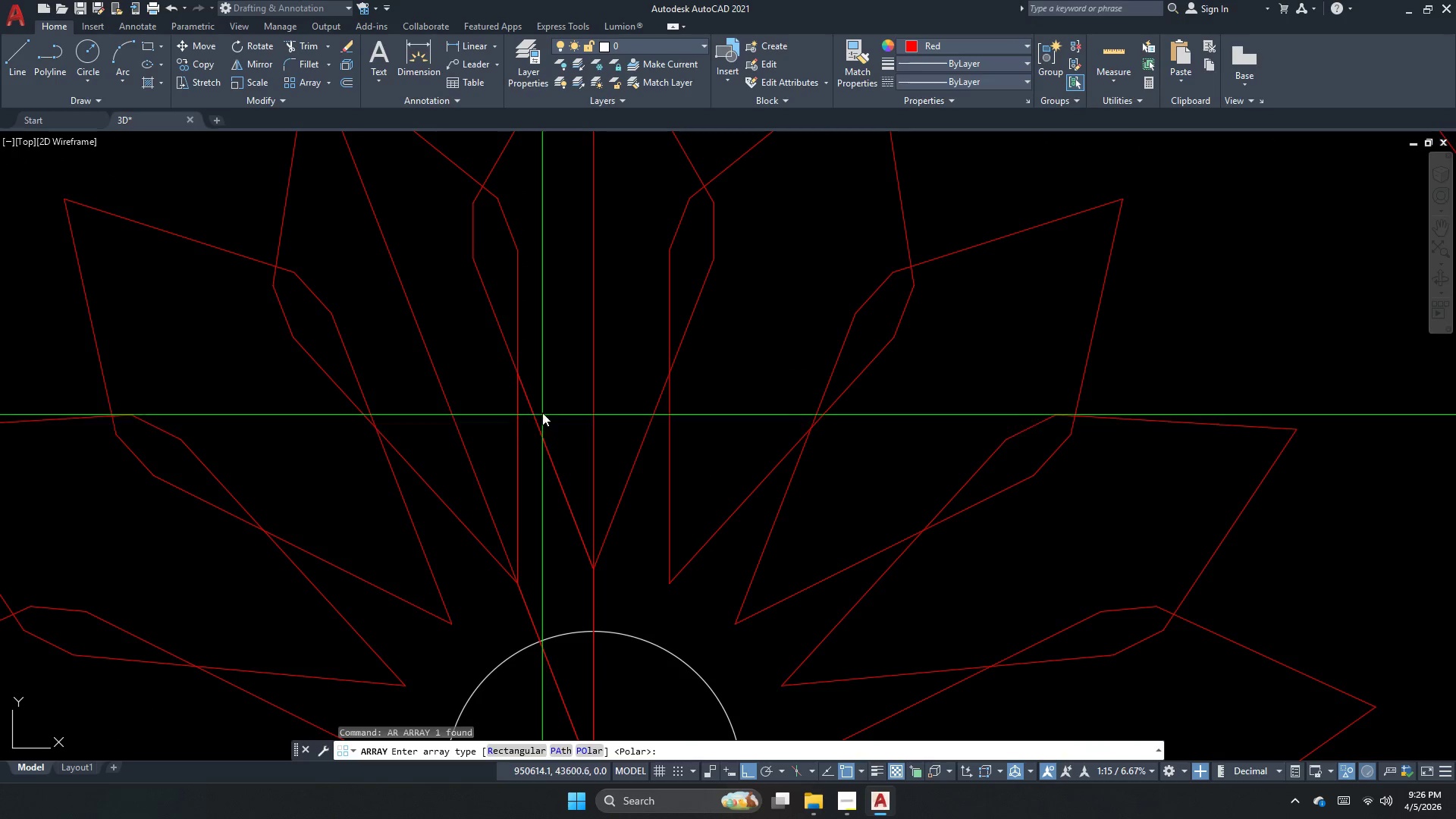 
type(po )
 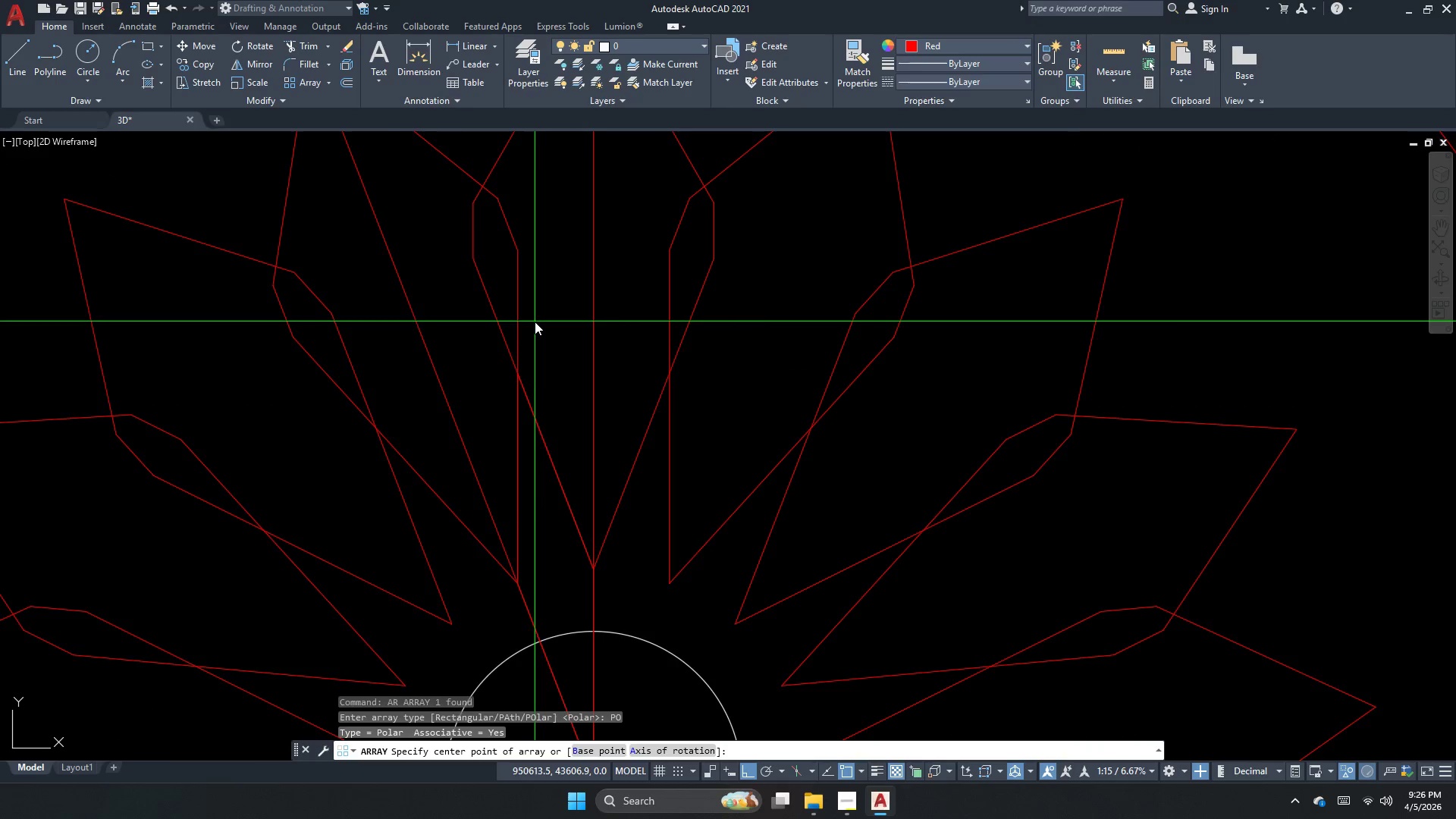 
scroll: coordinate [535, 322], scroll_direction: down, amount: 1.0
 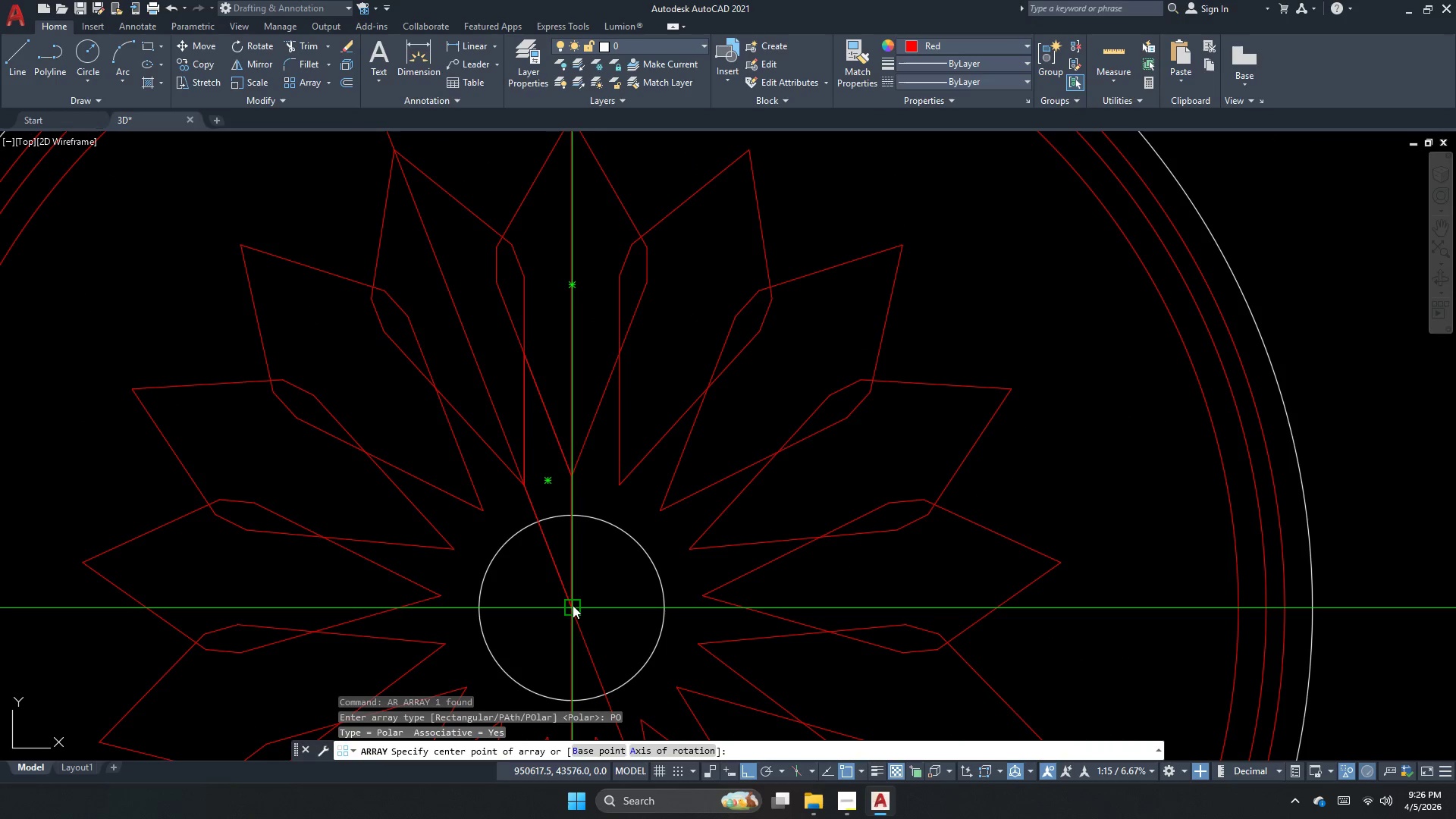 
left_click([574, 602])
 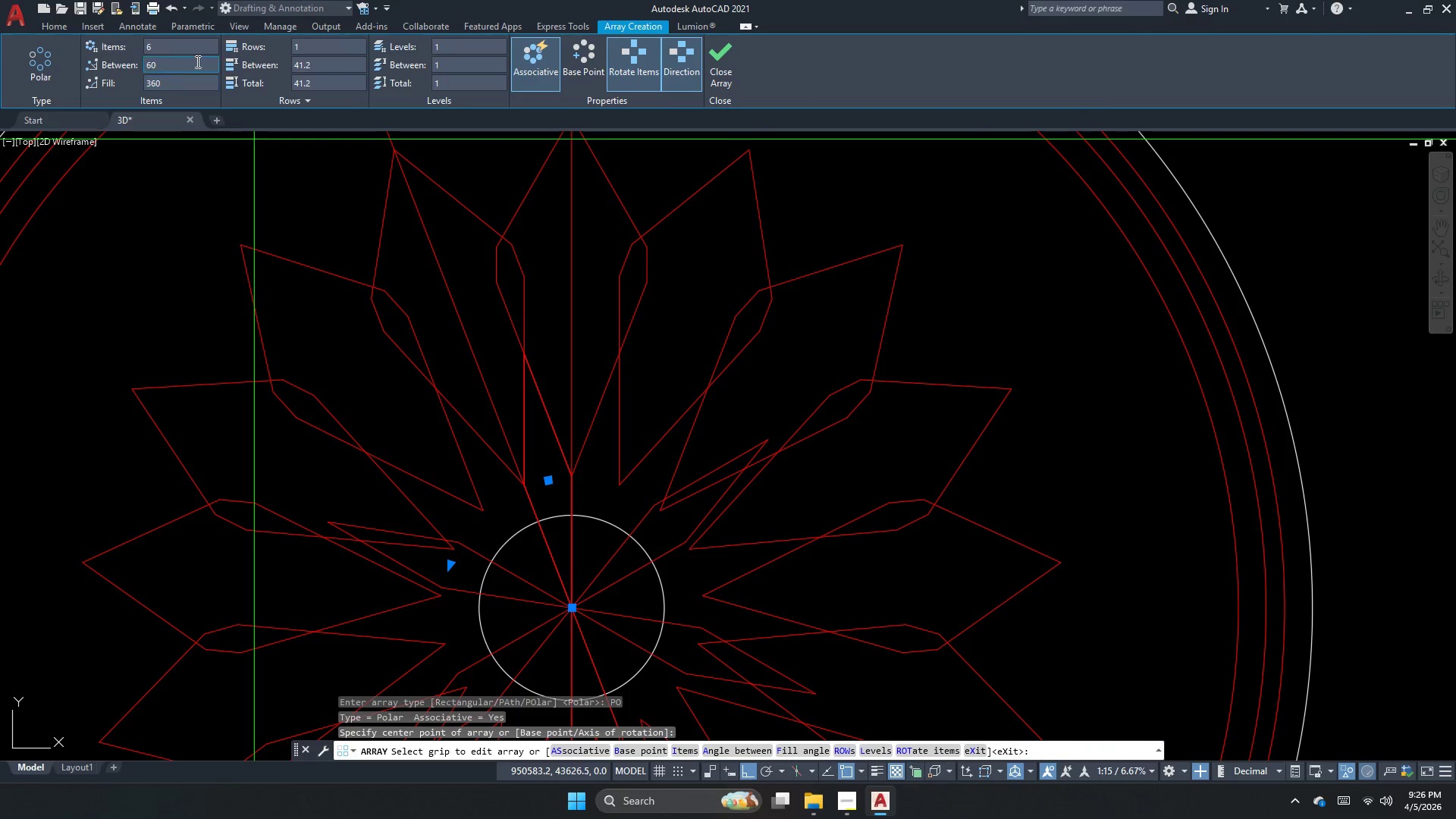 
left_click([195, 51])
 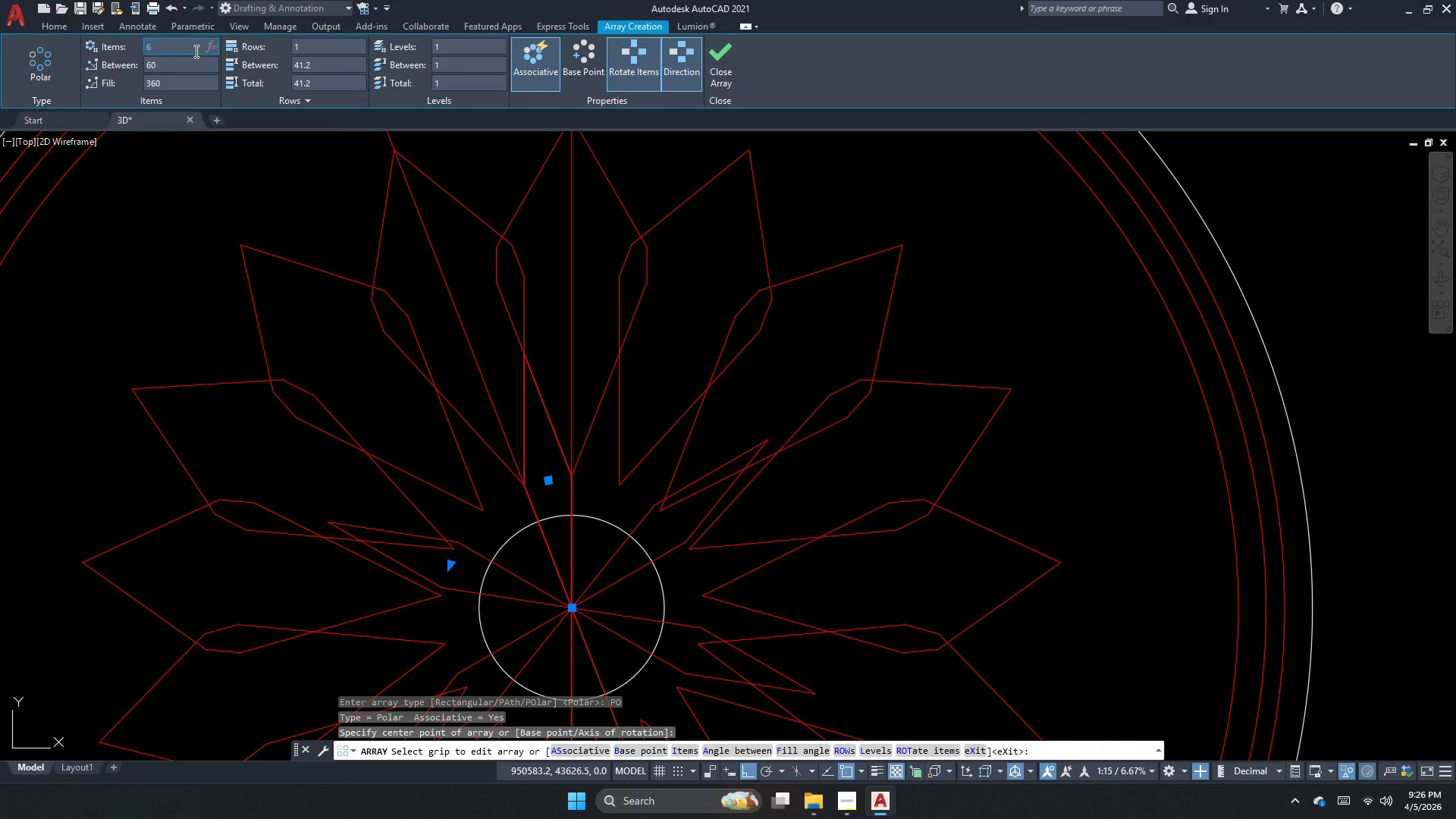 
key(Numpad1)
 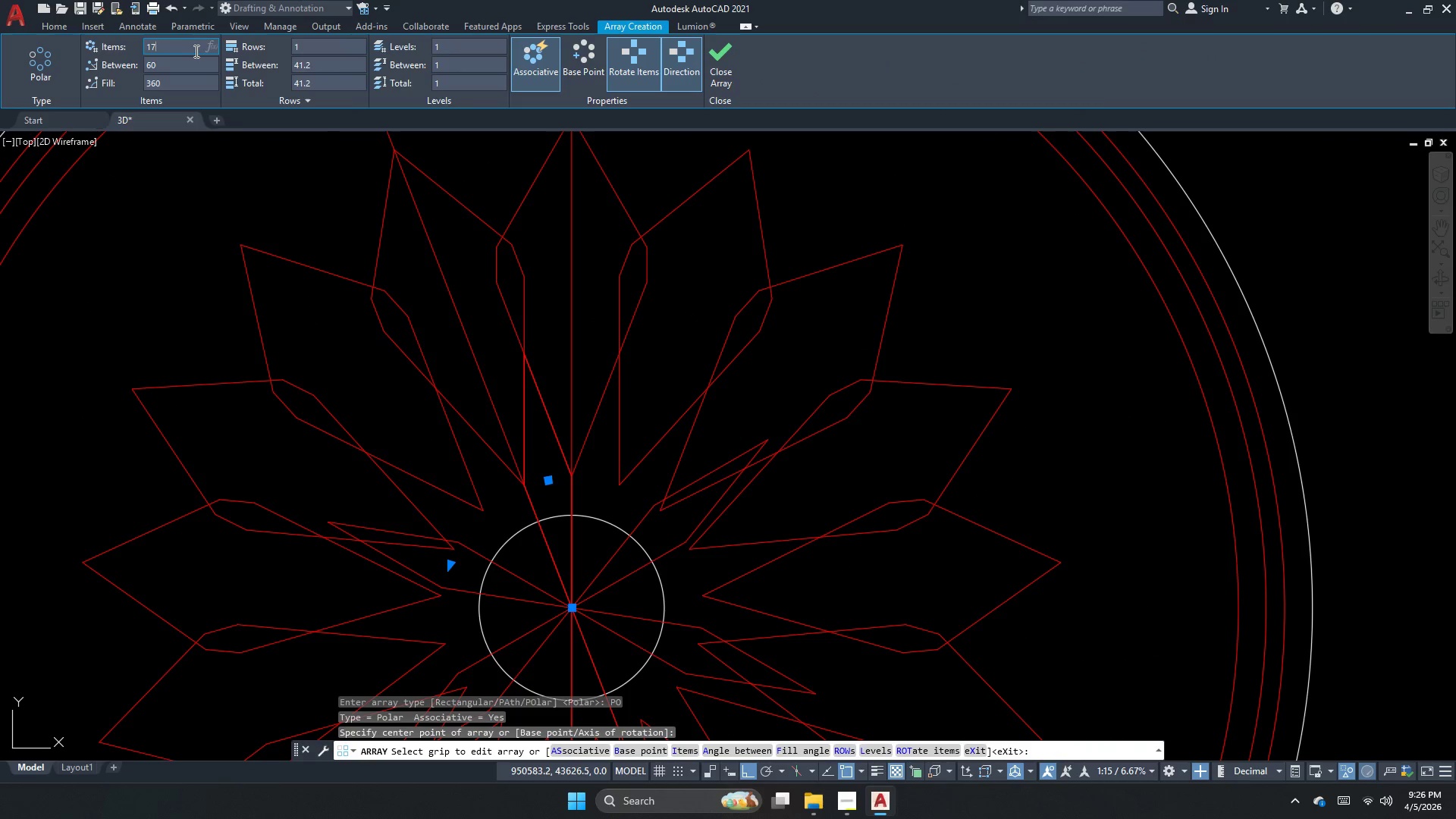 
key(Numpad7)
 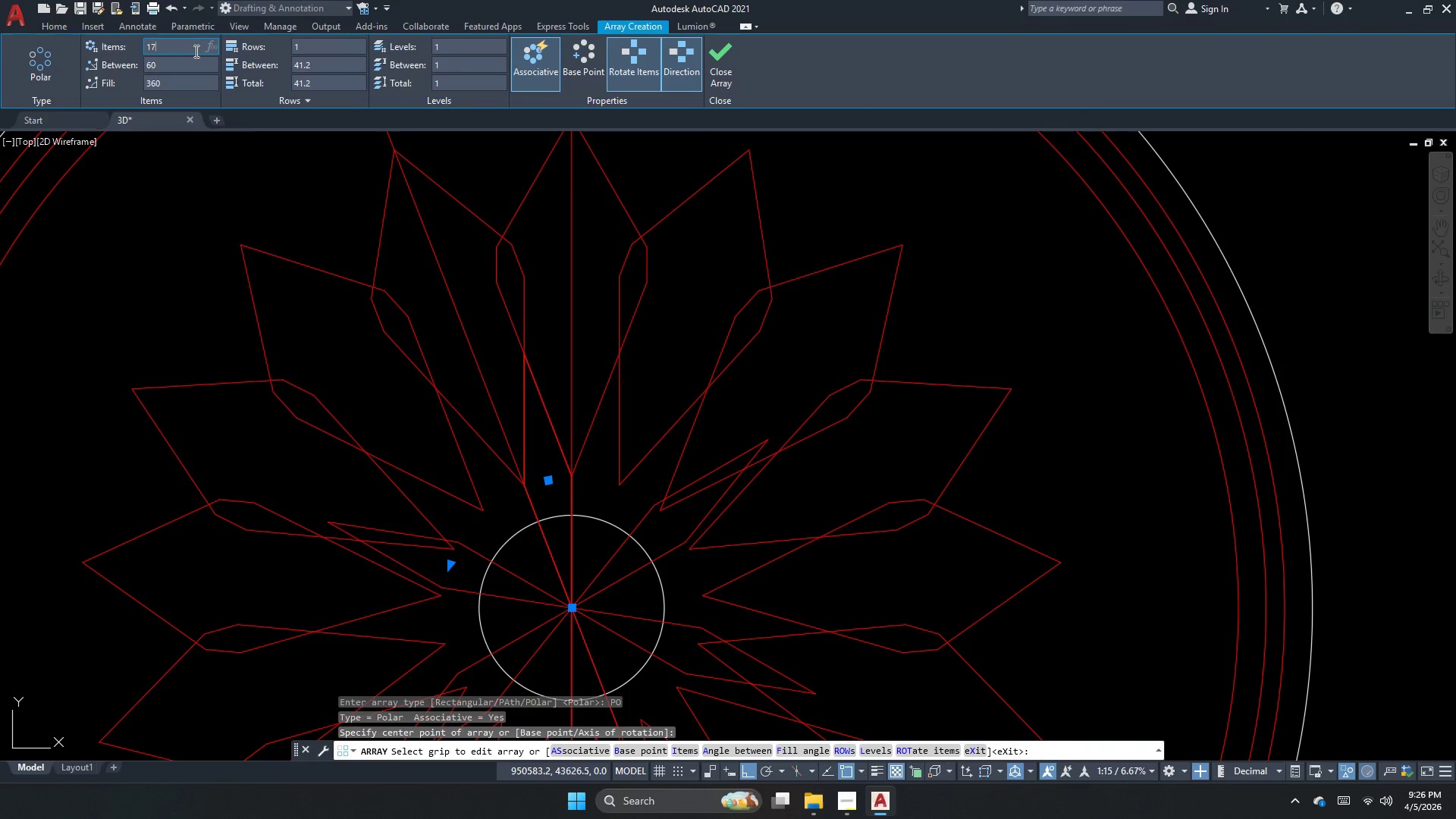 
key(NumpadEnter)
 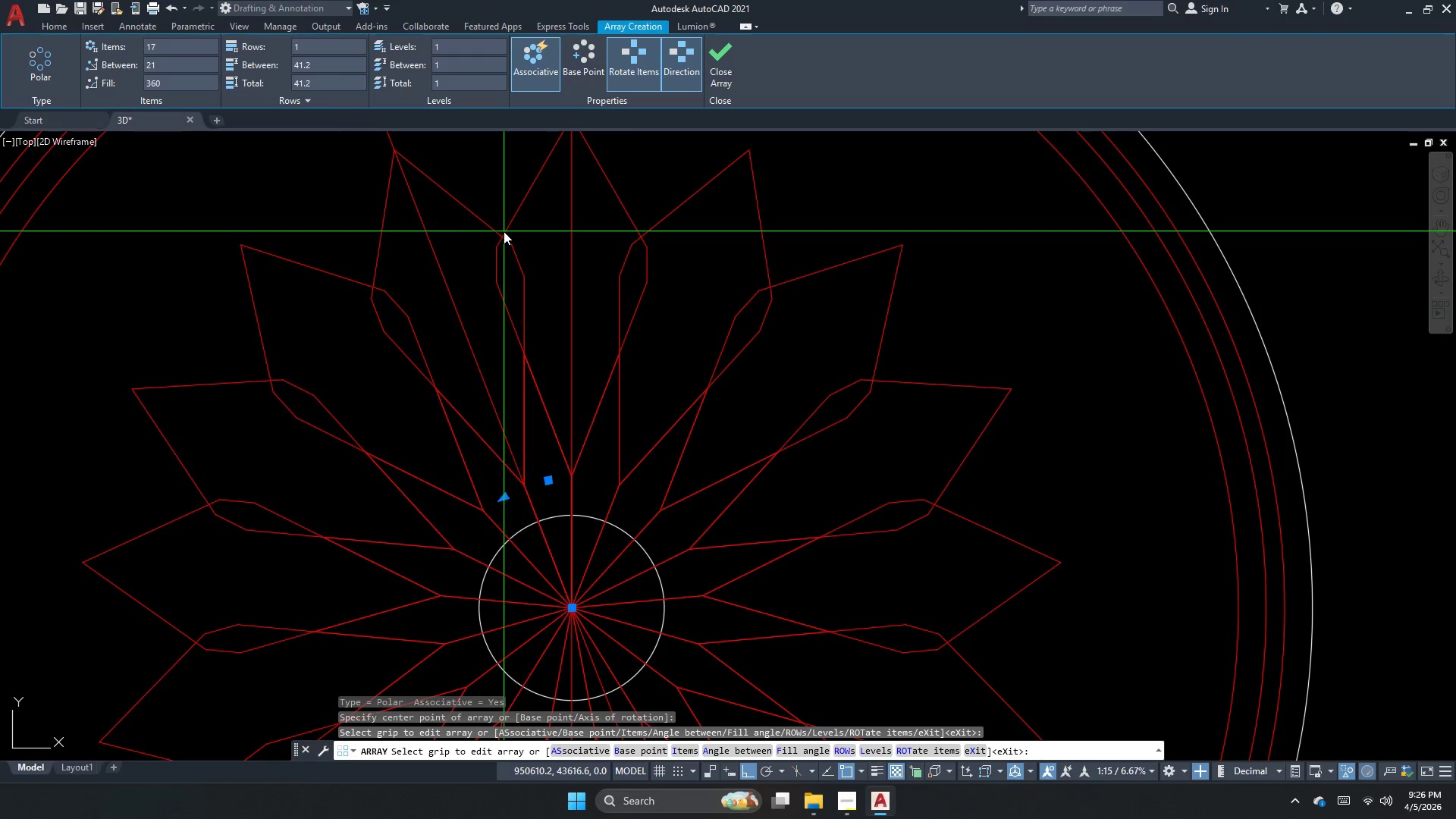 
key(Space)
 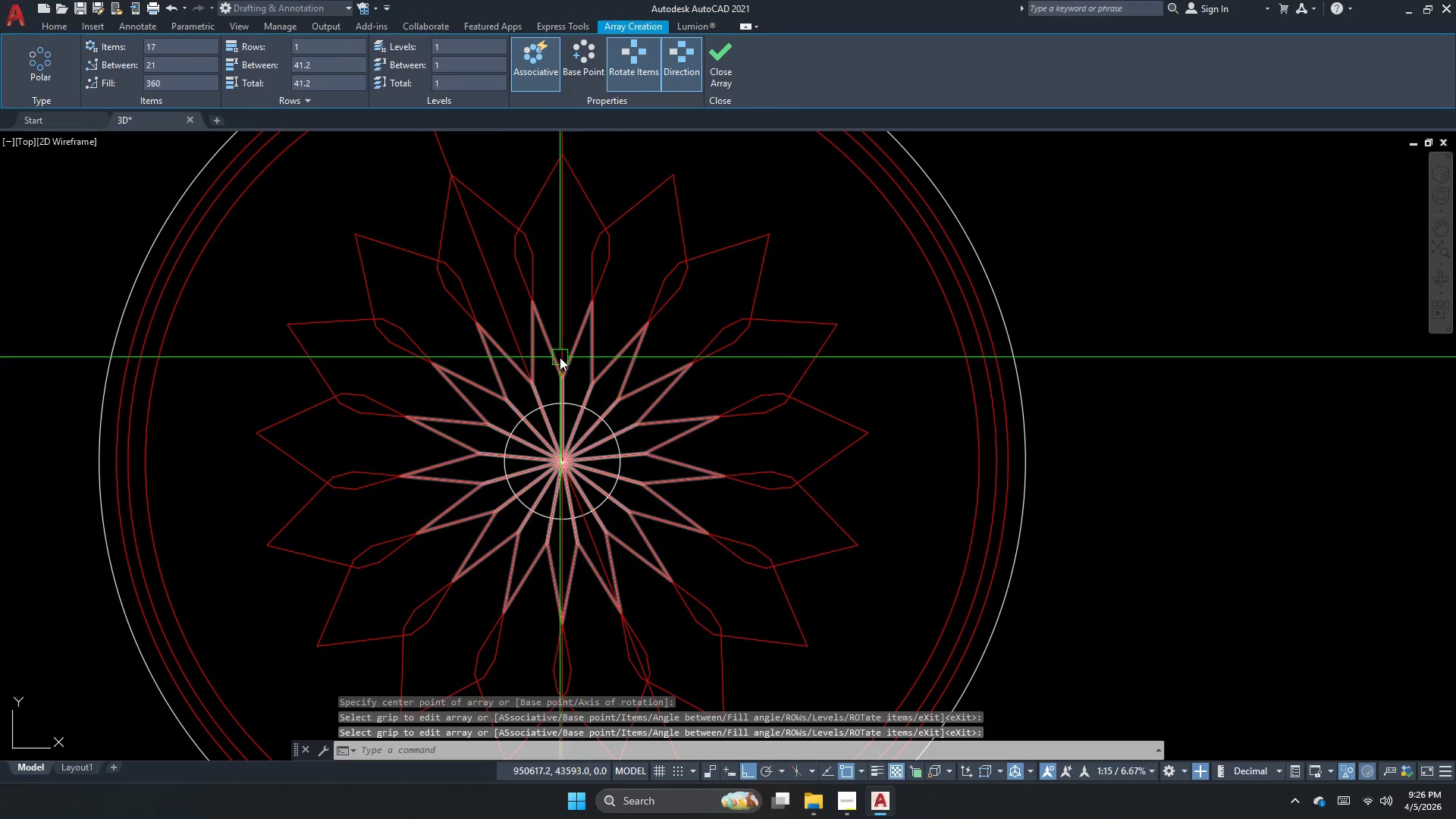 
scroll: coordinate [546, 216], scroll_direction: down, amount: 1.0
 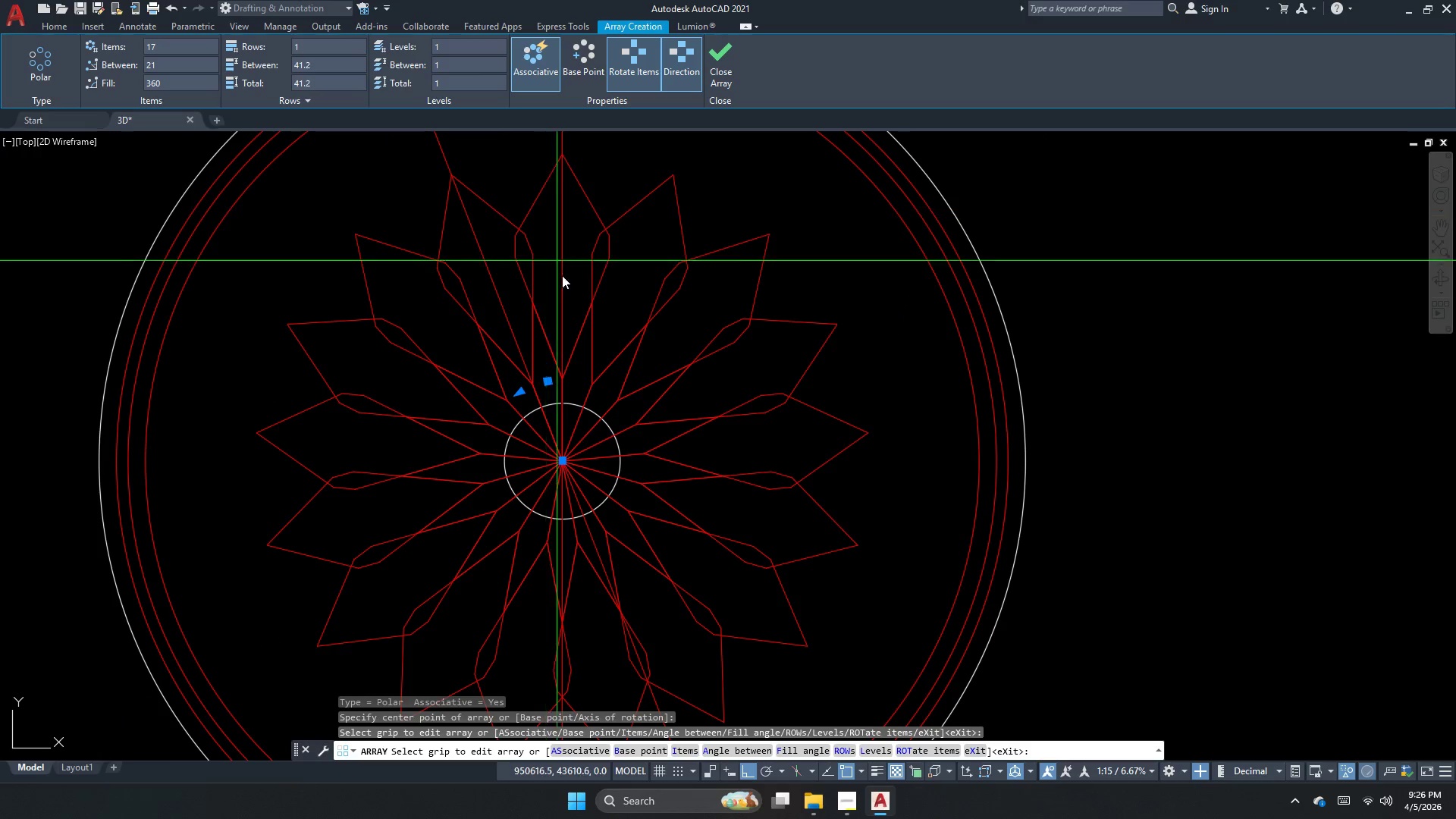 
key(Escape)
 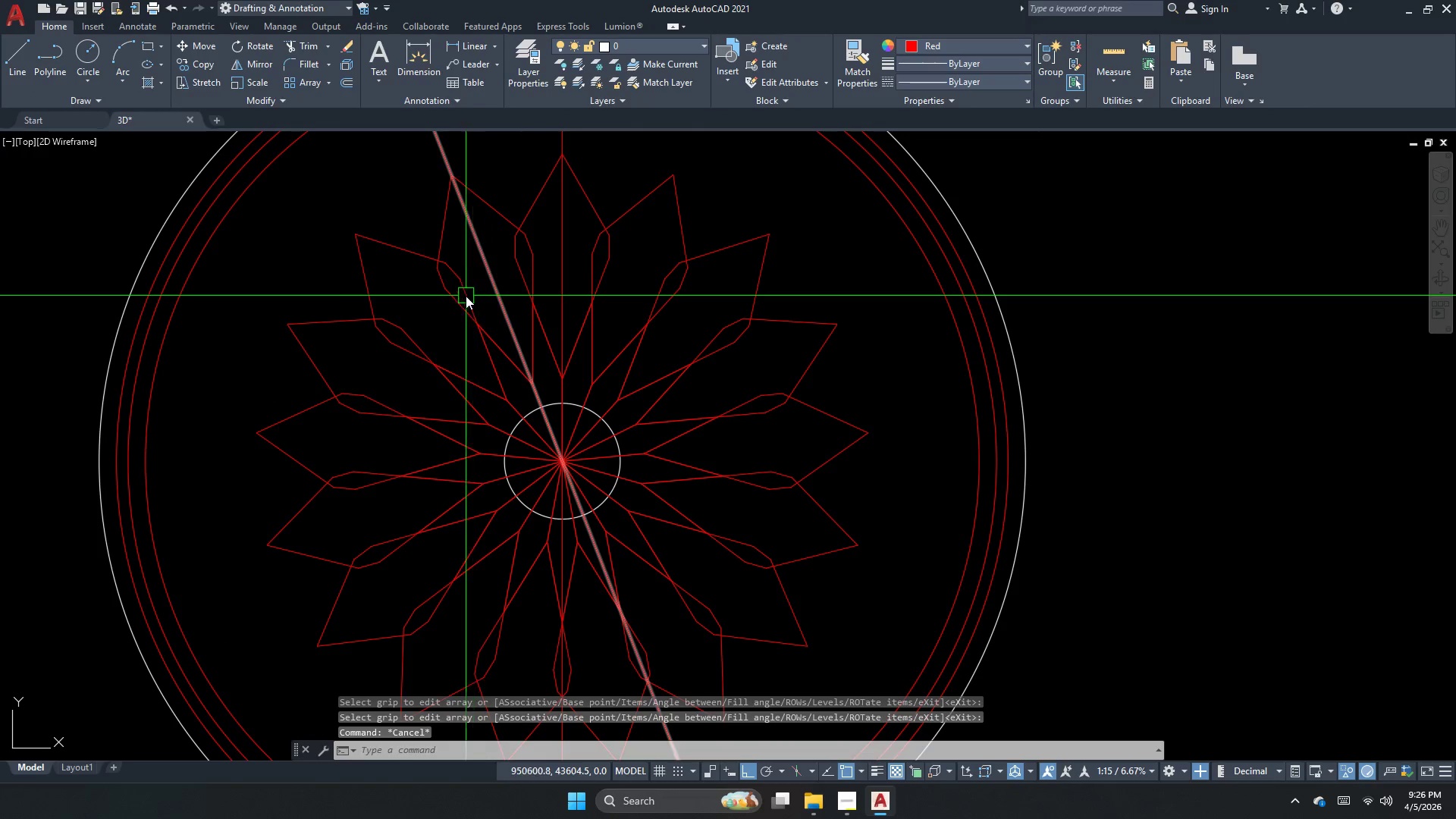 
left_click([458, 296])
 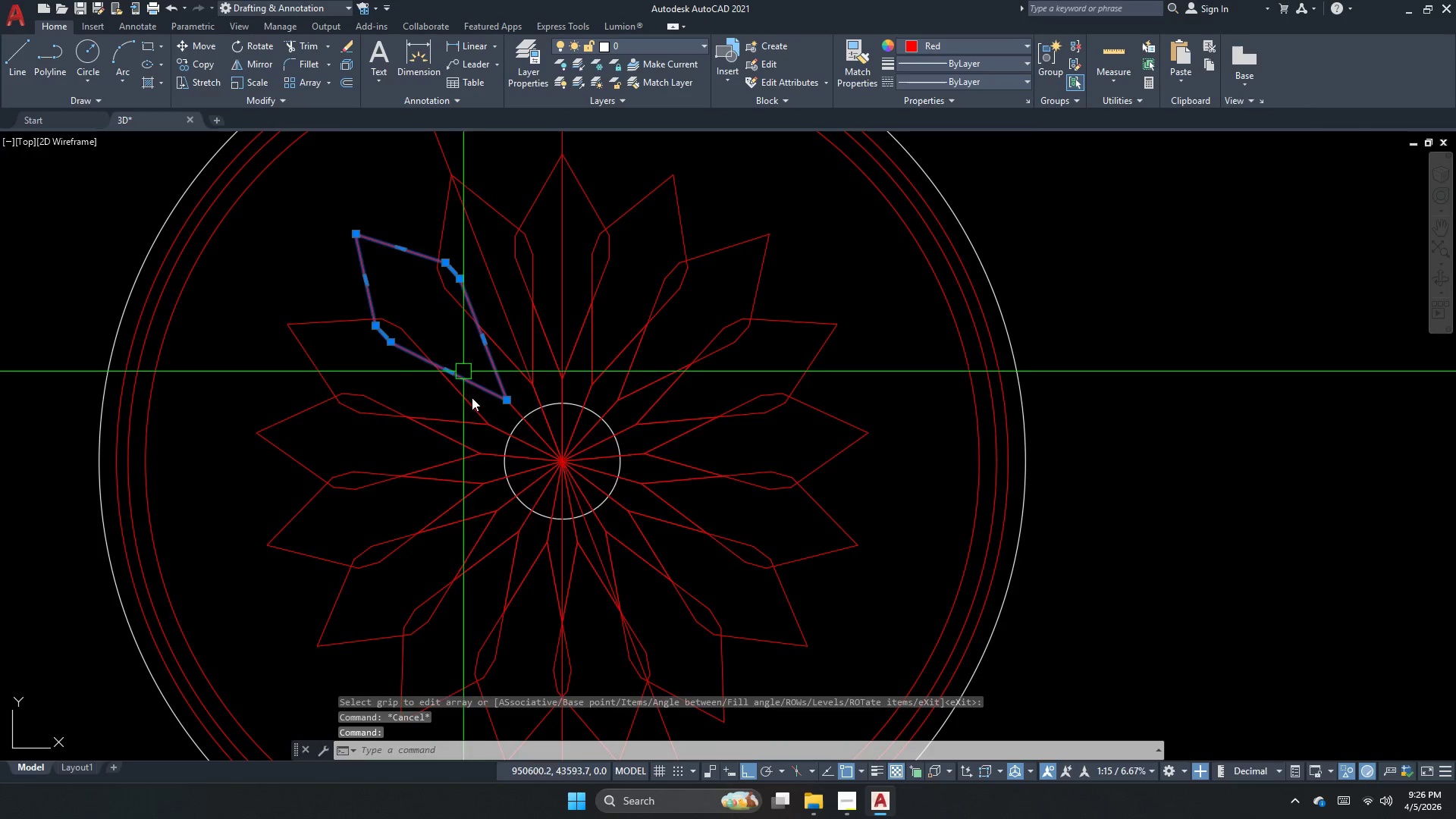 
key(Escape)
 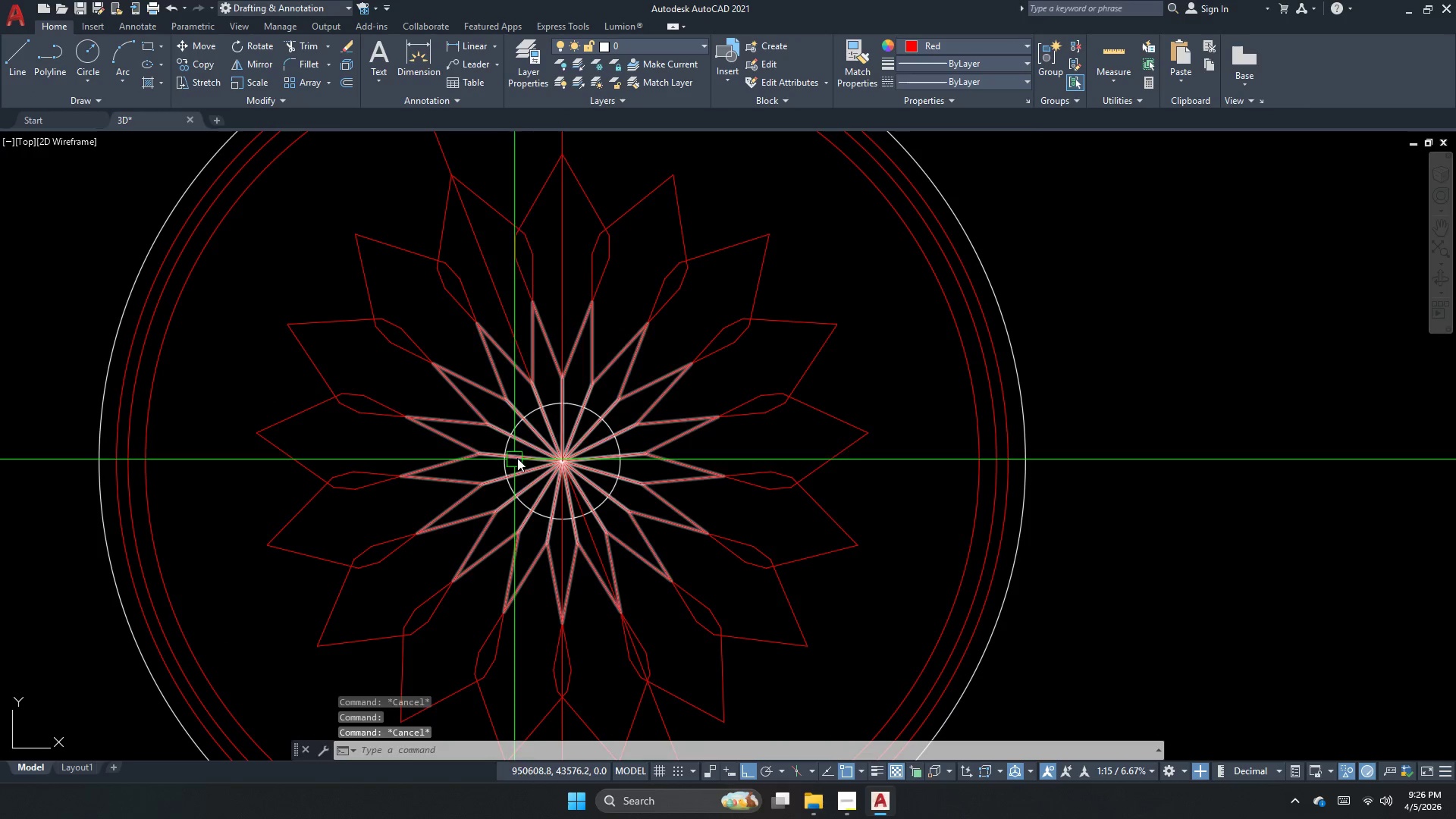 
left_click([532, 452])
 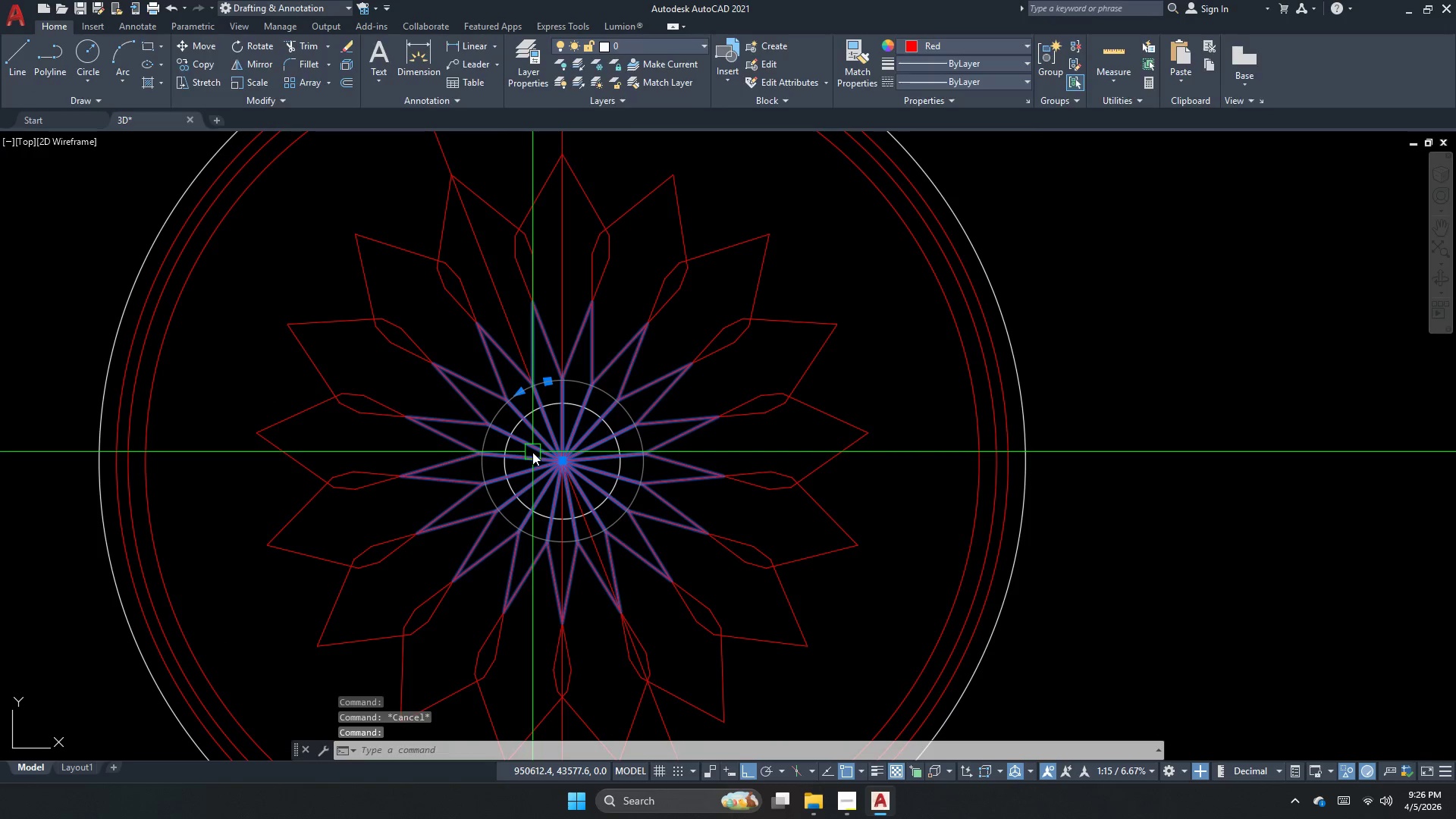 
right_click([532, 452])
 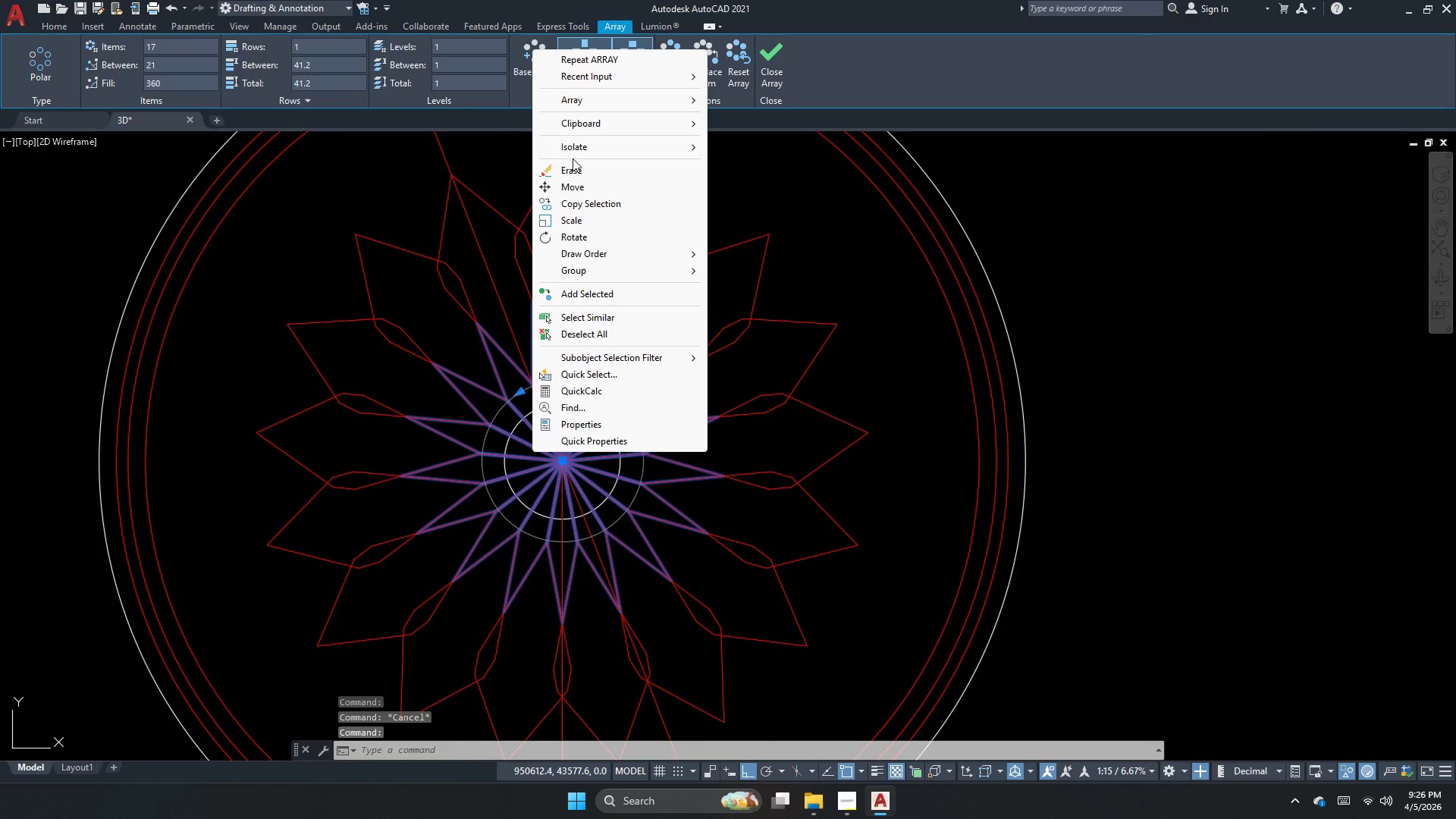 
left_click([582, 151])
 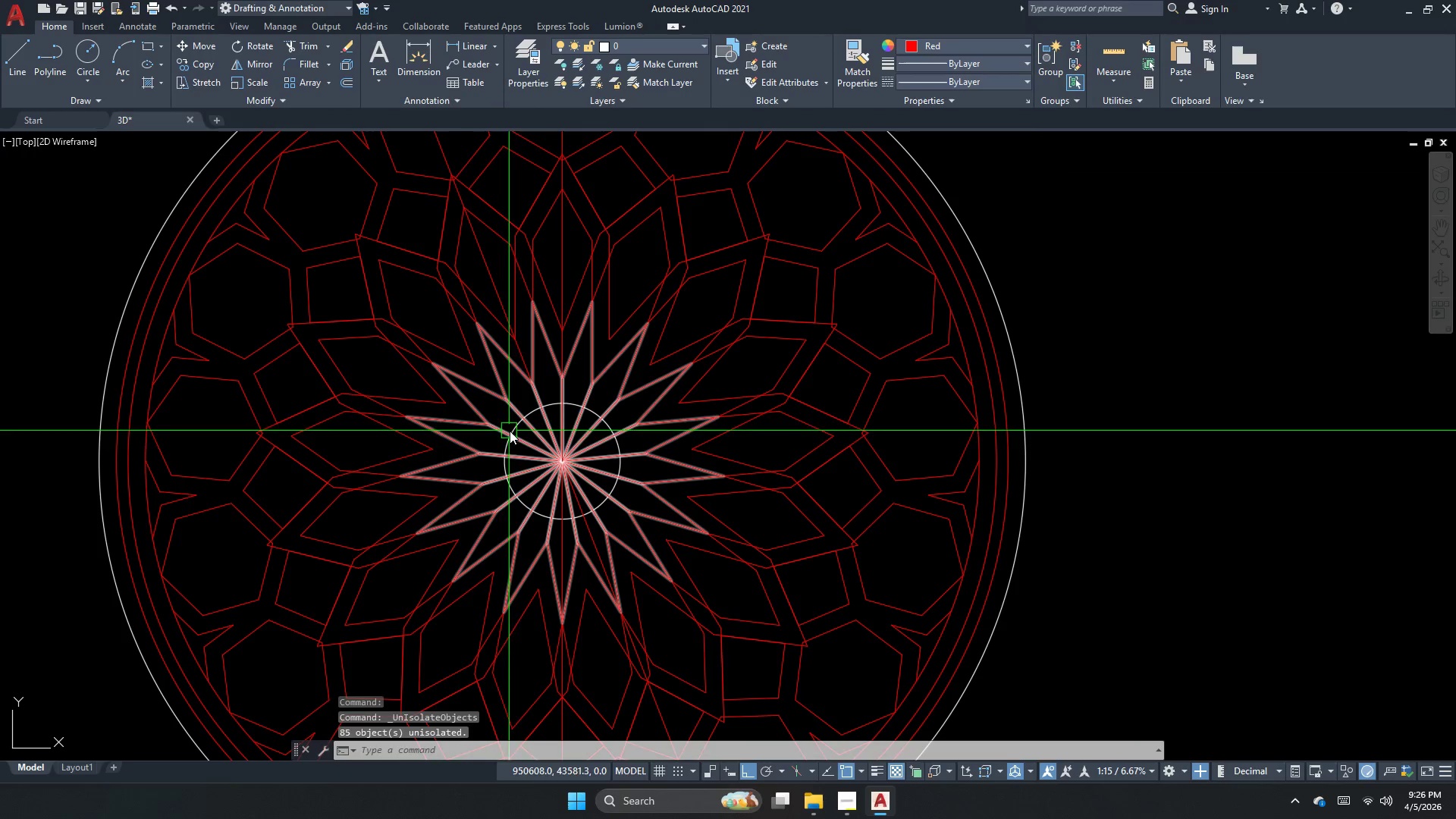 
left_click_drag(start_coordinate=[315, 452], to_coordinate=[527, 445])
 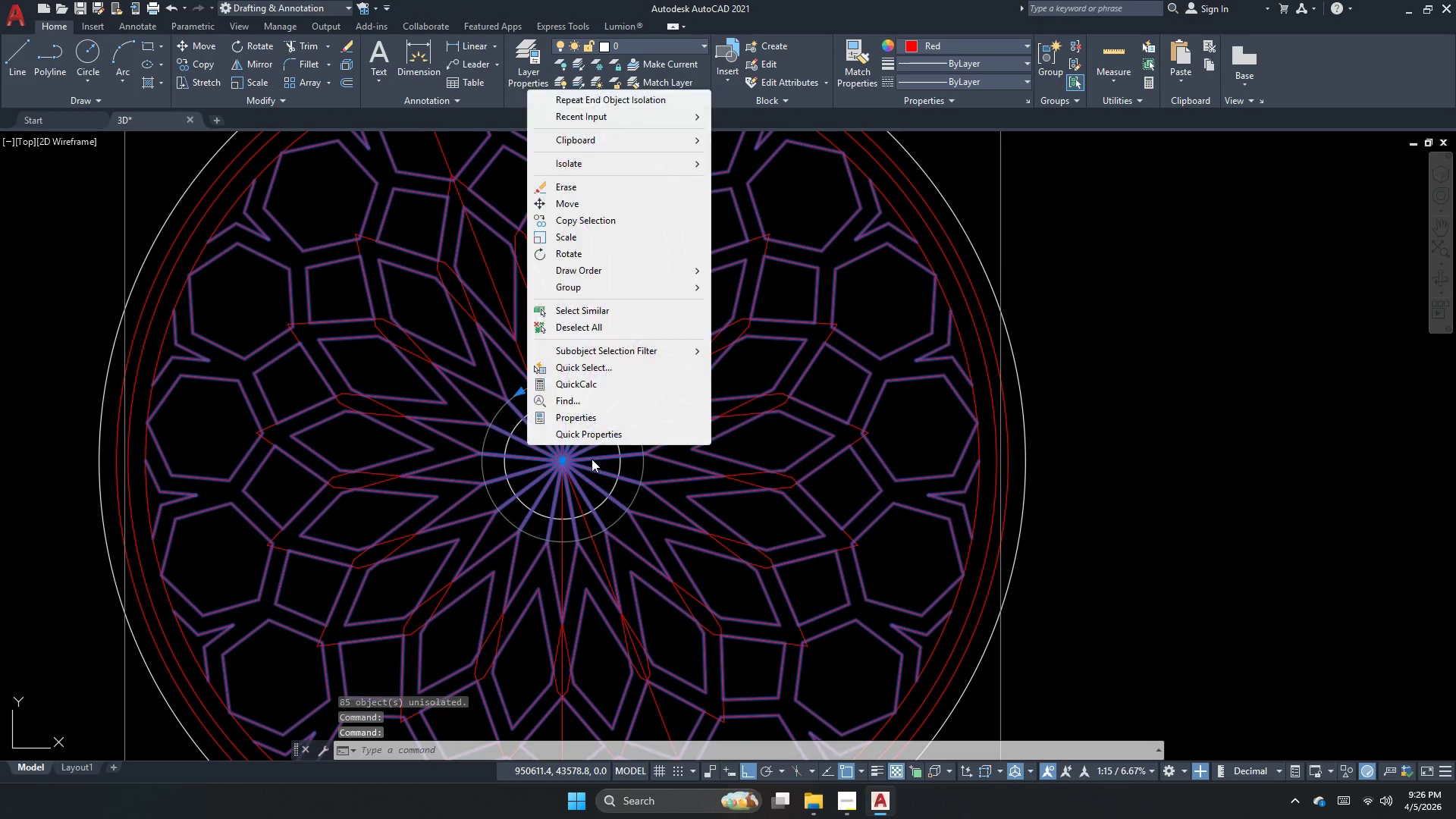 
left_click([527, 445])
 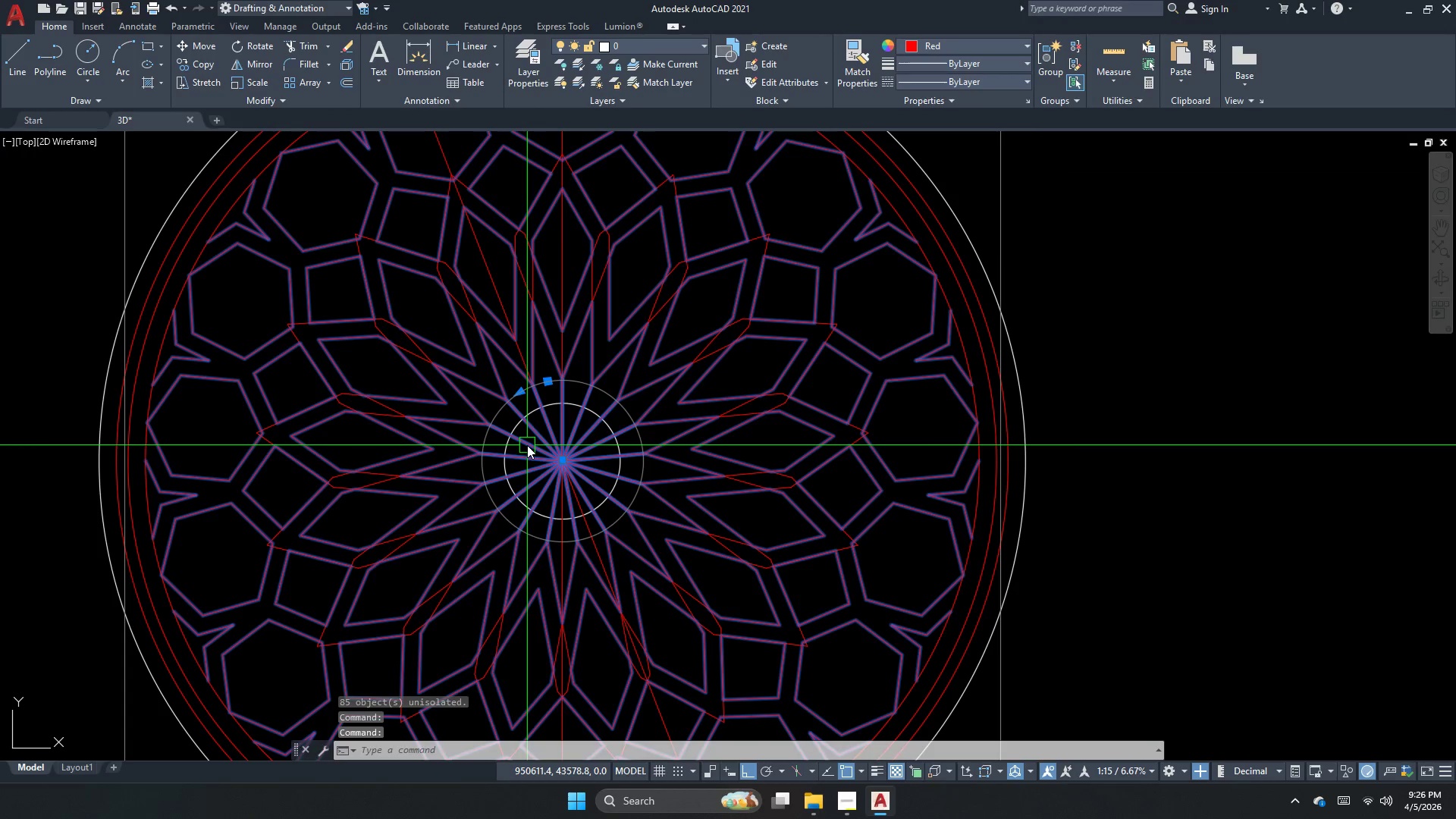 
right_click([527, 445])
 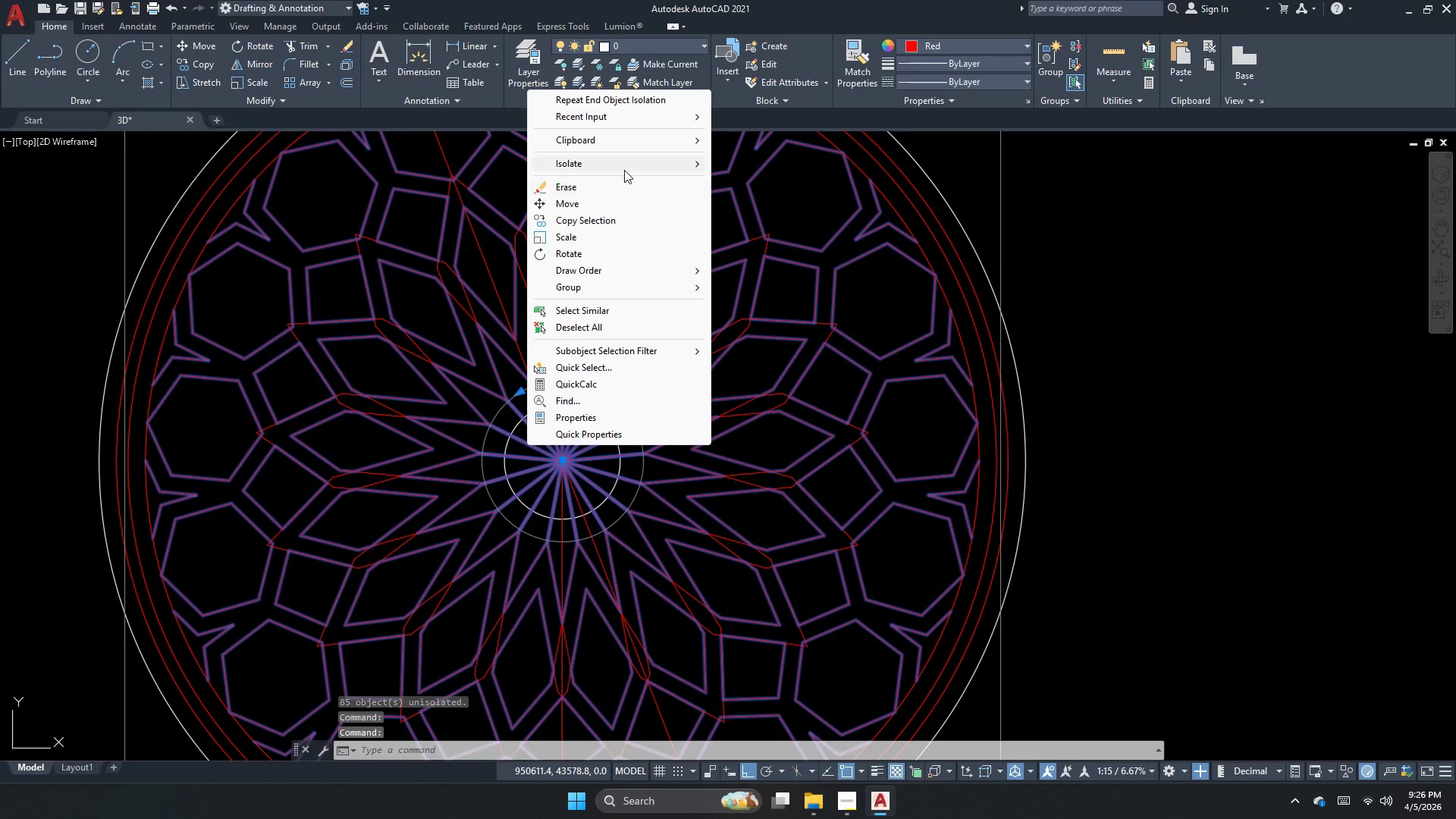 
left_click([632, 165])
 